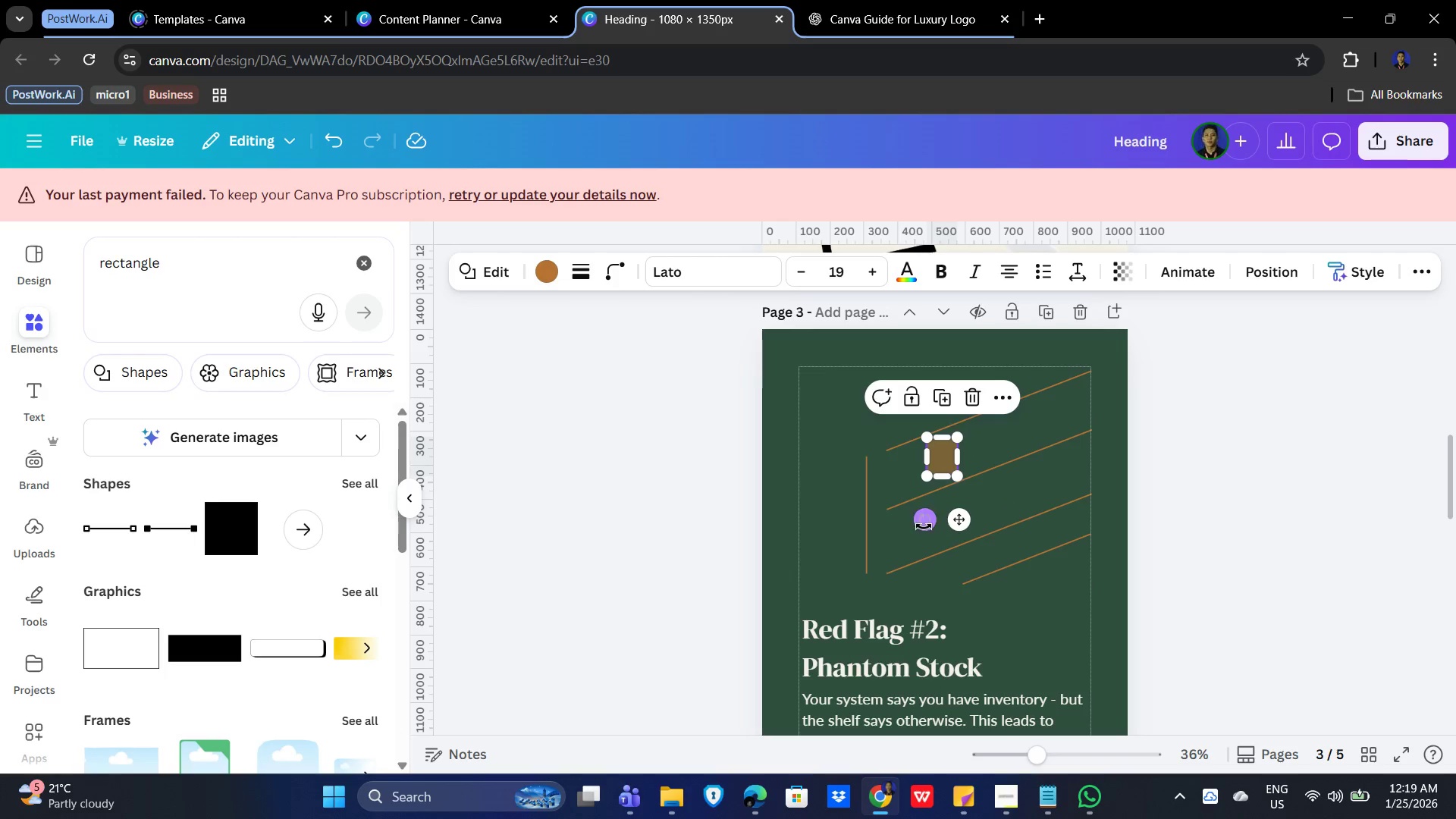 
left_click_drag(start_coordinate=[920, 522], to_coordinate=[946, 538])
 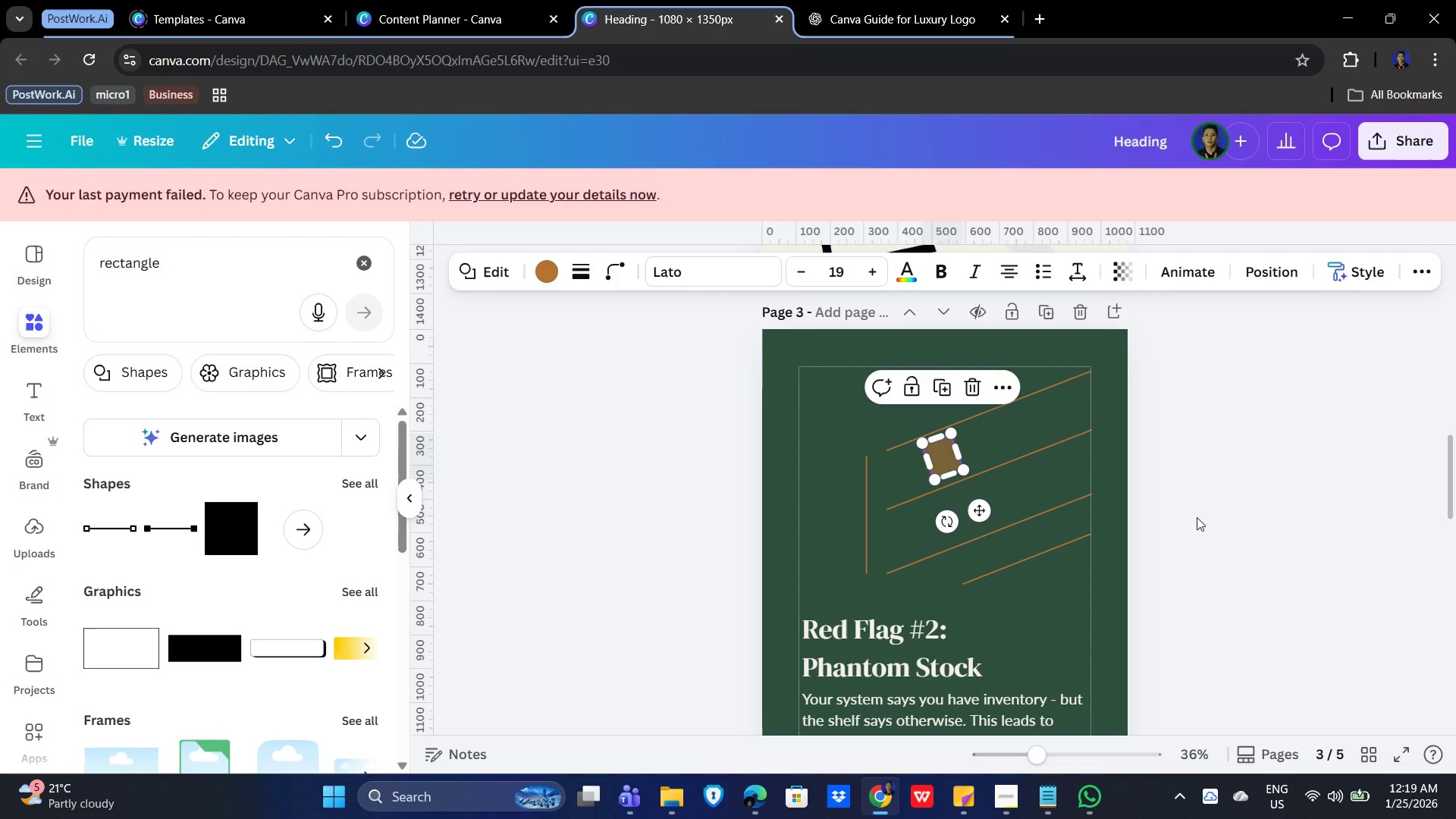 
left_click([1198, 517])
 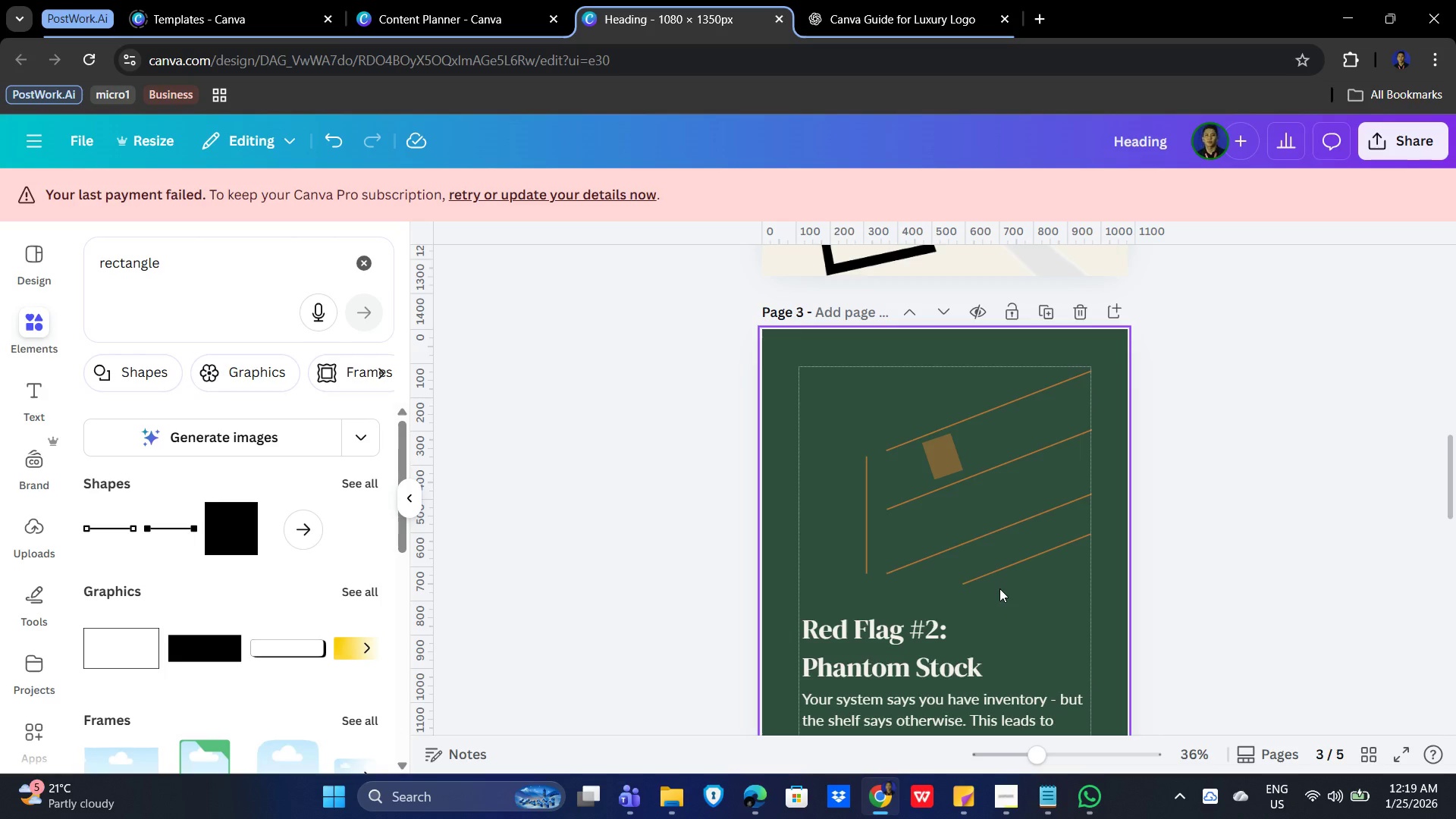 
wait(6.27)
 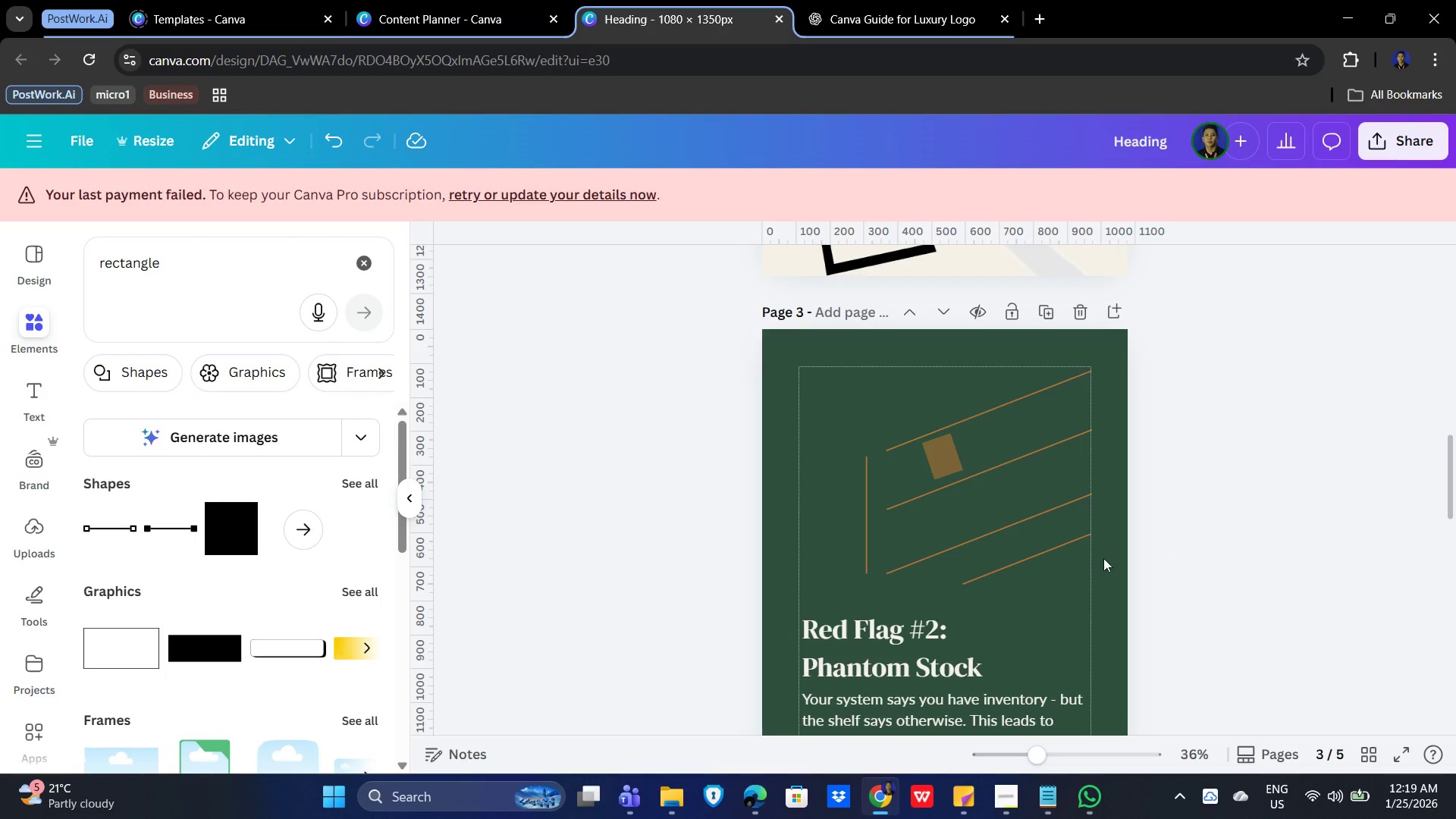 
left_click([956, 455])
 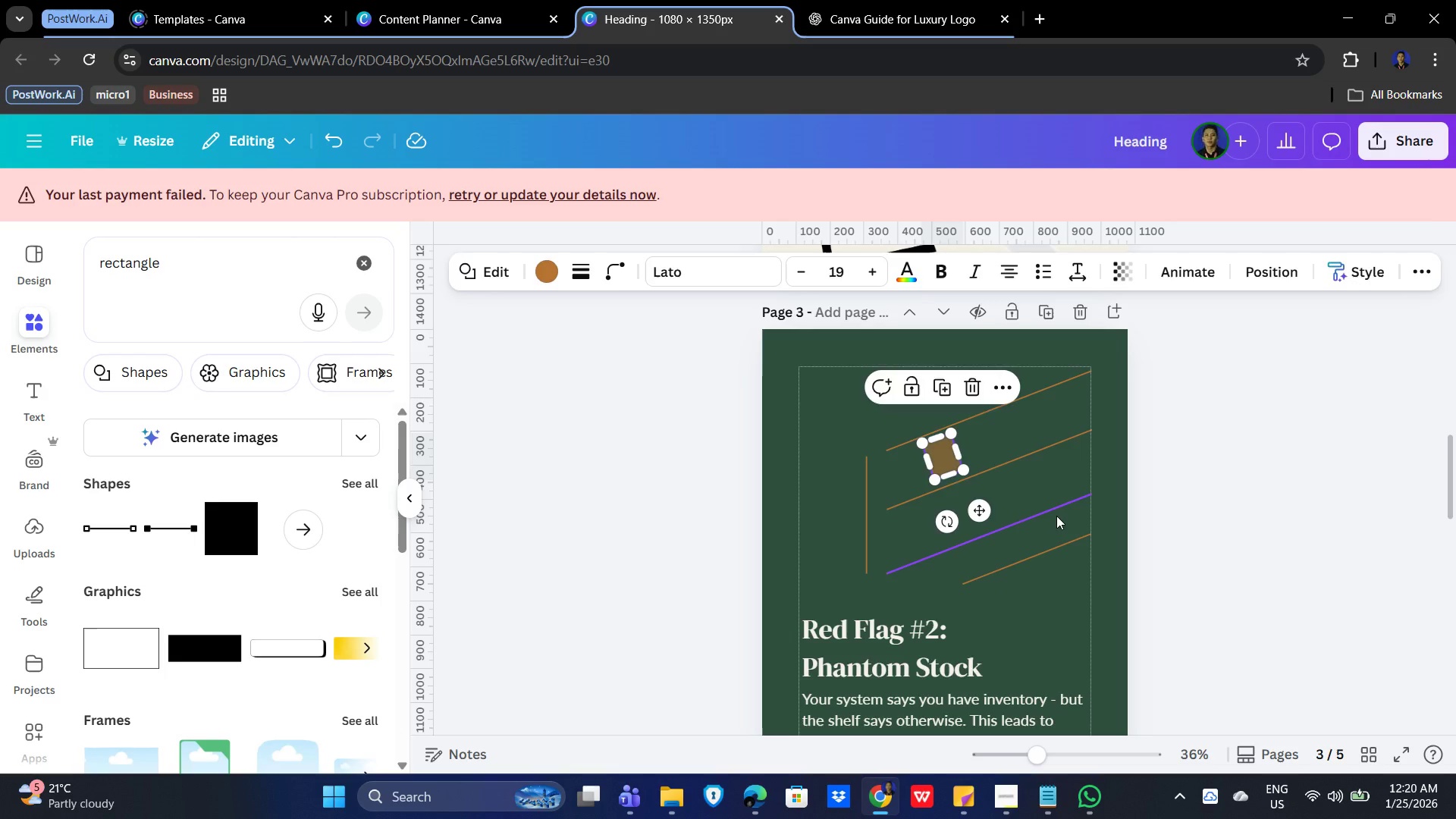 
key(Delete)
 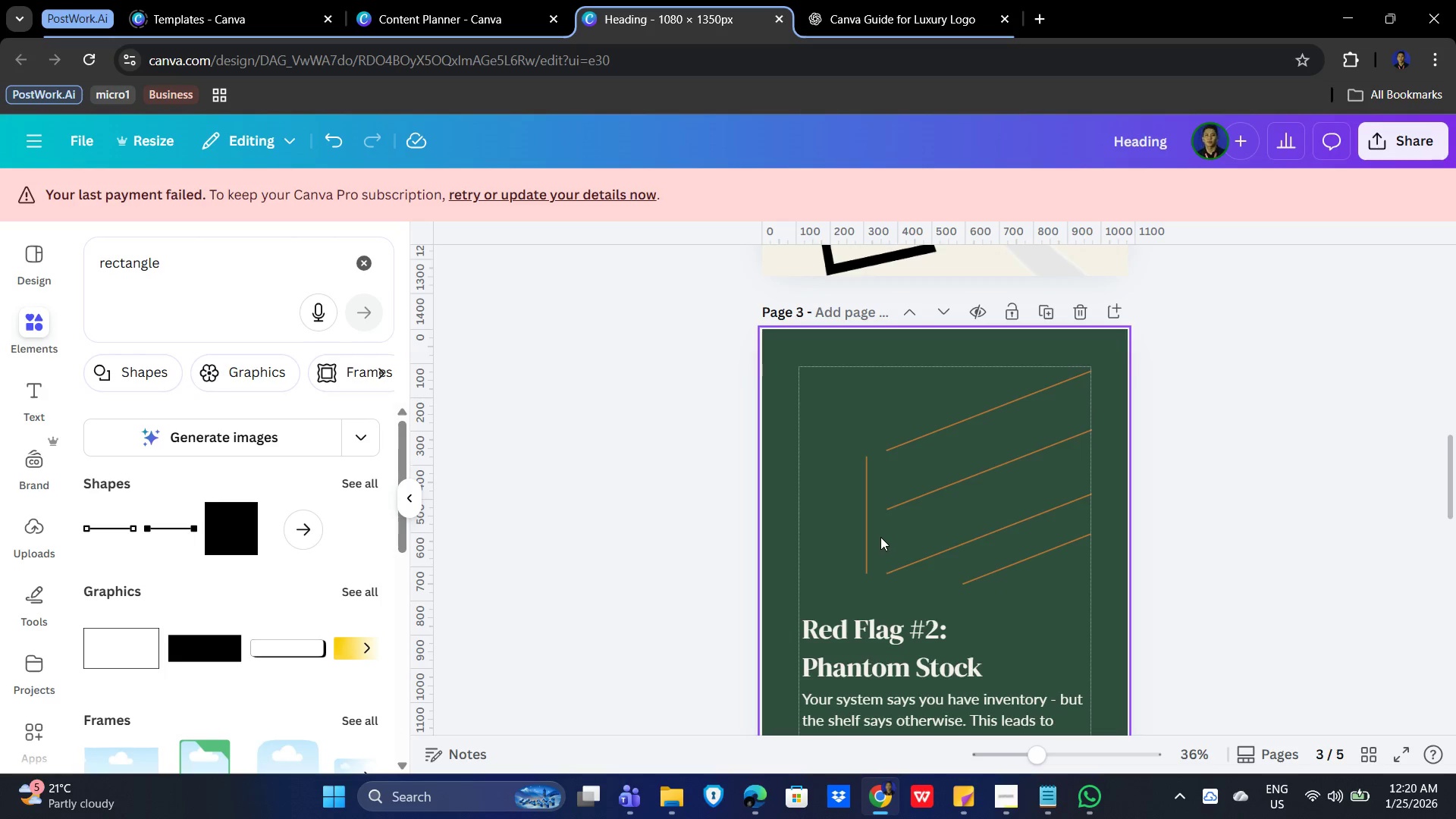 
left_click([871, 528])
 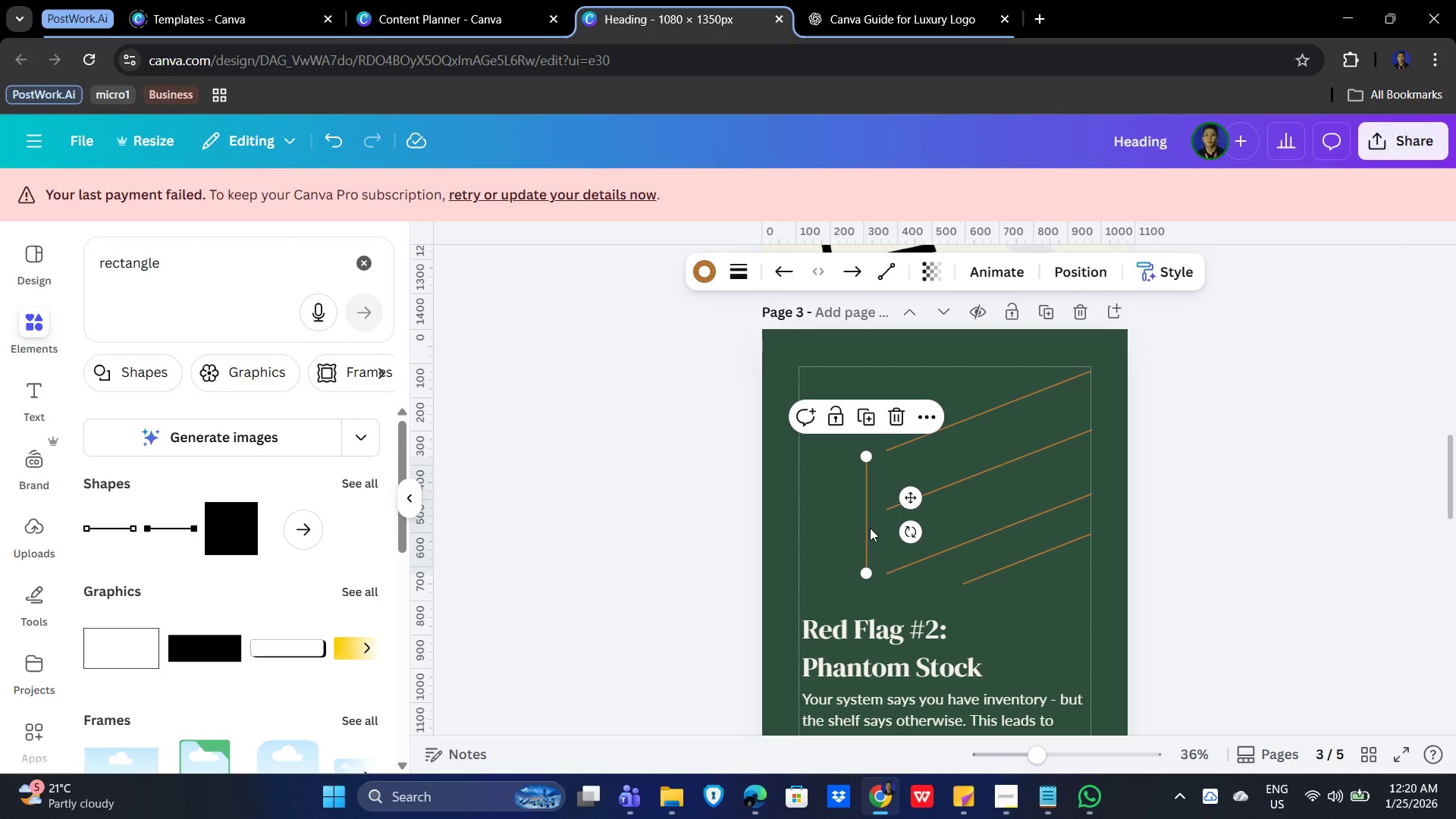 
left_click_drag(start_coordinate=[870, 528], to_coordinate=[874, 526])
 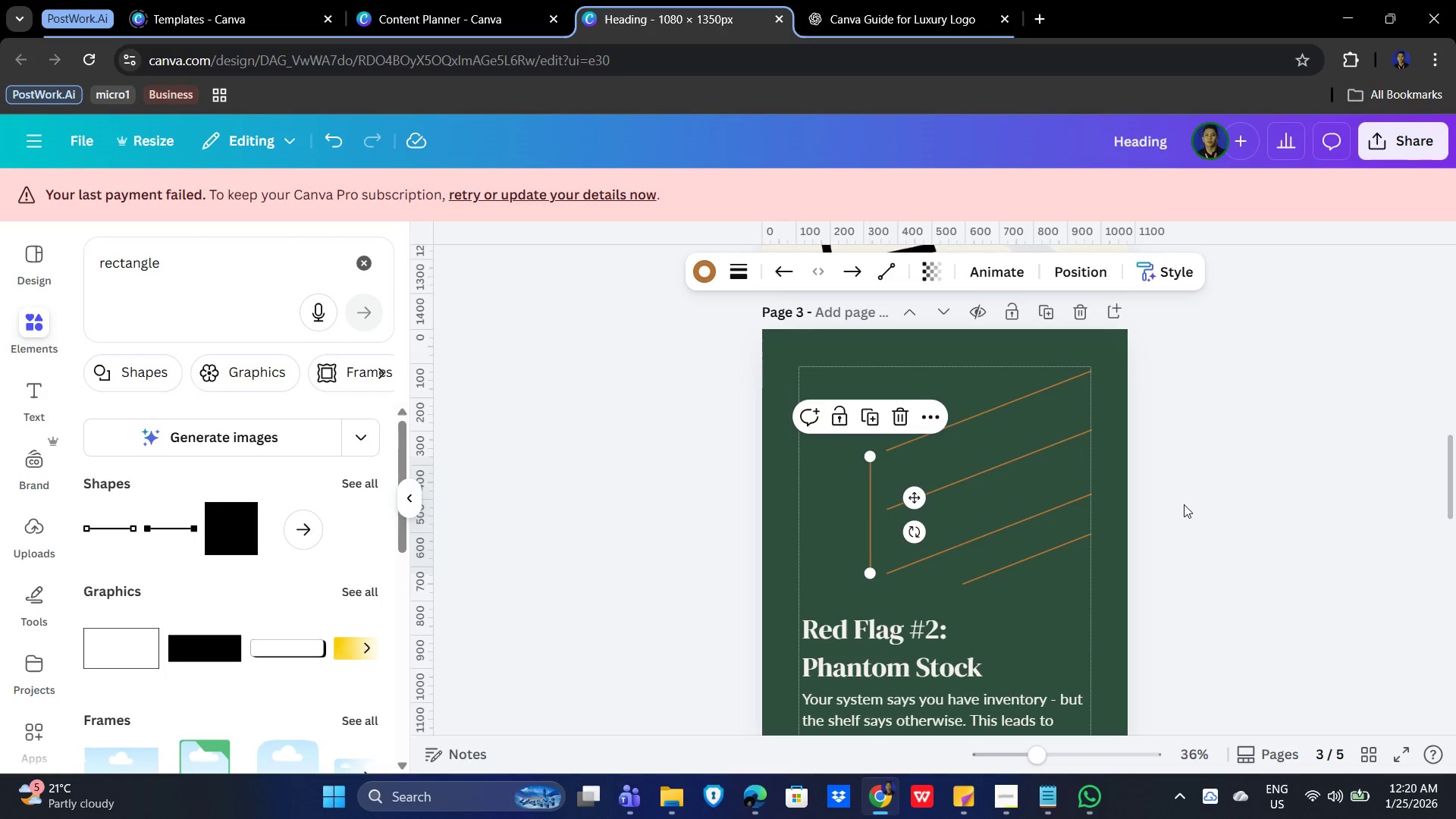 
key(ArrowRight)
 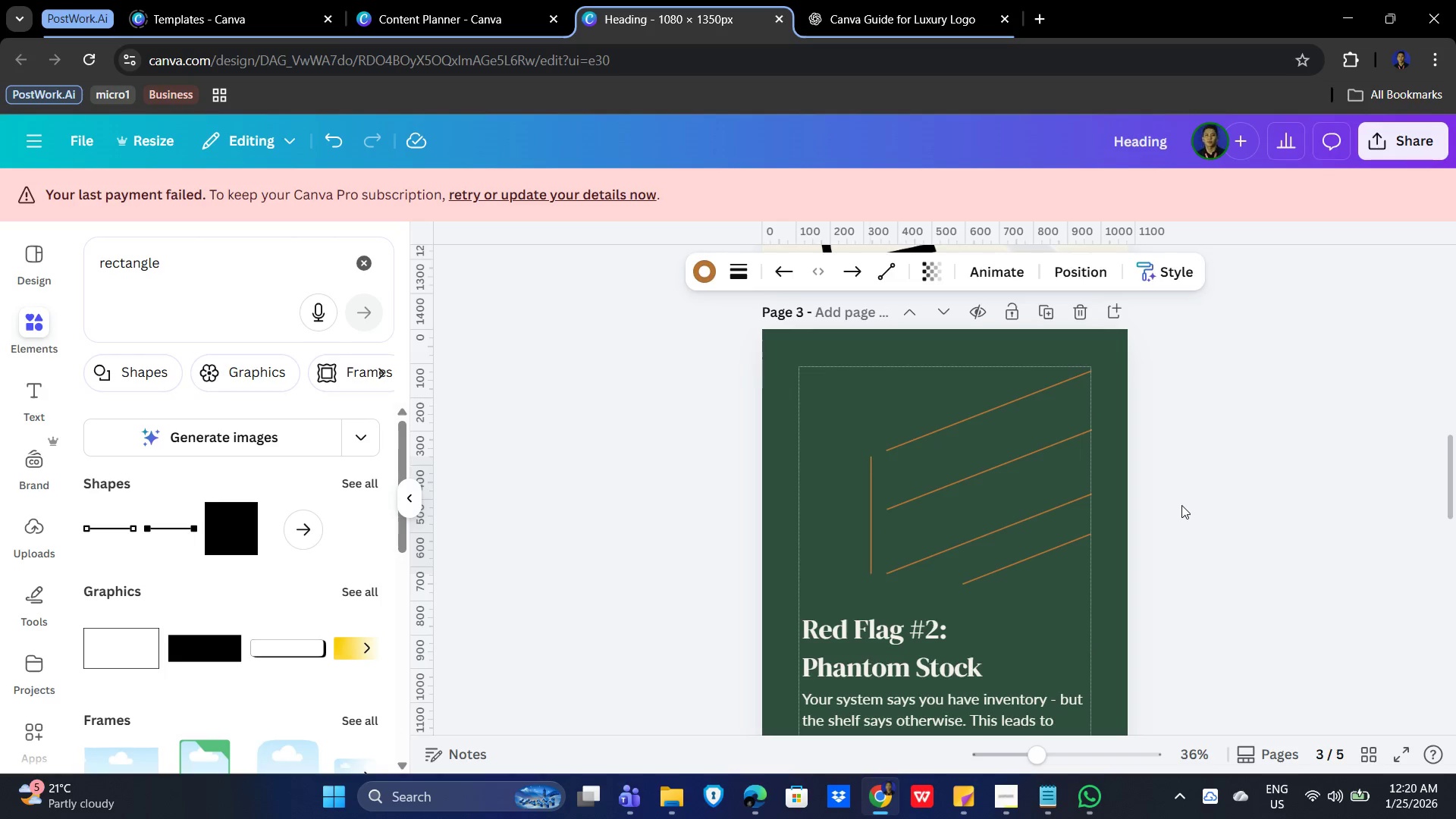 
key(ArrowRight)
 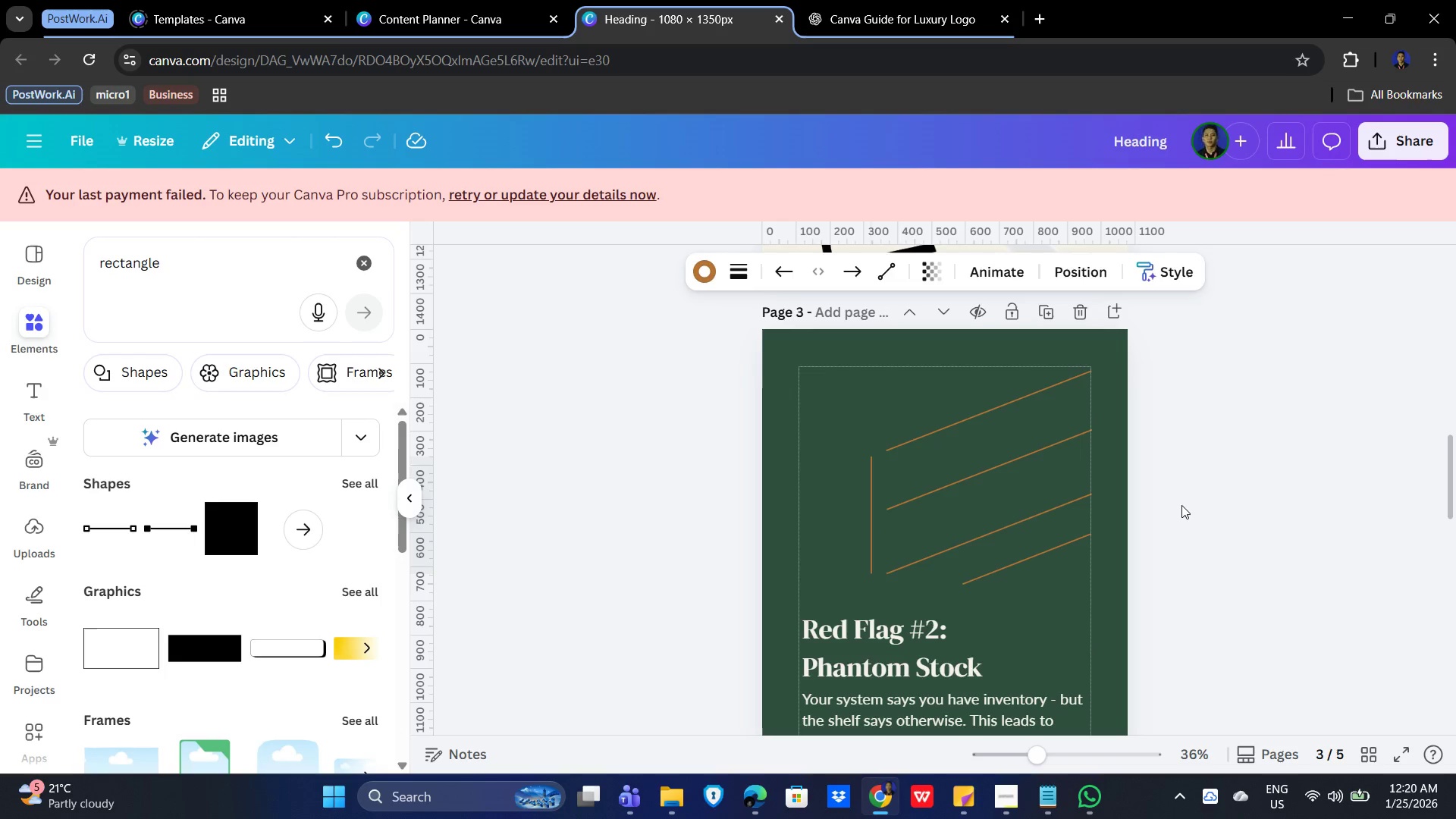 
key(ArrowRight)
 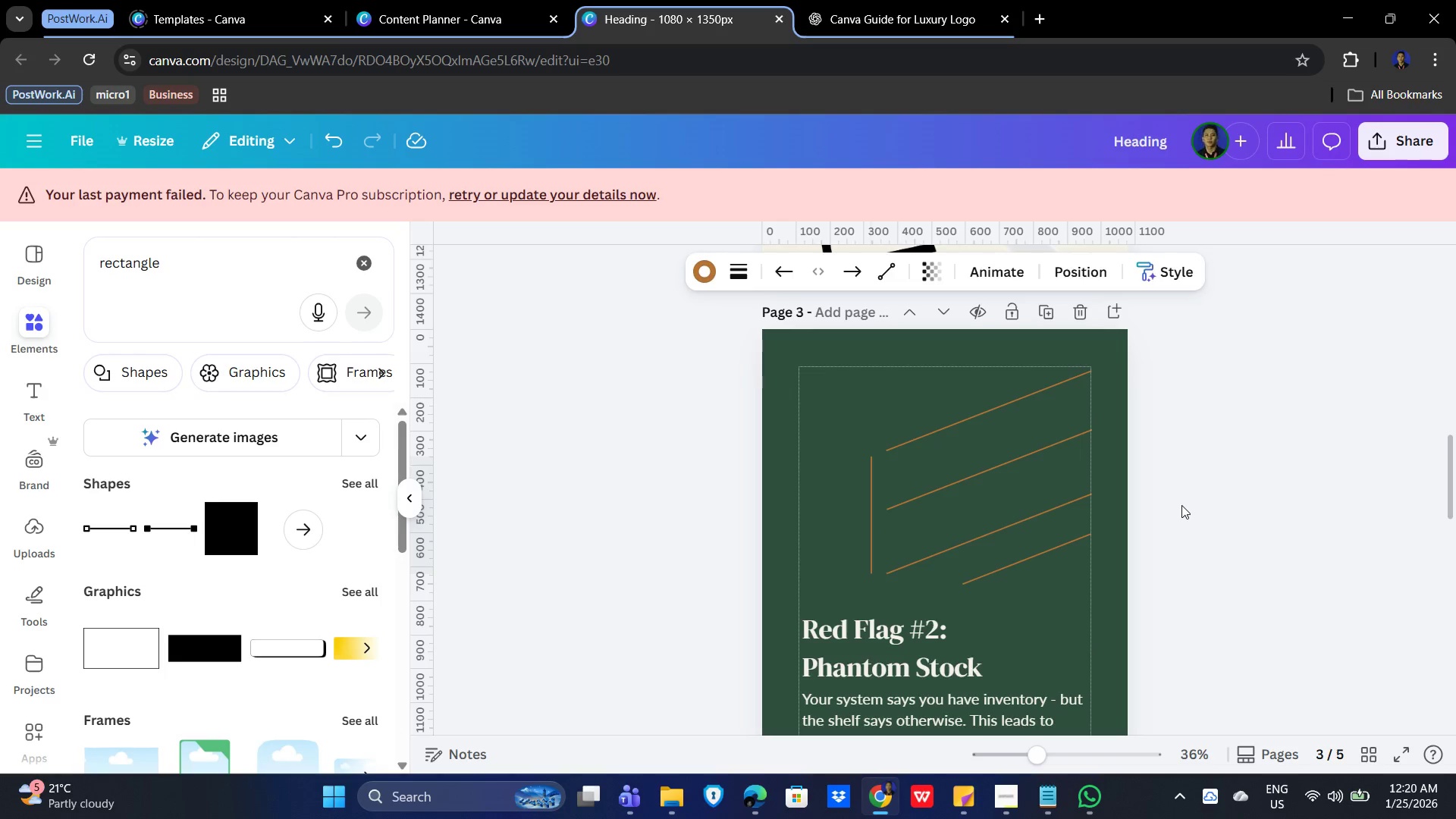 
key(ArrowRight)
 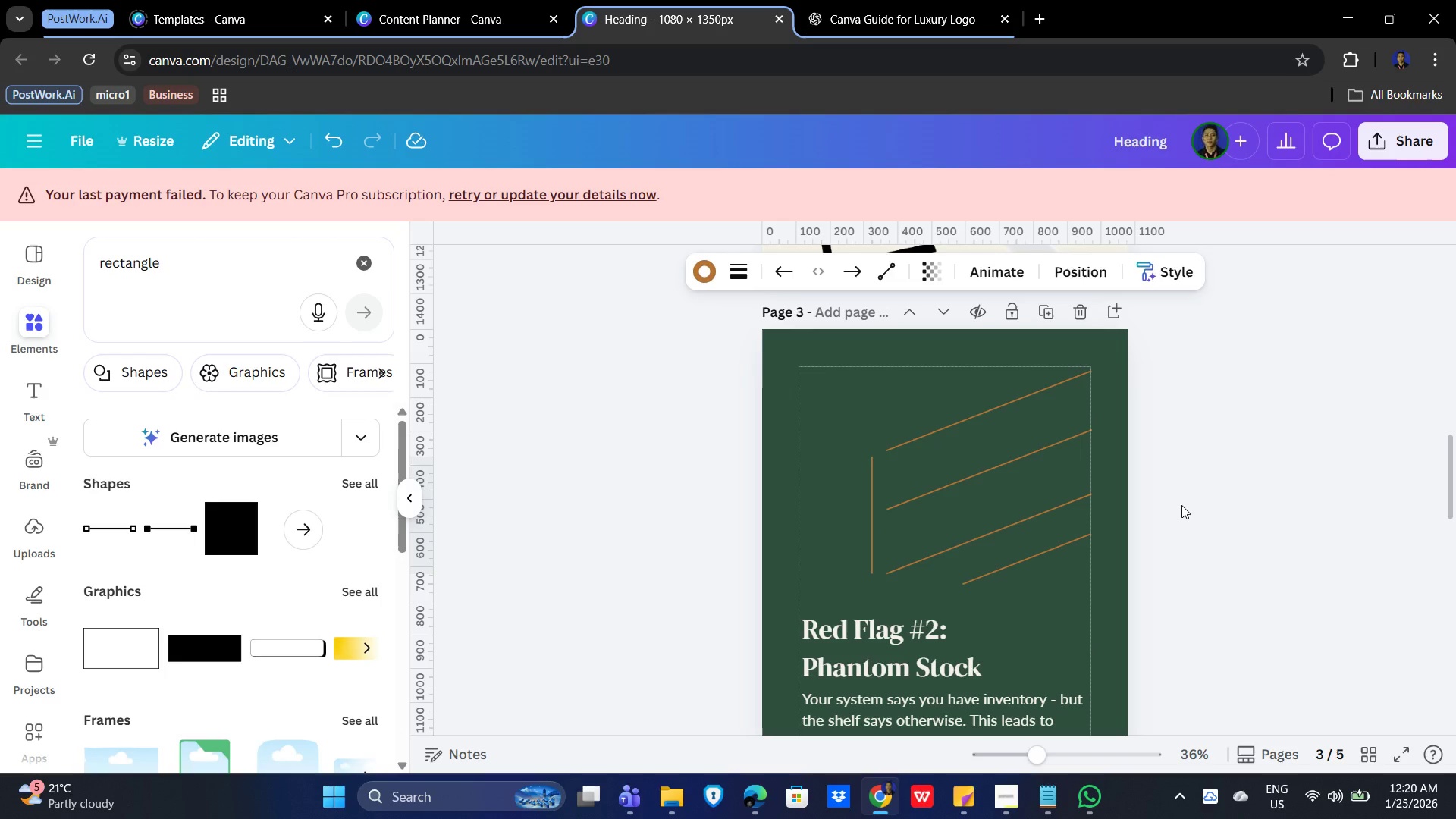 
key(ArrowRight)
 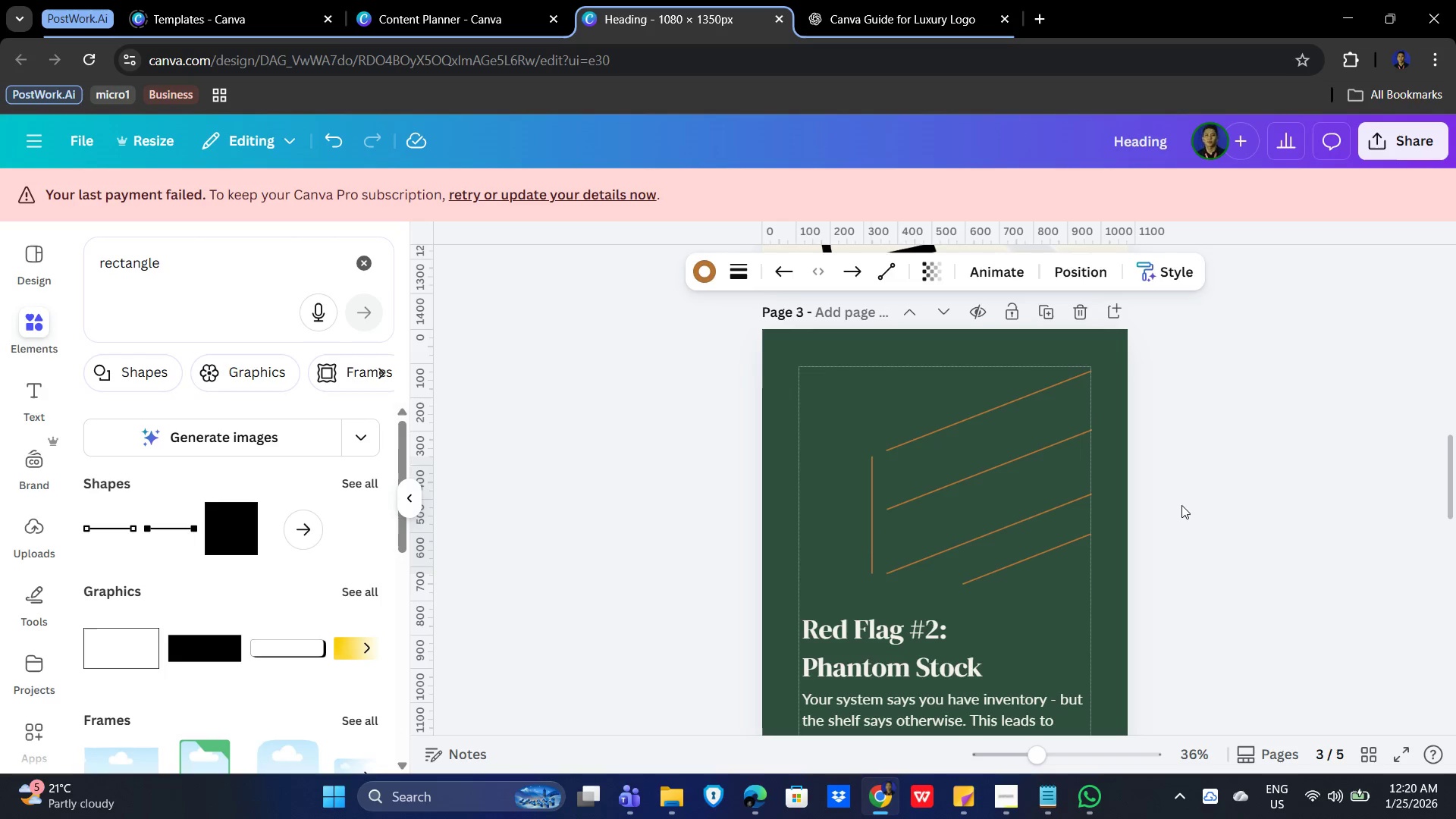 
key(ArrowRight)
 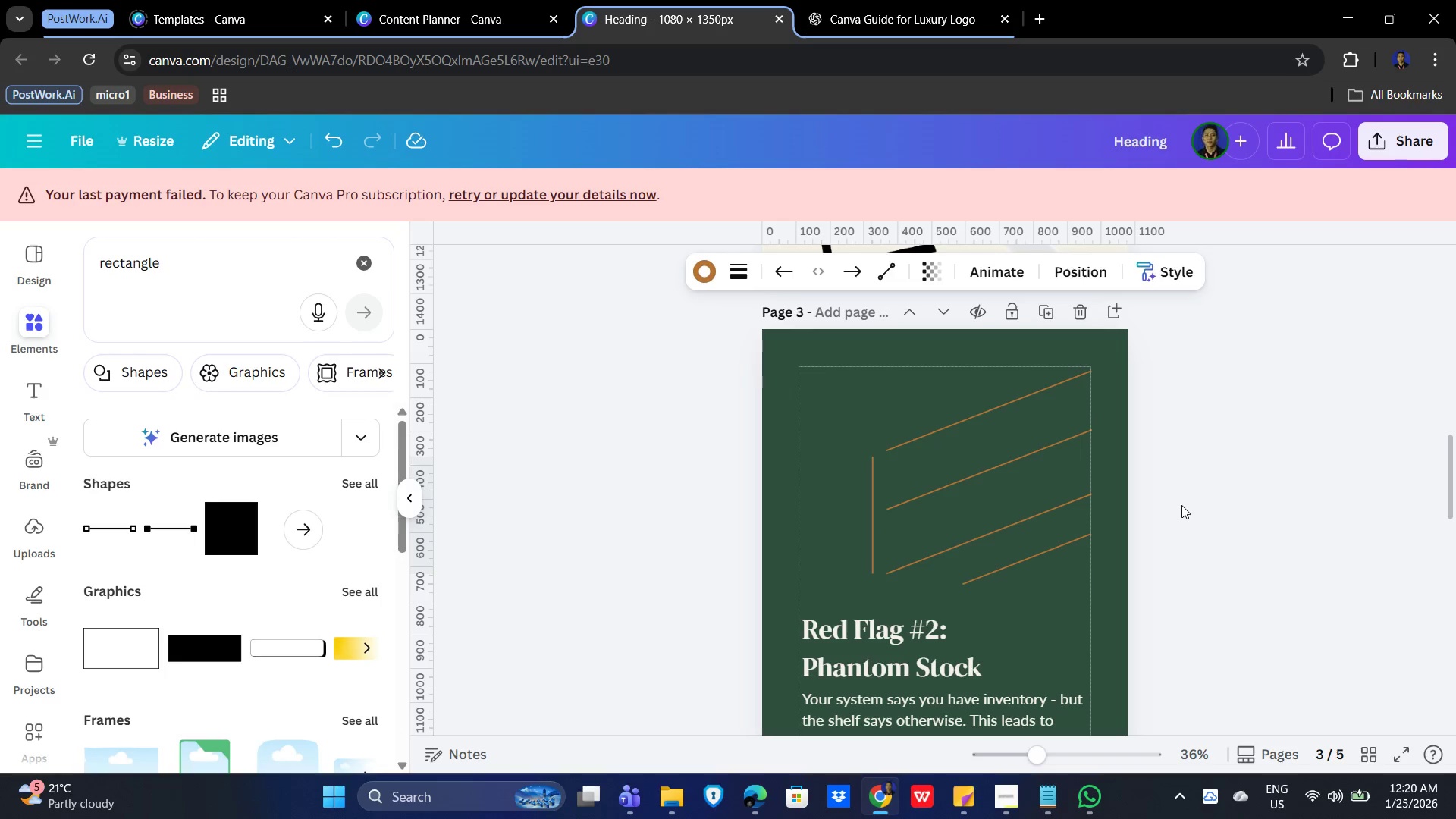 
key(ArrowRight)
 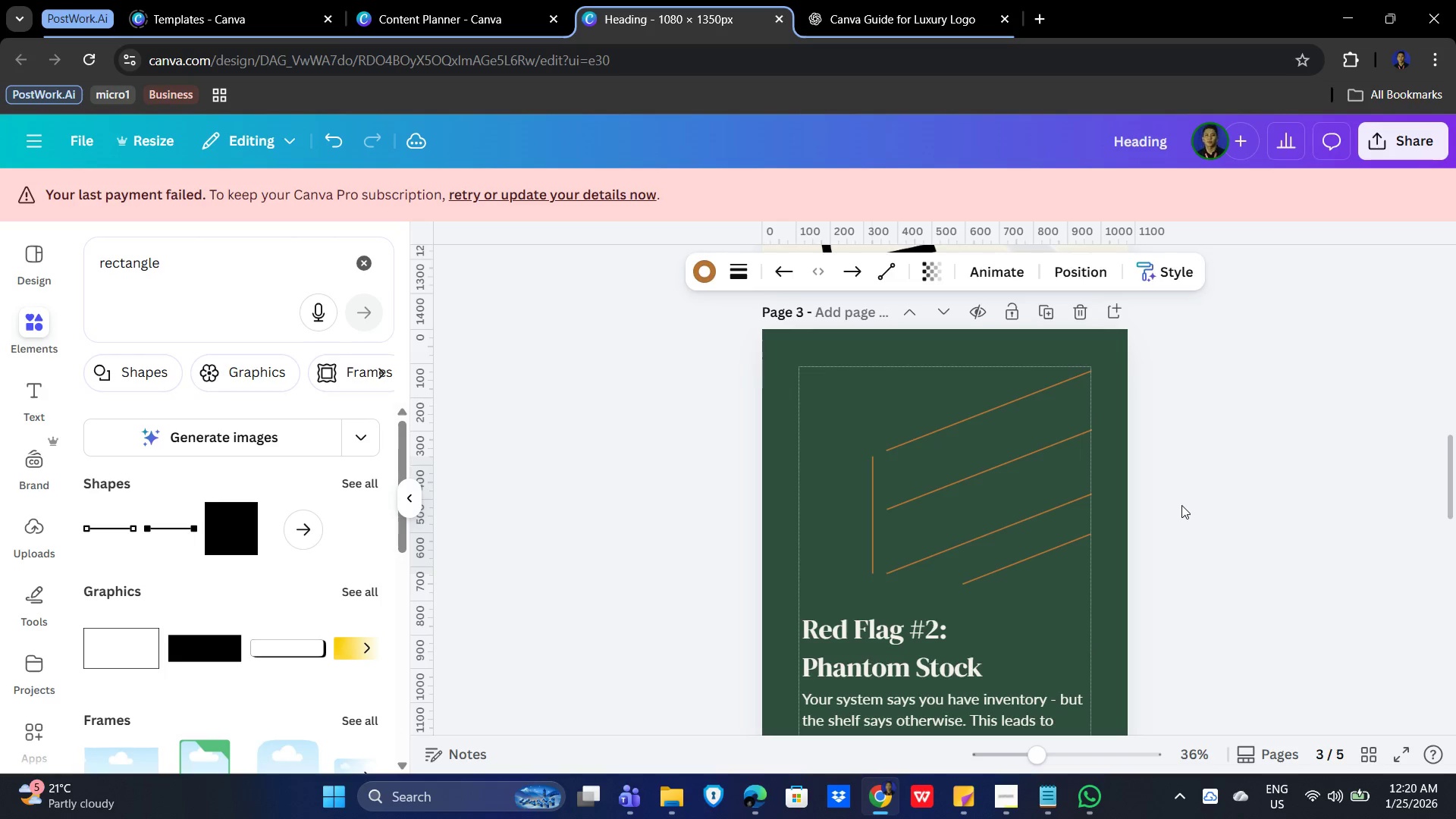 
key(ArrowRight)
 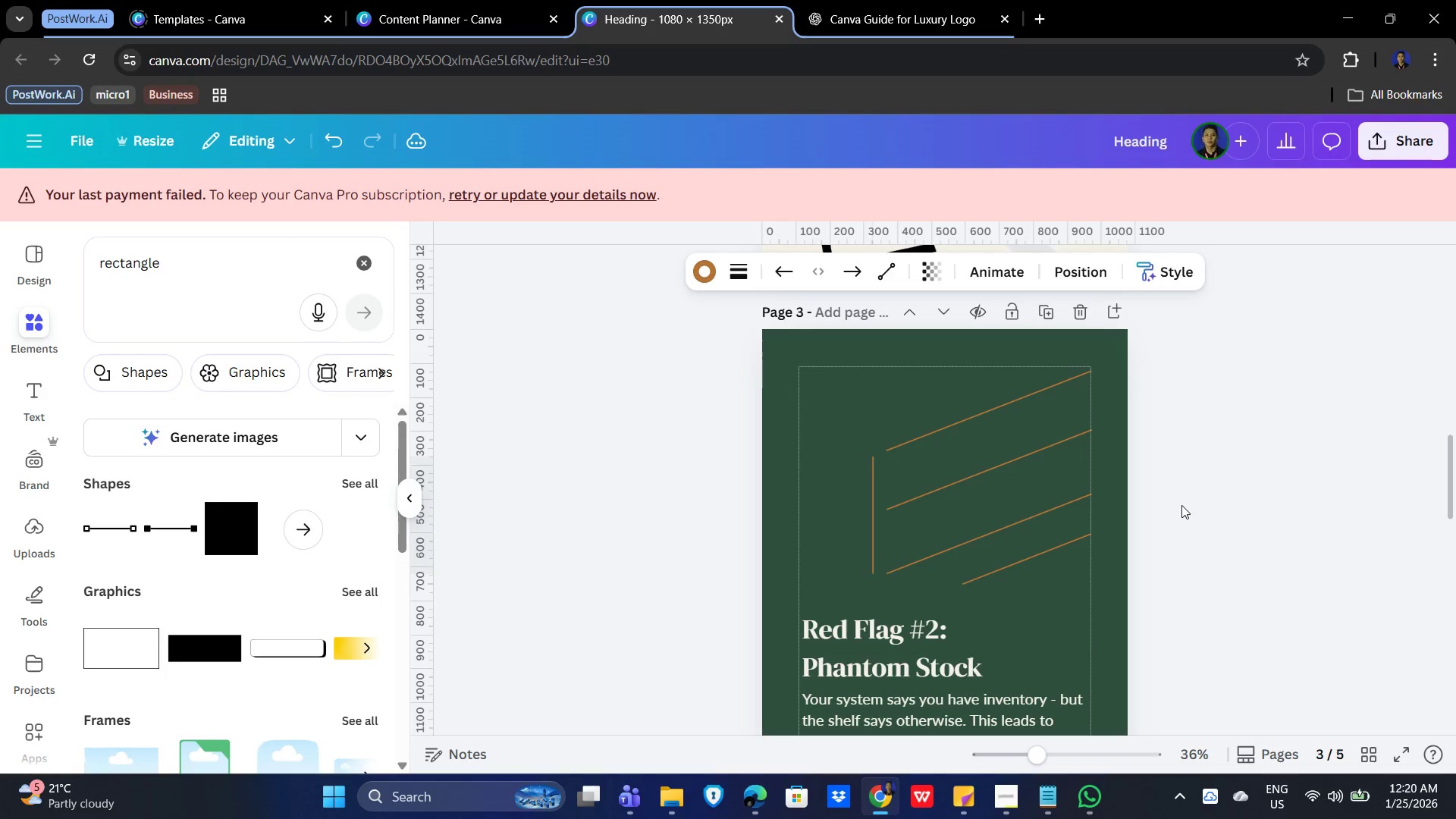 
key(ArrowRight)
 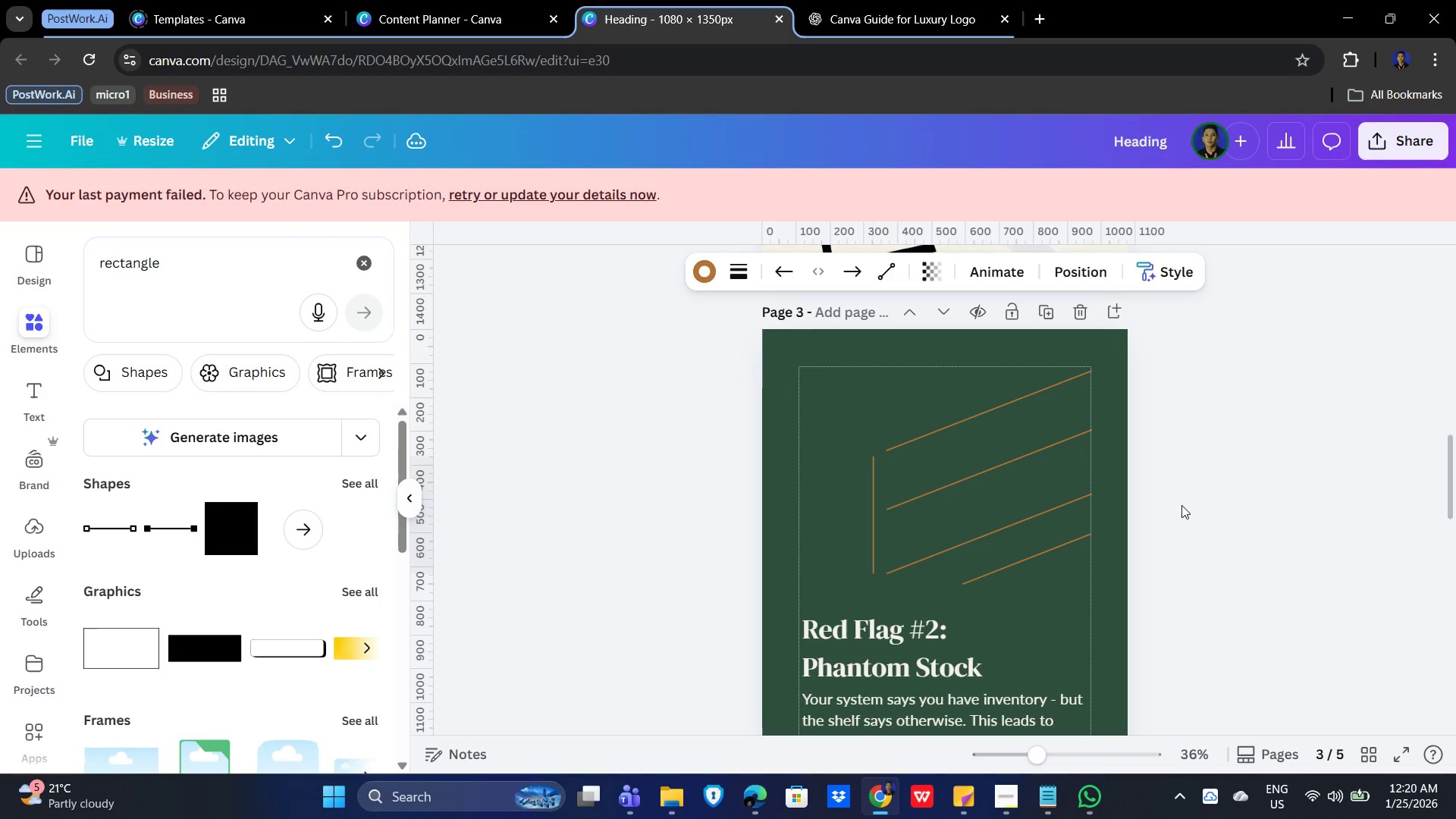 
key(ArrowRight)
 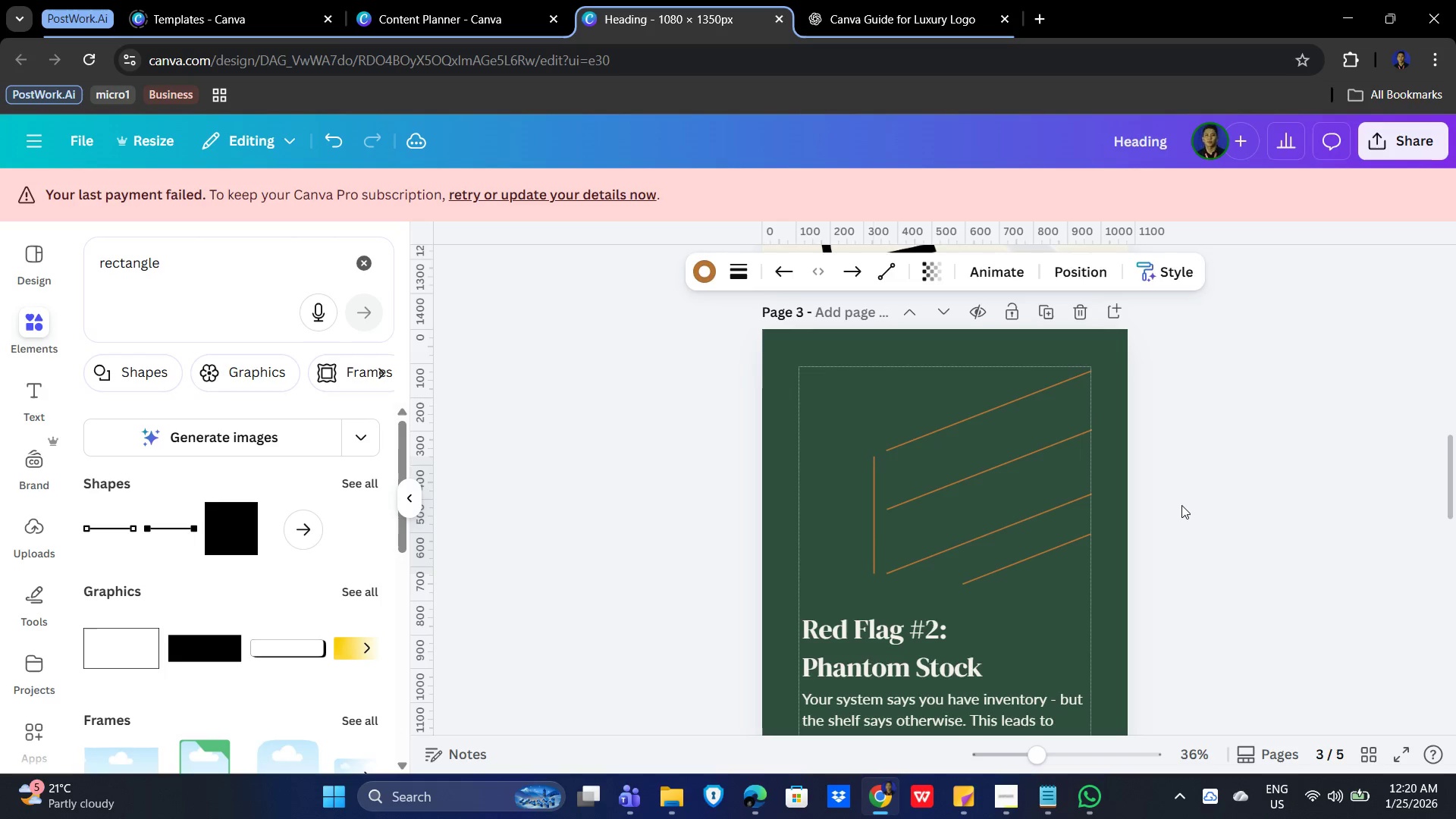 
key(ArrowRight)
 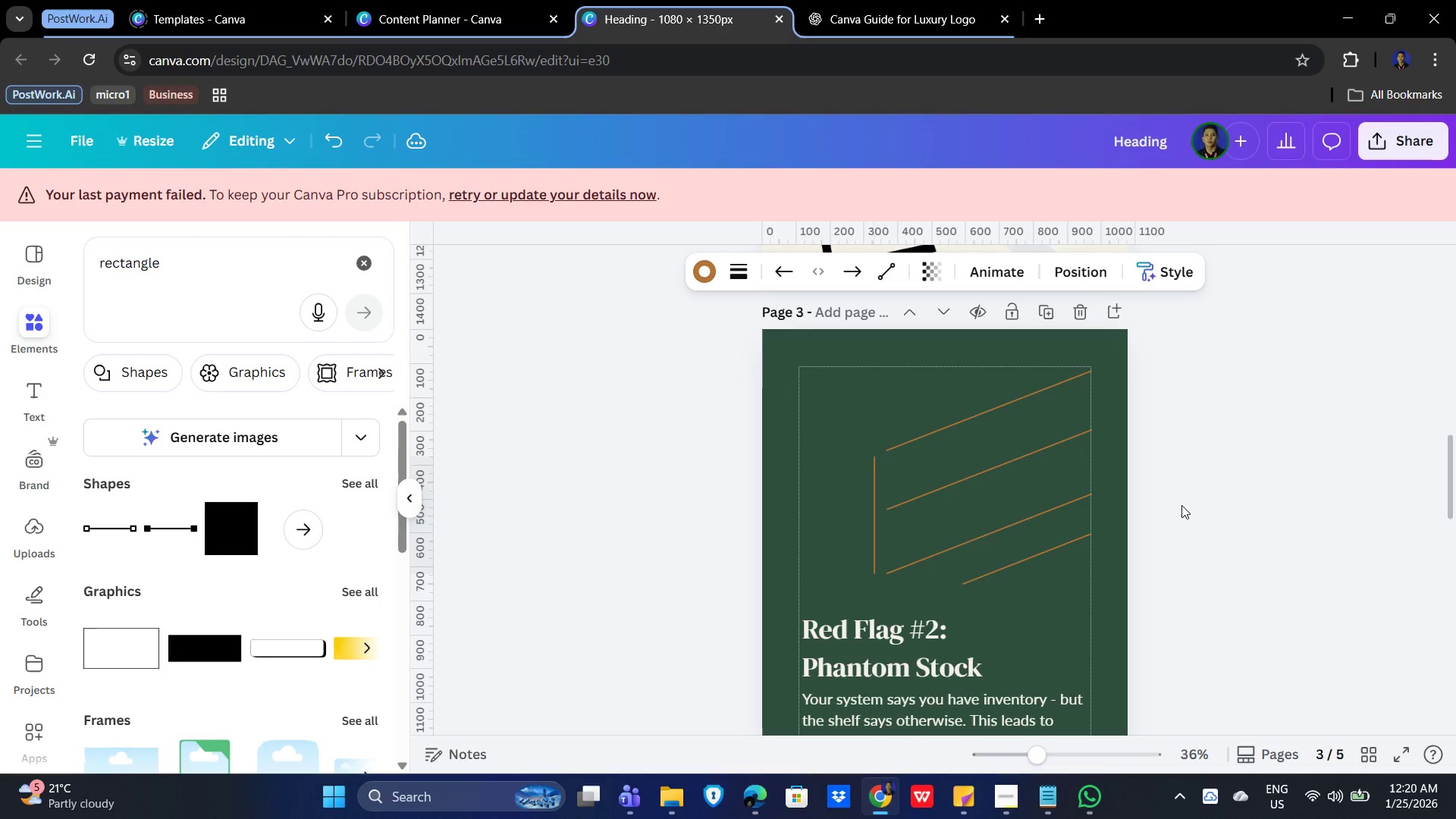 
key(ArrowRight)
 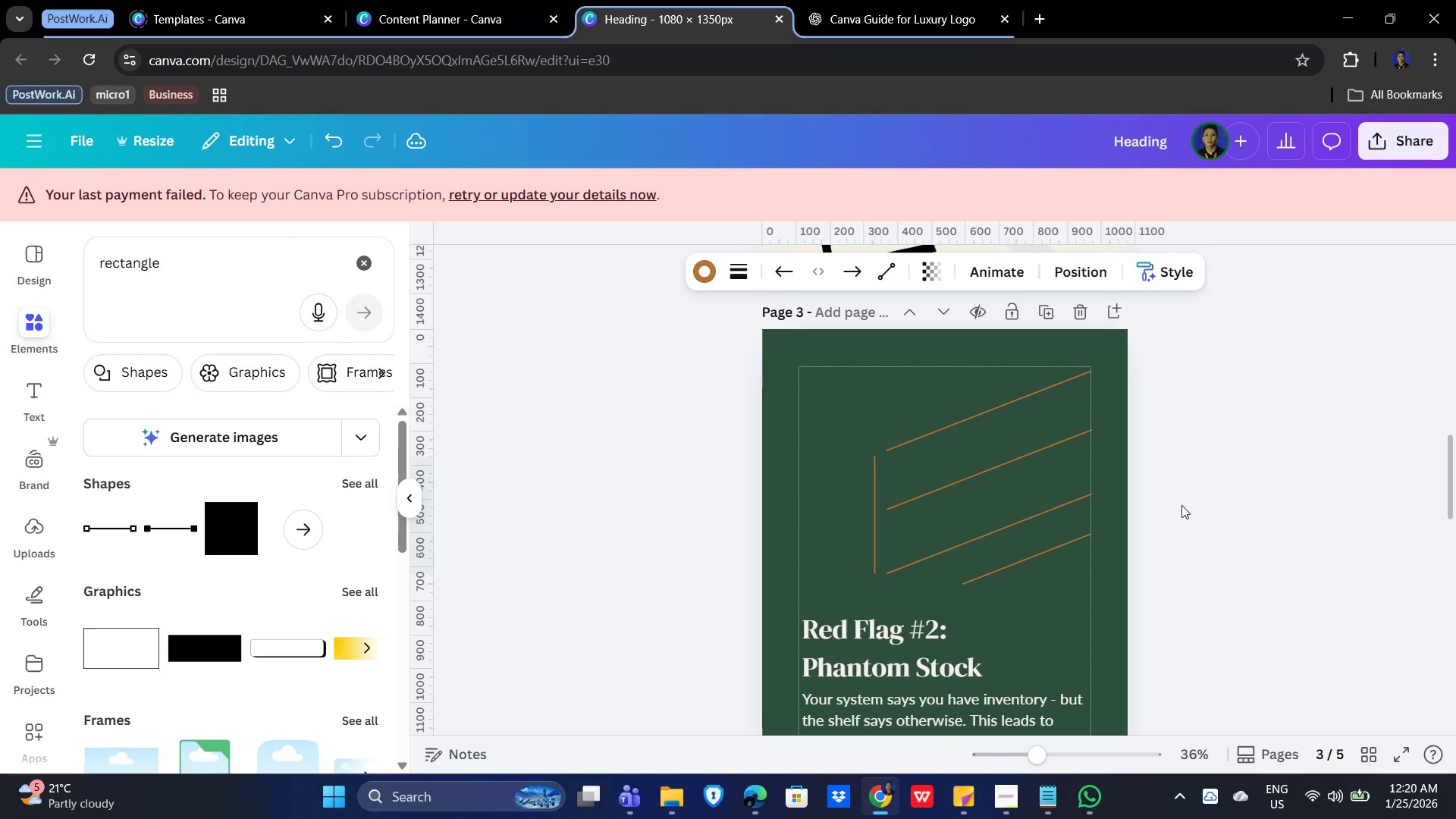 
key(ArrowRight)
 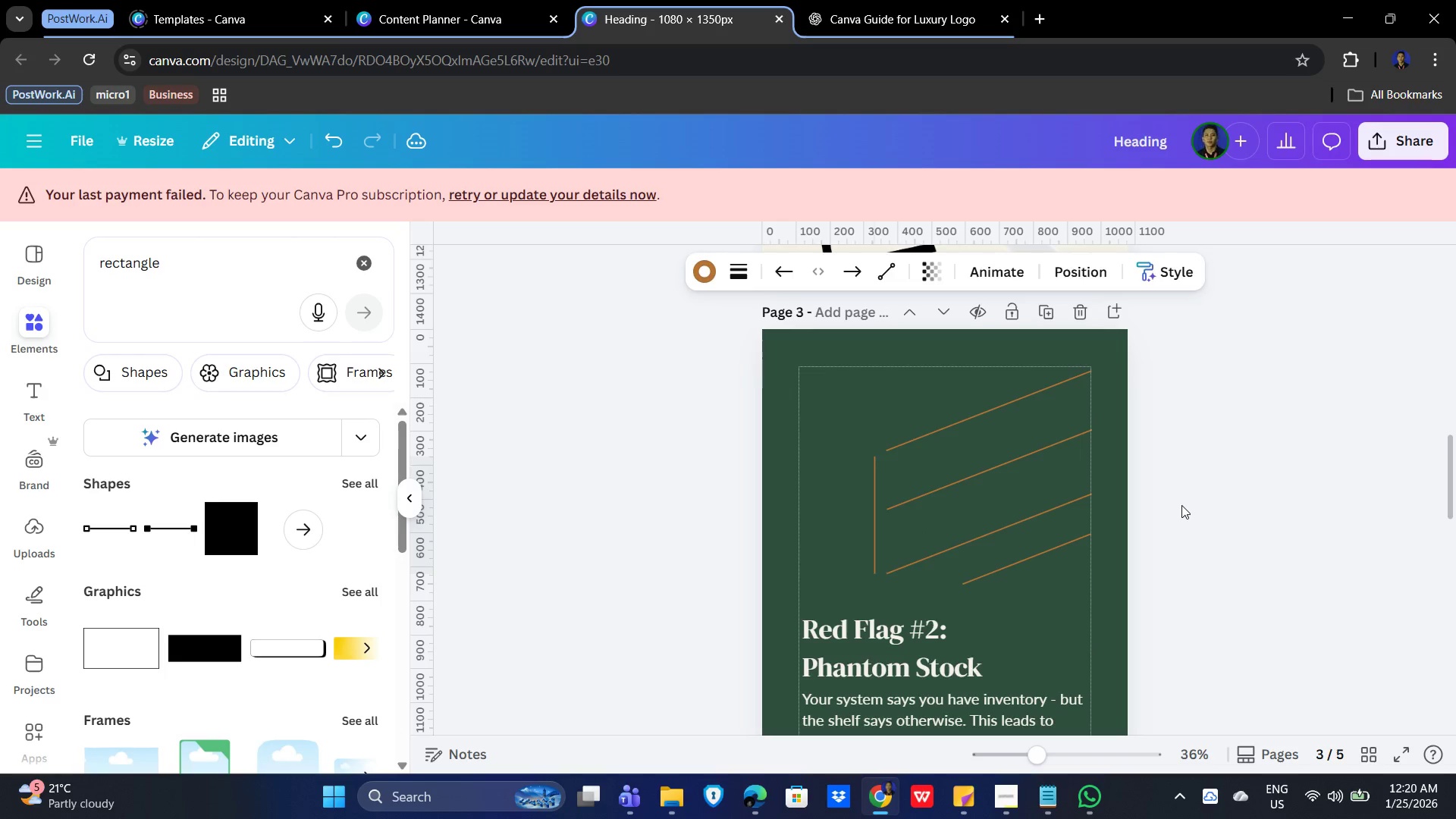 
key(ArrowUp)
 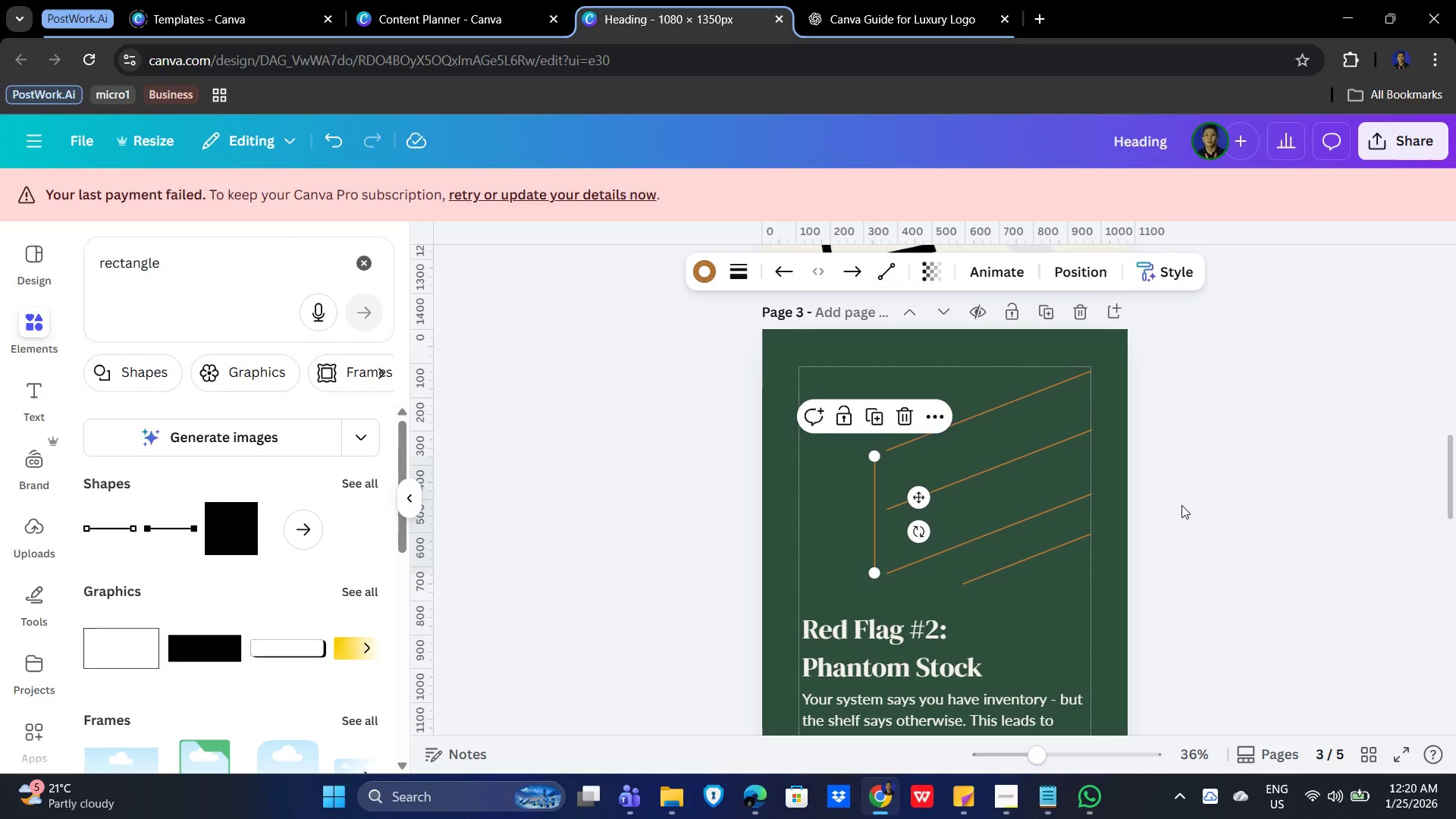 
key(ArrowLeft)
 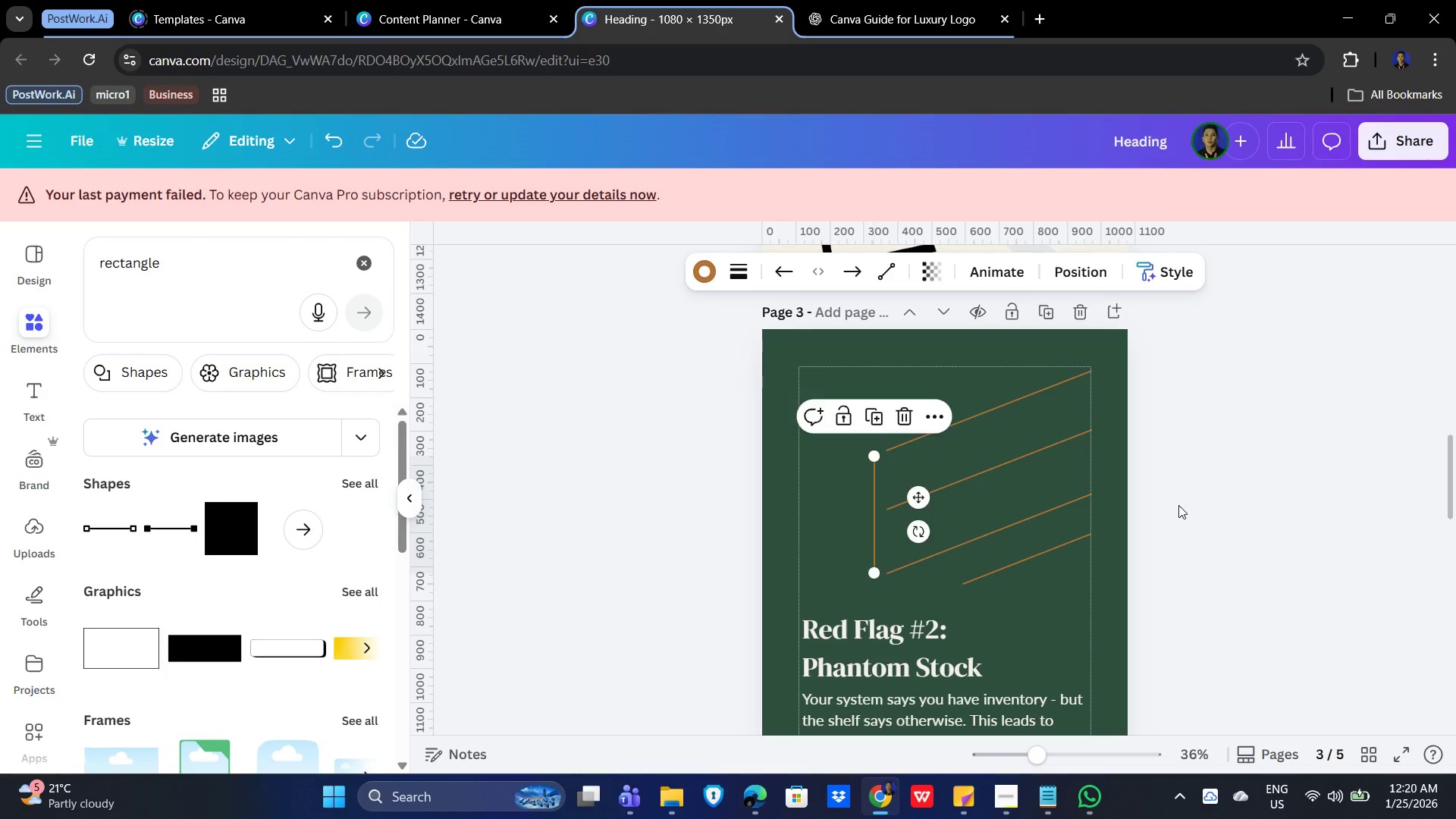 
left_click([1226, 521])
 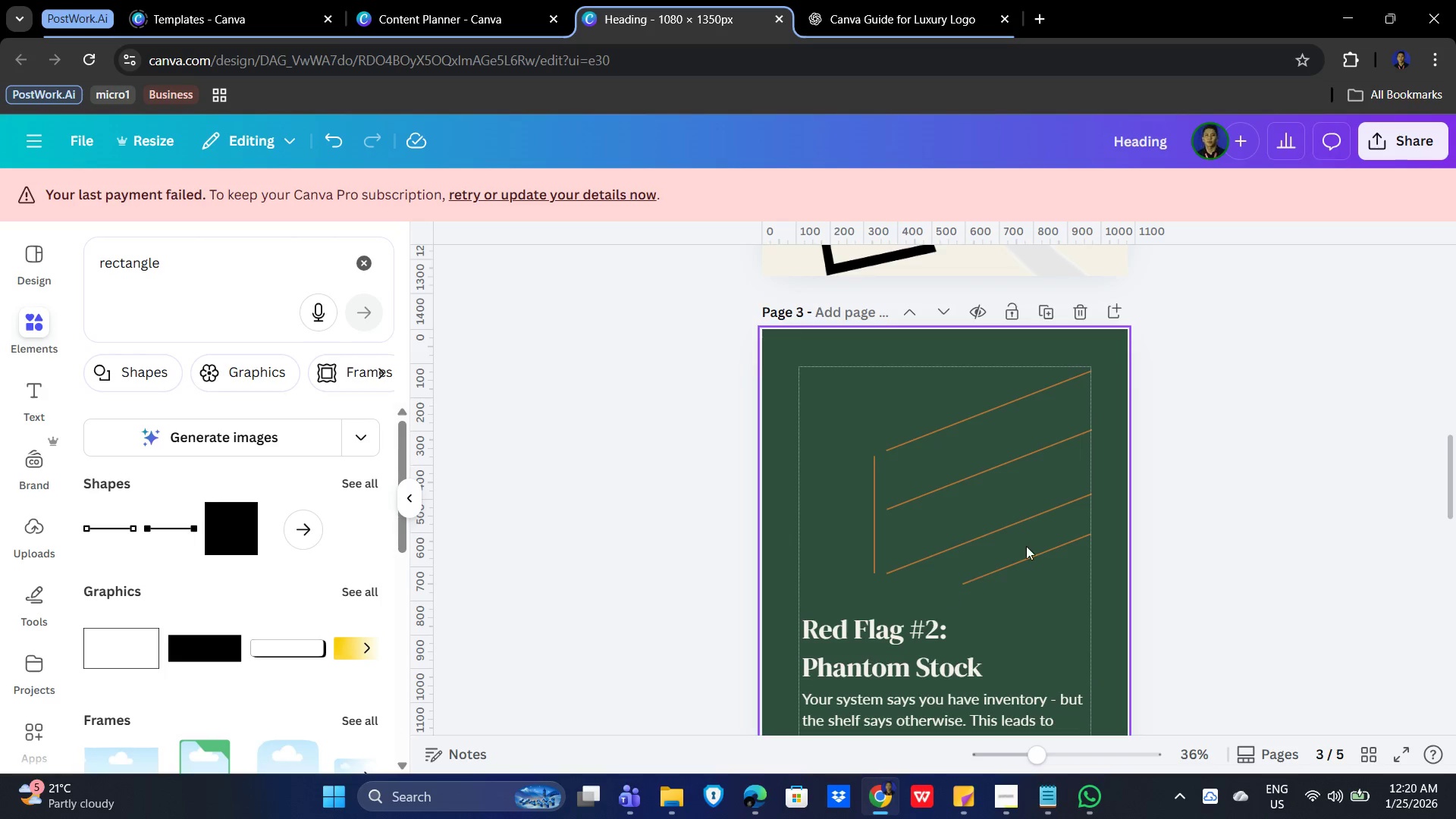 
left_click([1341, 477])
 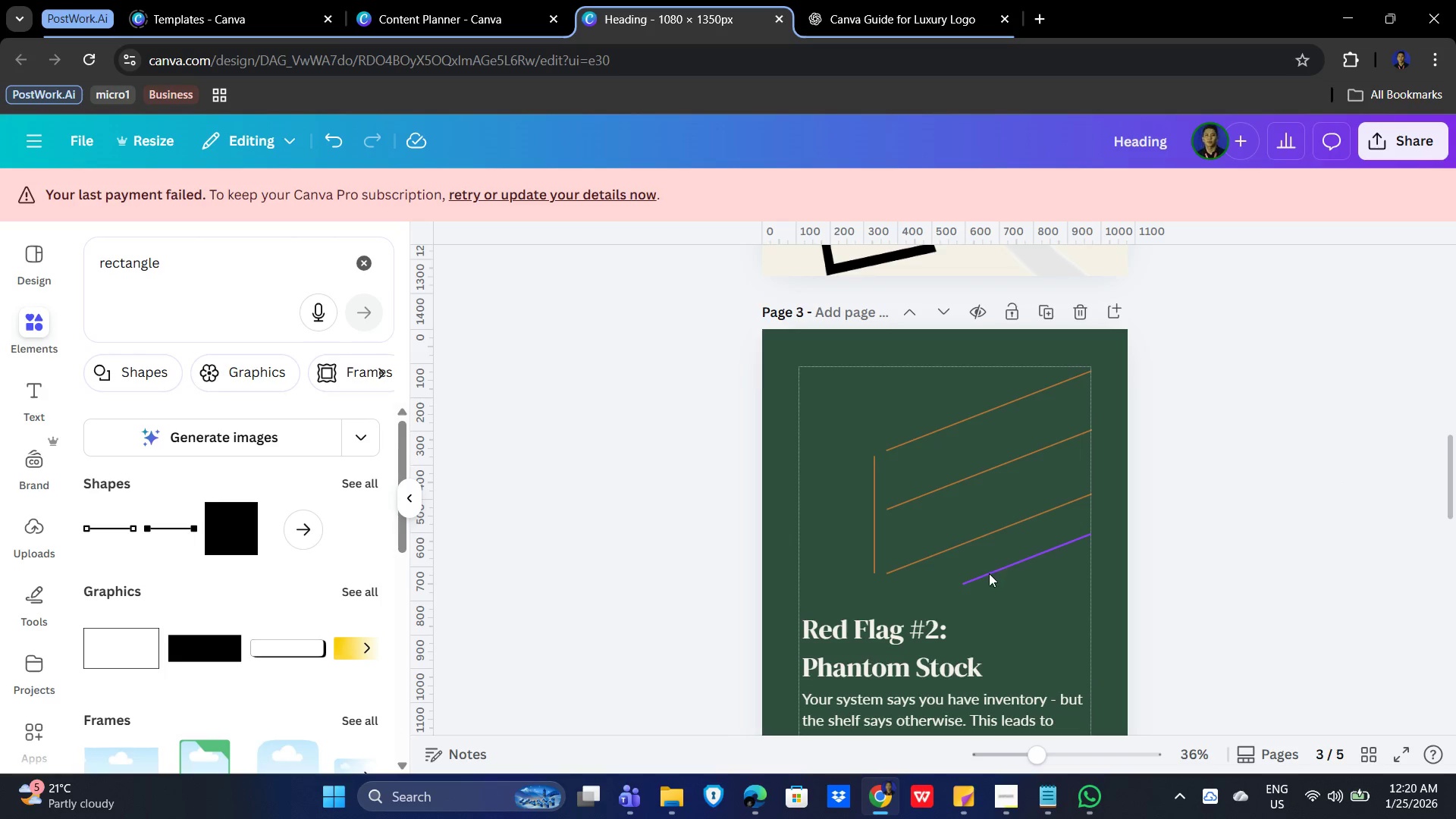 
left_click([988, 573])
 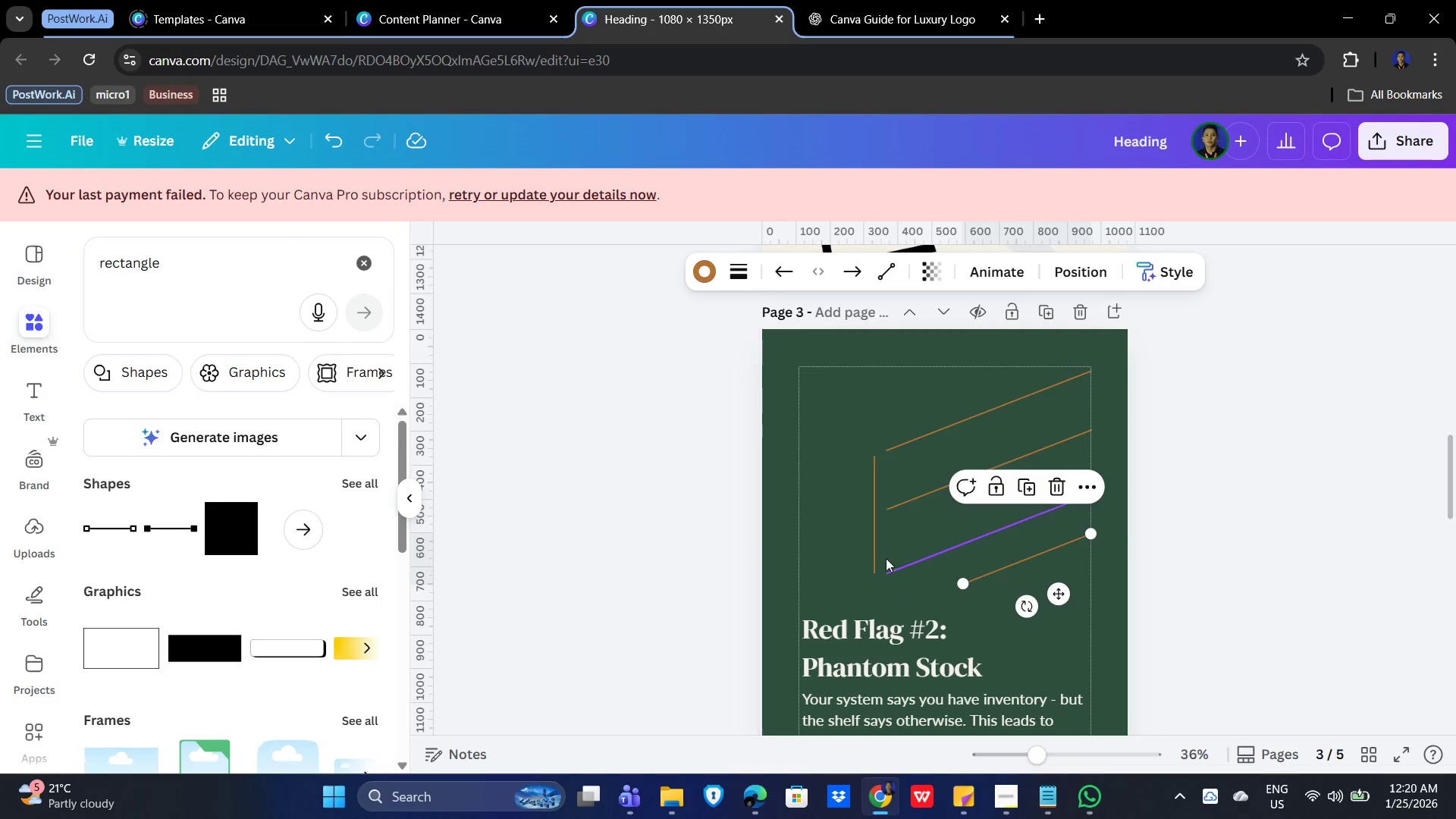 
left_click([870, 541])
 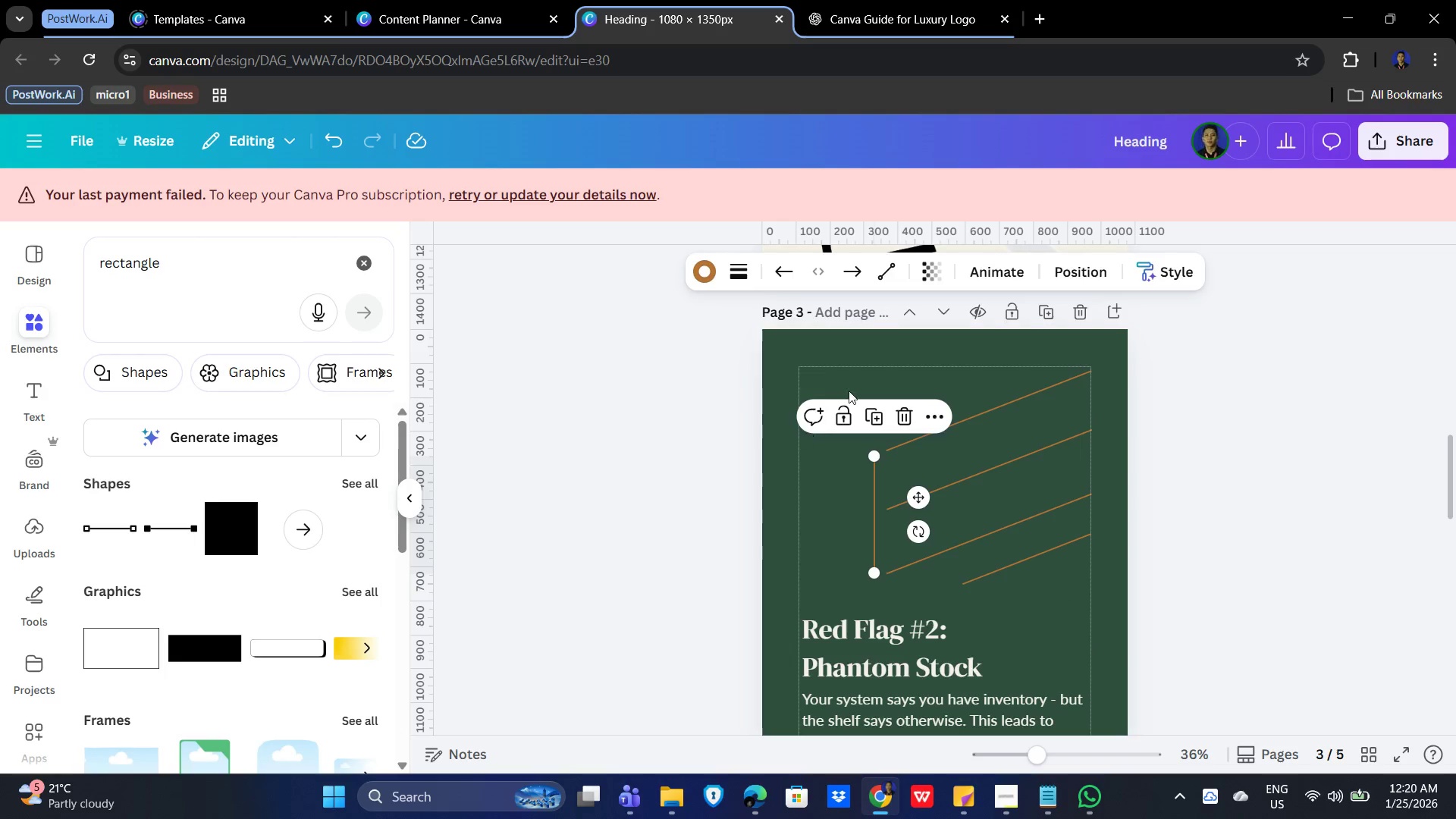 
key(Control+C)
 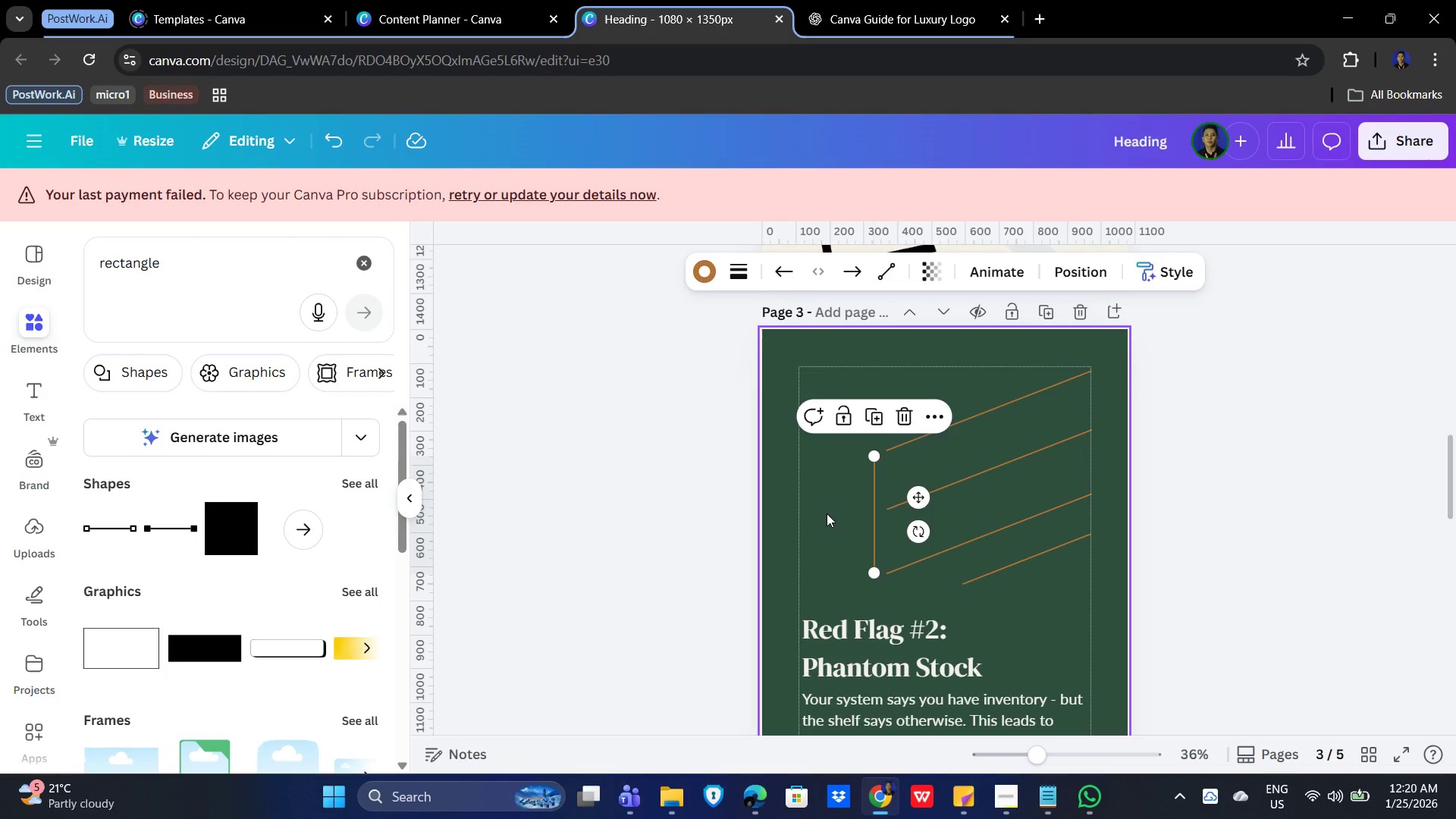 
key(Control+V)
 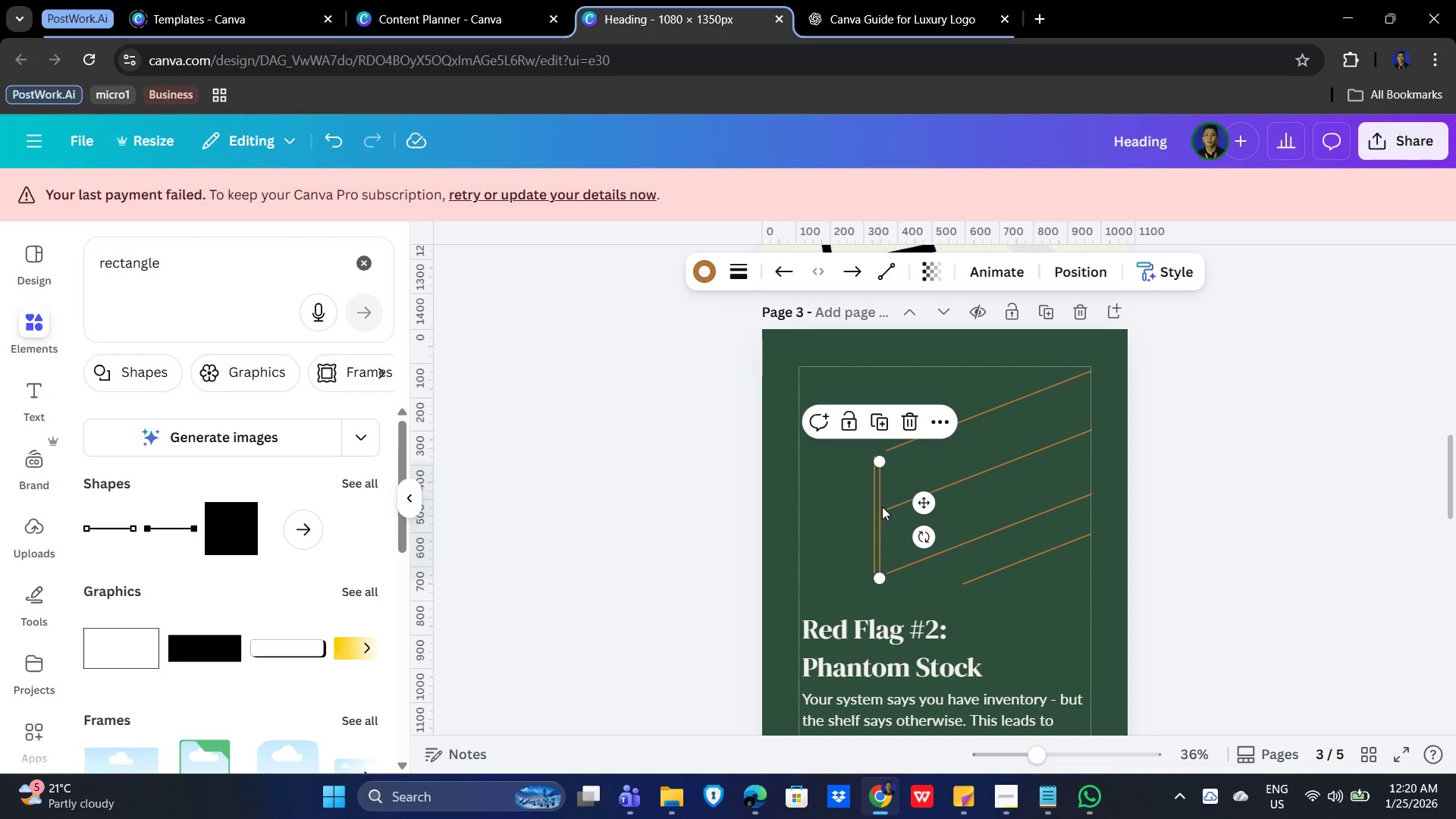 
left_click_drag(start_coordinate=[879, 510], to_coordinate=[835, 513])
 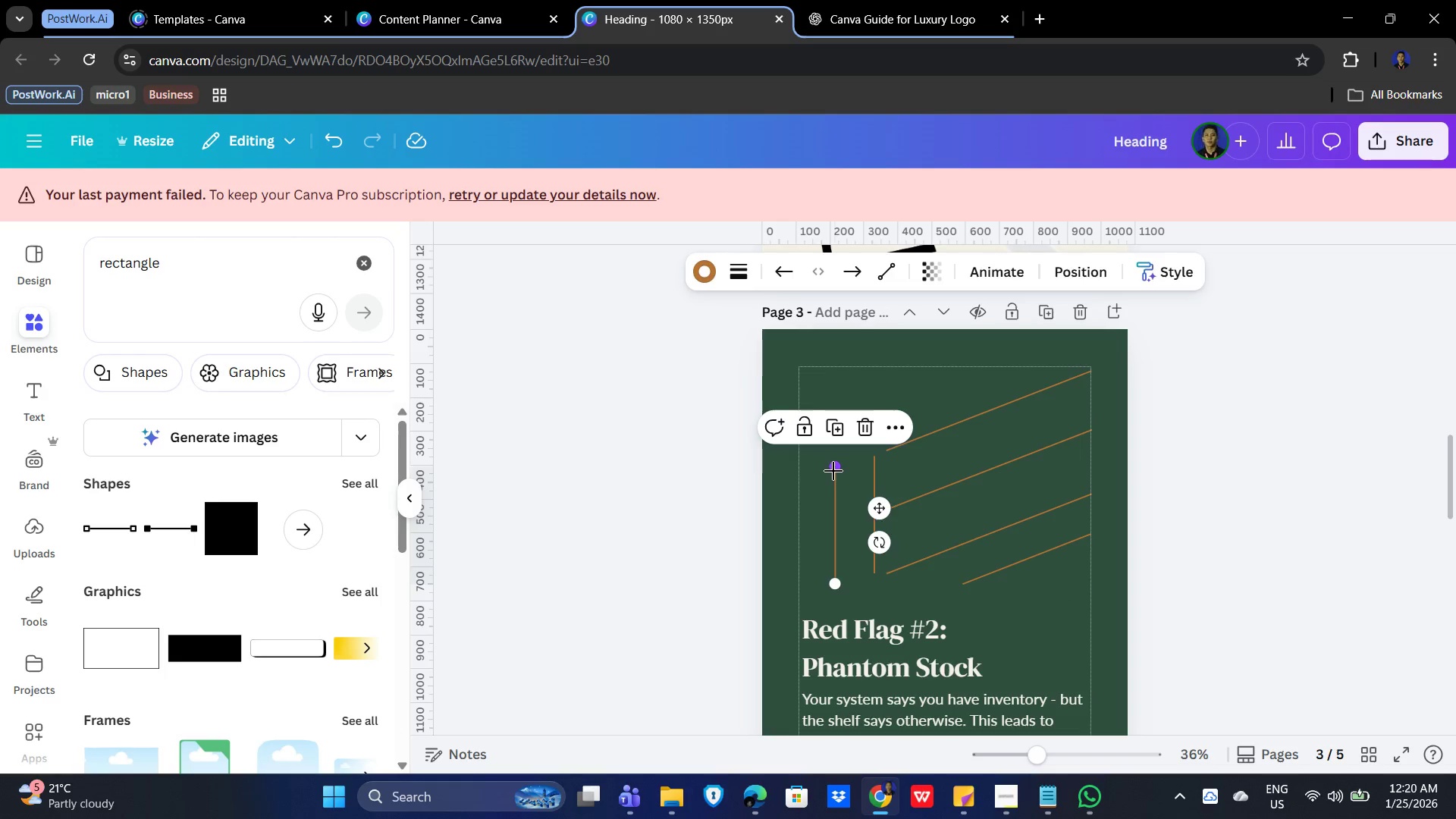 
left_click_drag(start_coordinate=[833, 471], to_coordinate=[806, 538])
 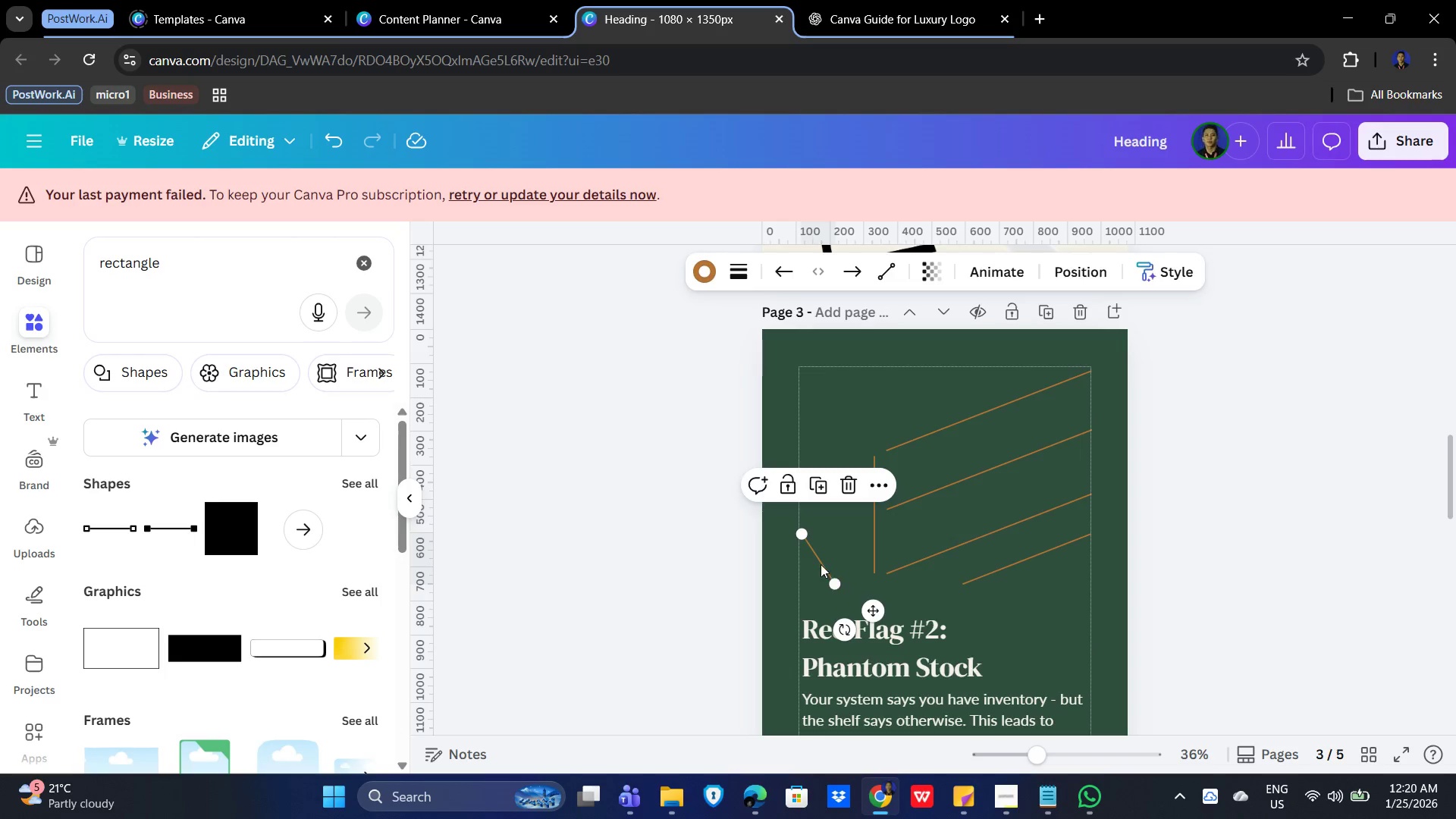 
left_click_drag(start_coordinate=[820, 563], to_coordinate=[832, 575])
 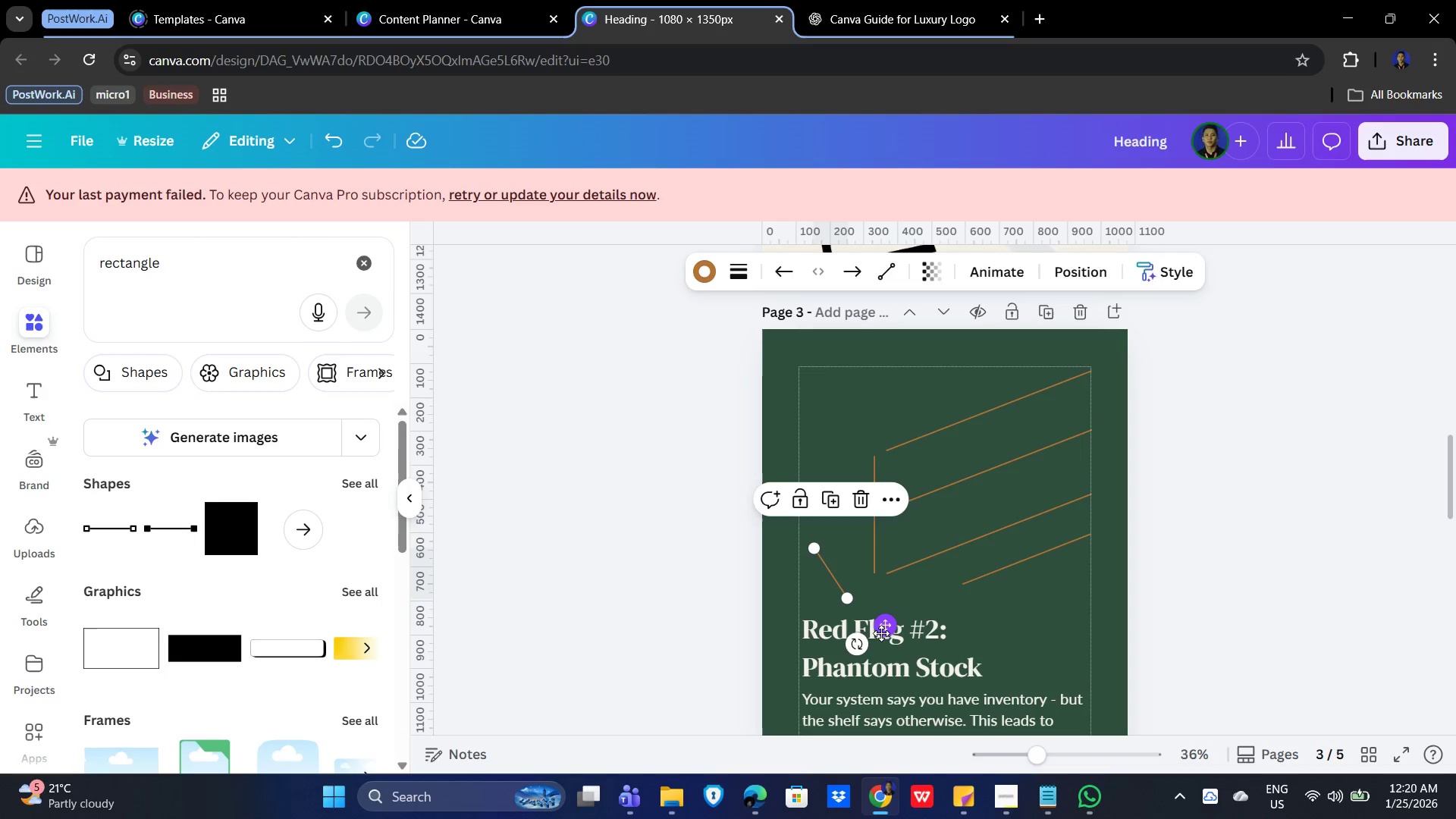 
left_click_drag(start_coordinate=[852, 645], to_coordinate=[905, 617])
 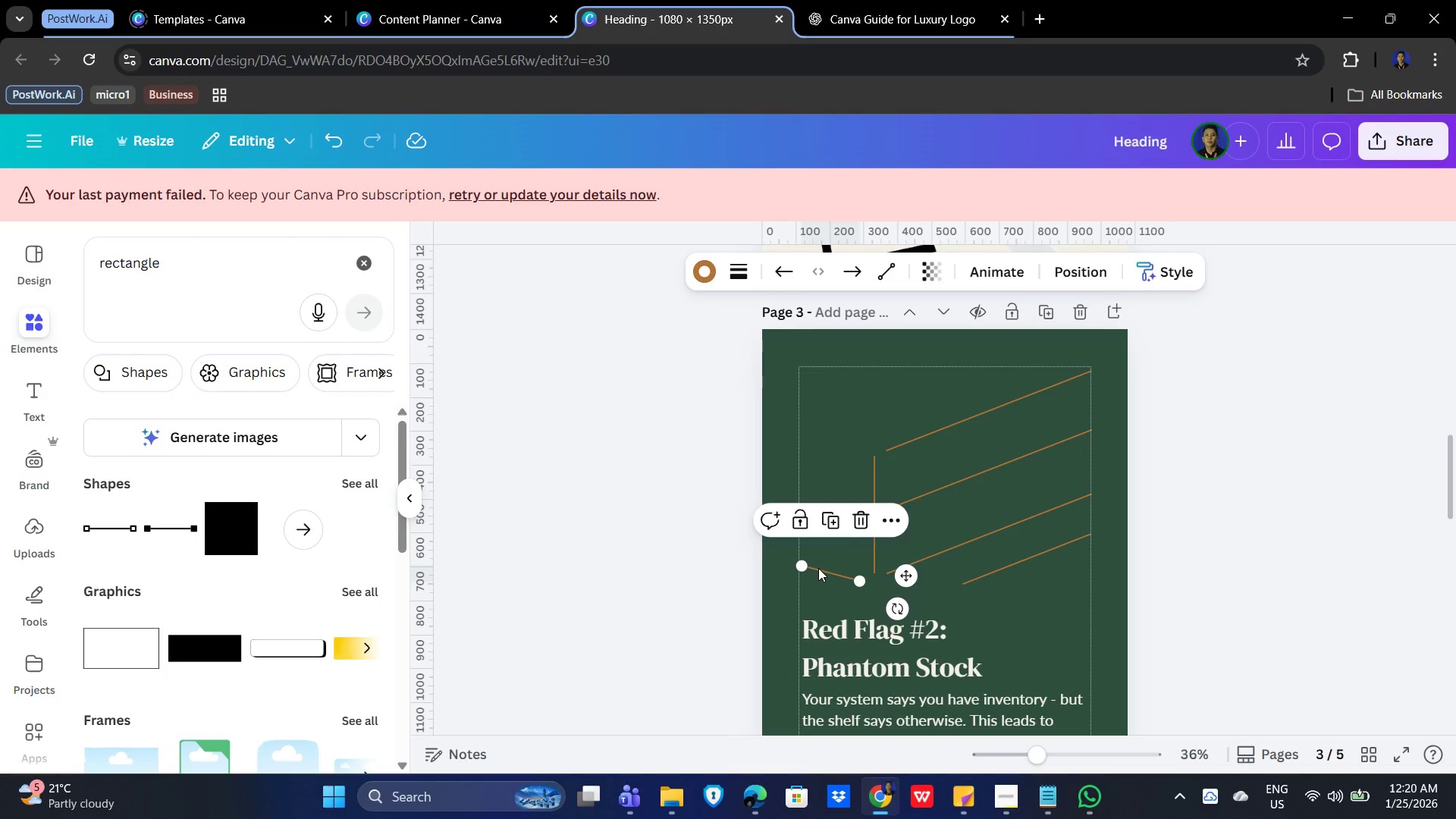 
left_click_drag(start_coordinate=[820, 569], to_coordinate=[898, 592])
 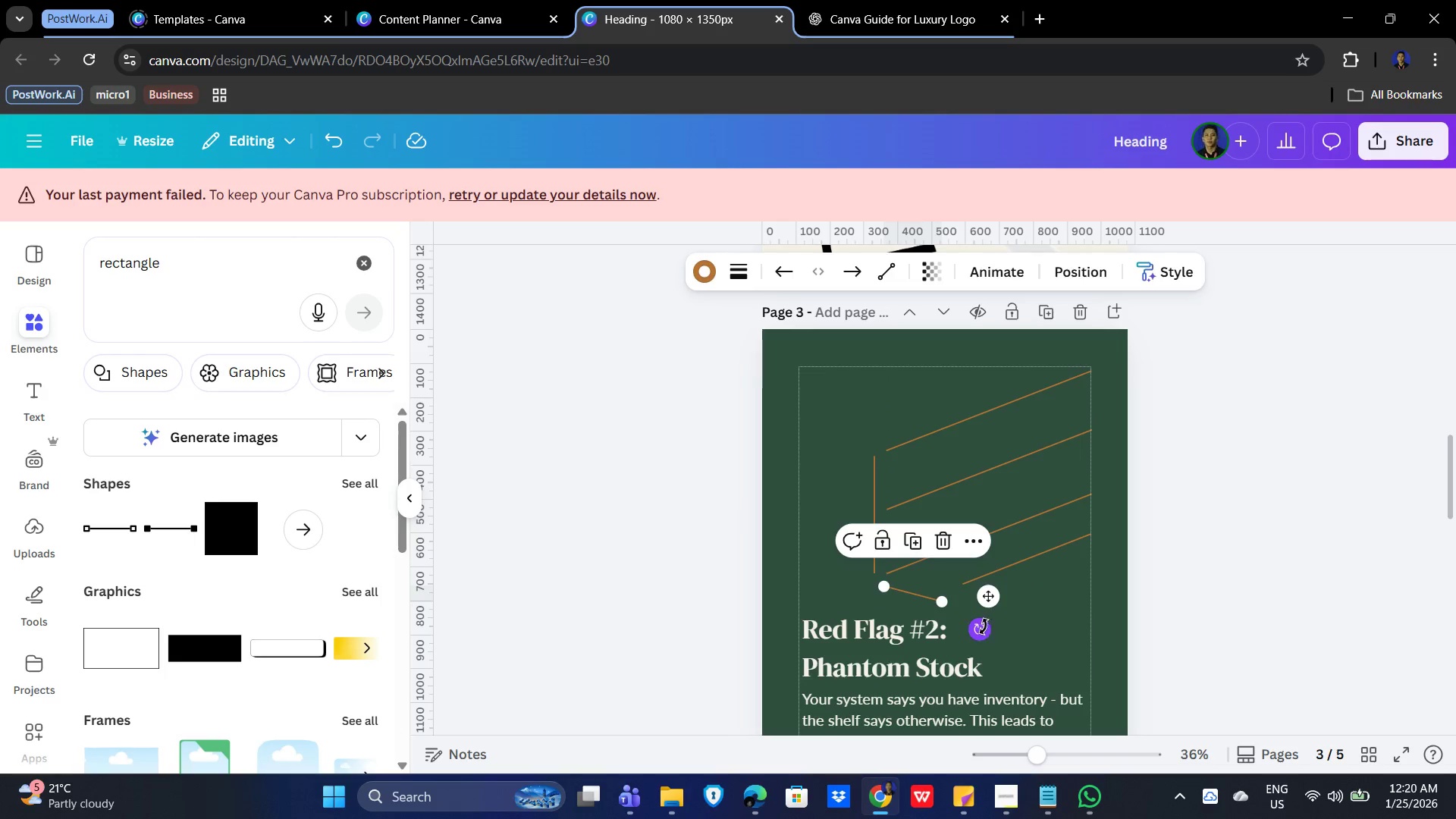 
left_click_drag(start_coordinate=[982, 632], to_coordinate=[992, 623])
 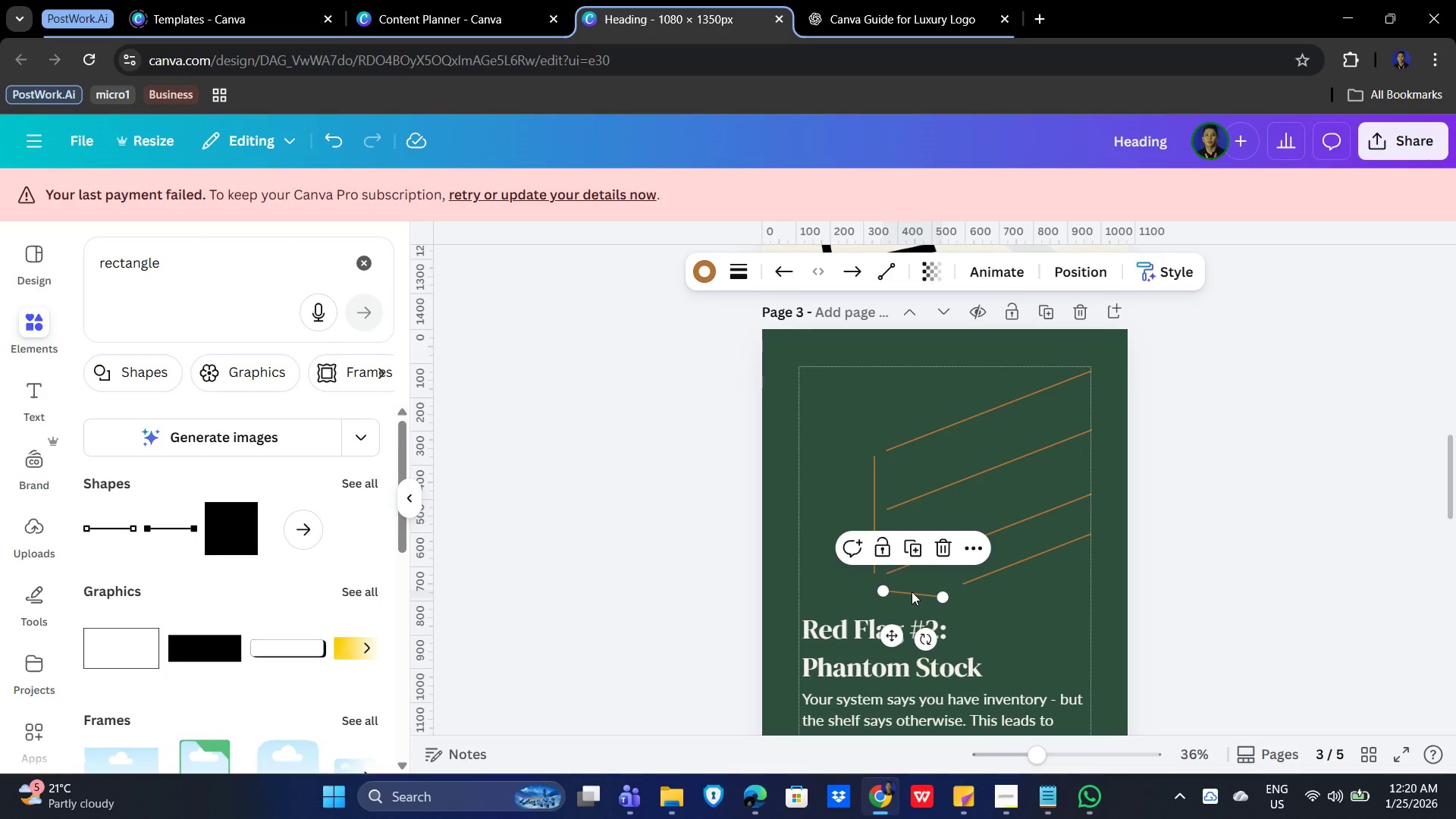 
left_click_drag(start_coordinate=[912, 592], to_coordinate=[937, 587])
 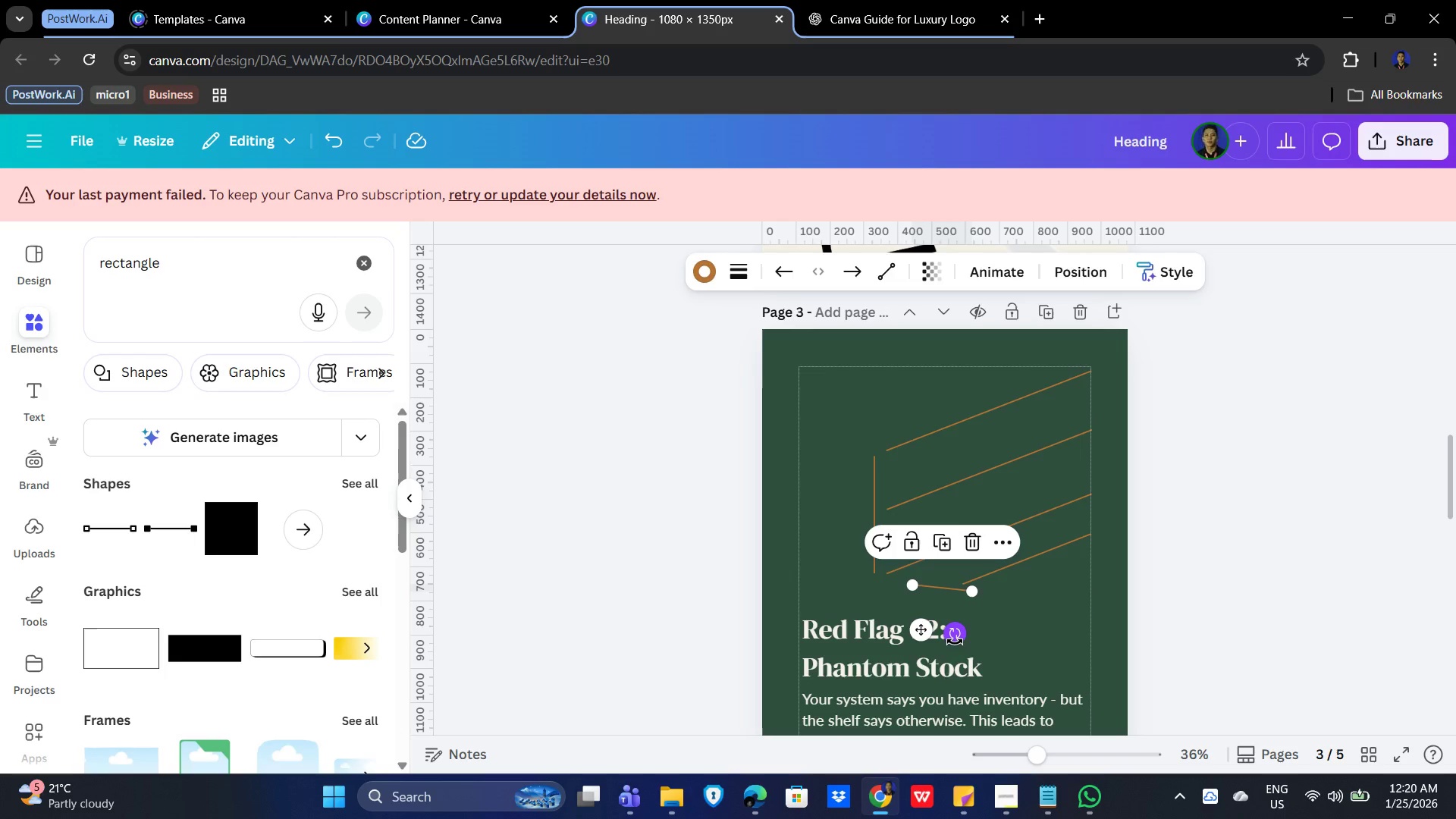 
left_click_drag(start_coordinate=[956, 642], to_coordinate=[949, 642])
 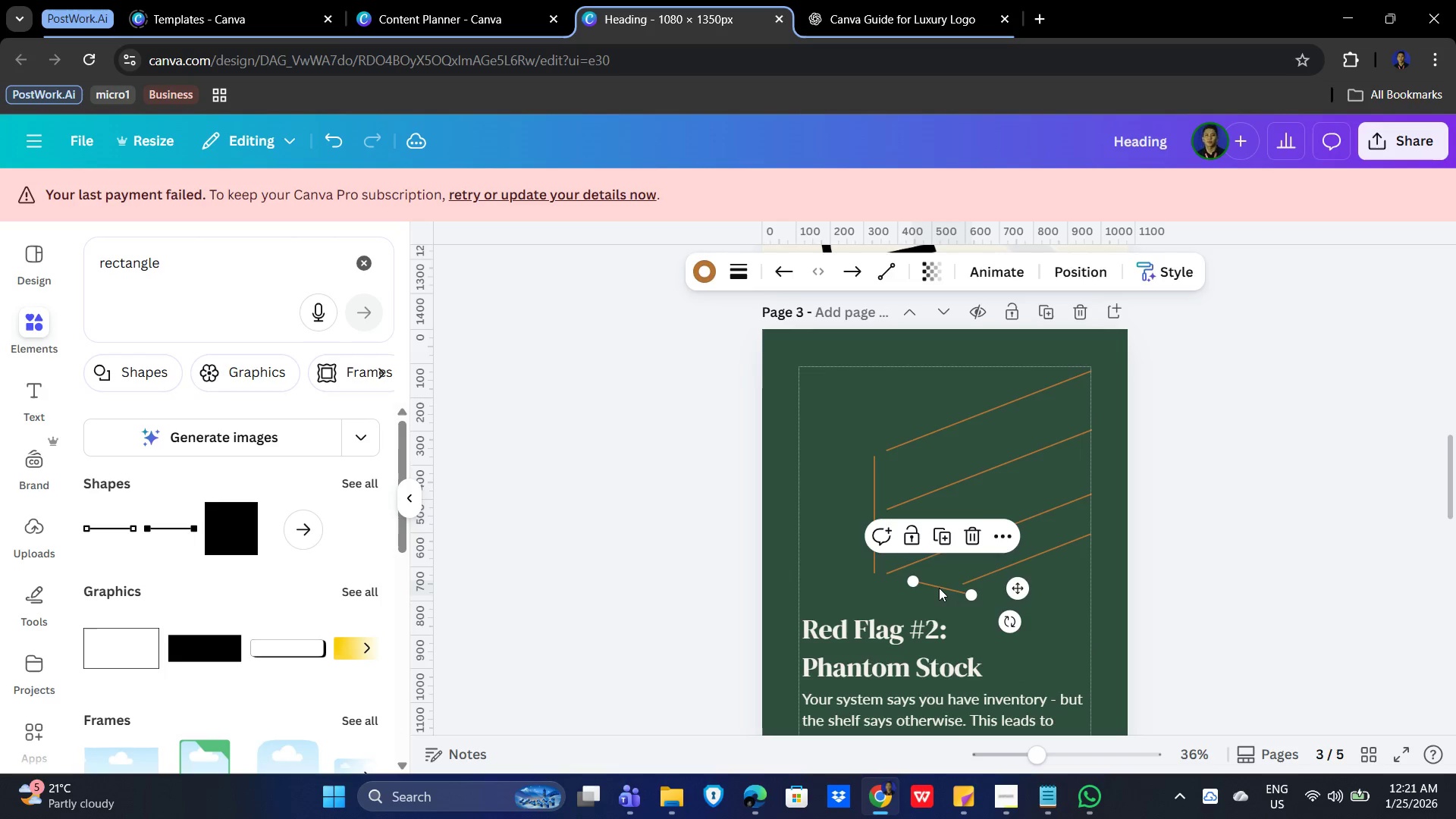 
left_click_drag(start_coordinate=[940, 586], to_coordinate=[917, 595])
 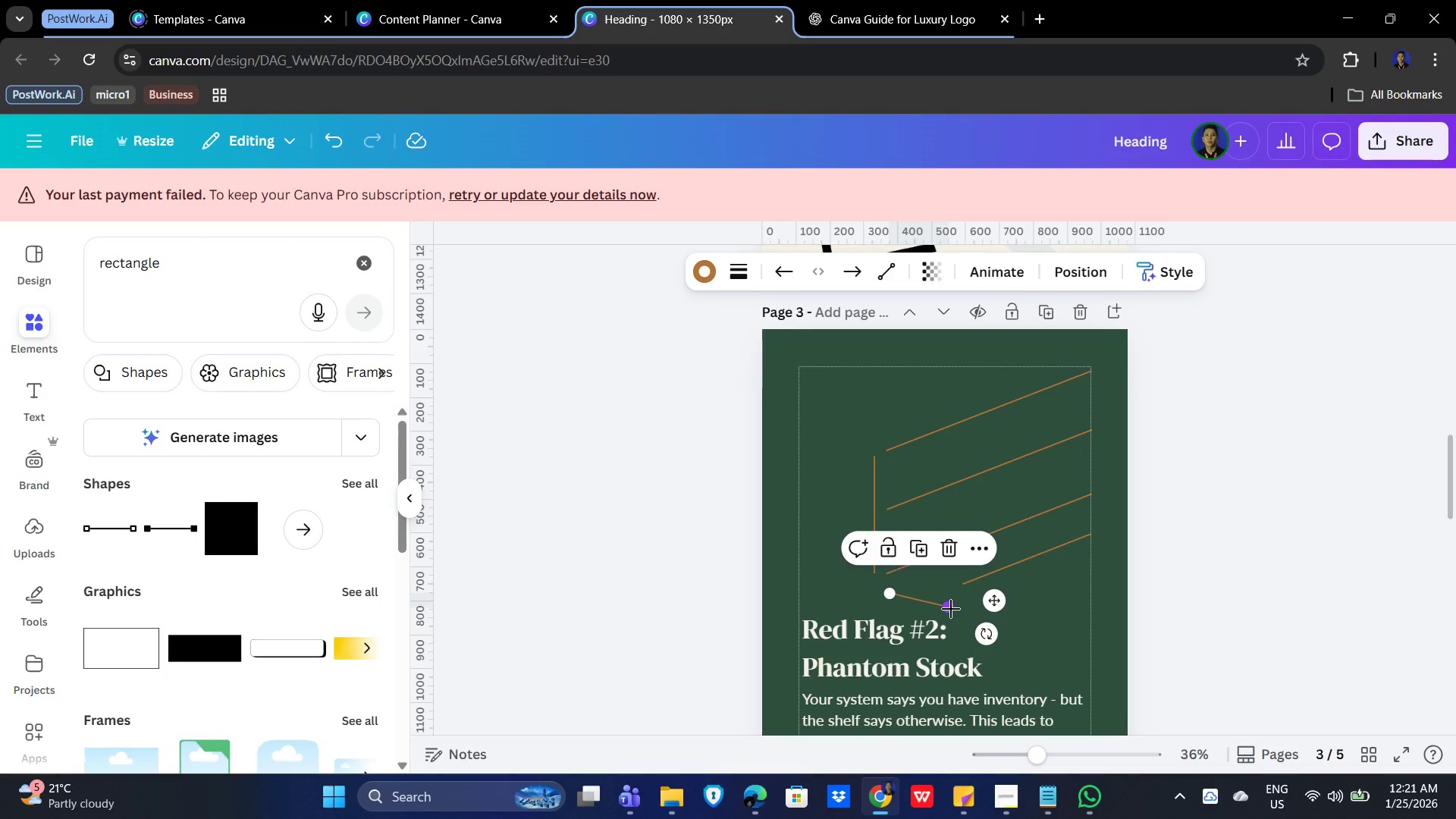 
left_click_drag(start_coordinate=[951, 609], to_coordinate=[929, 598])
 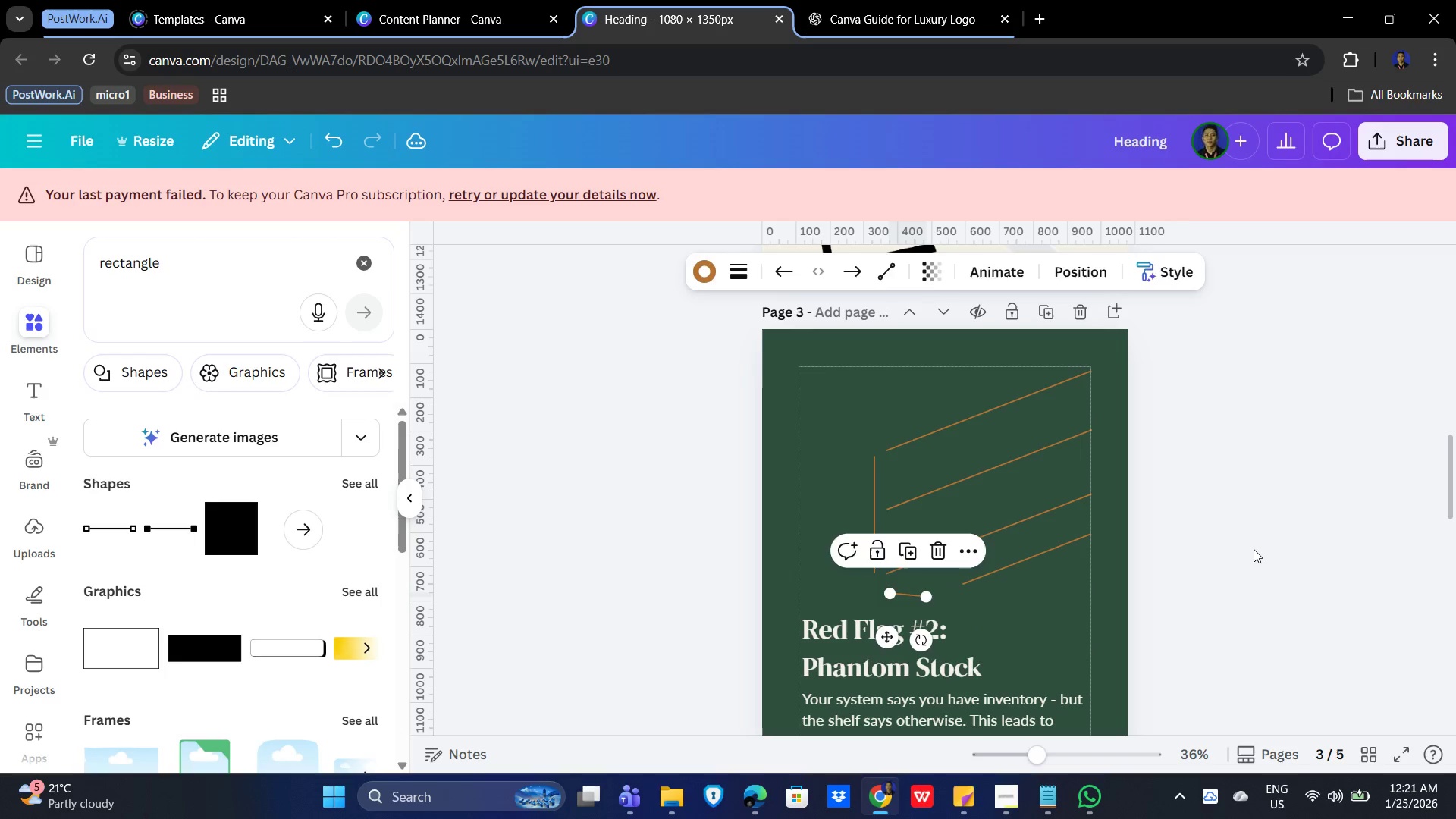 
left_click([1254, 549])
 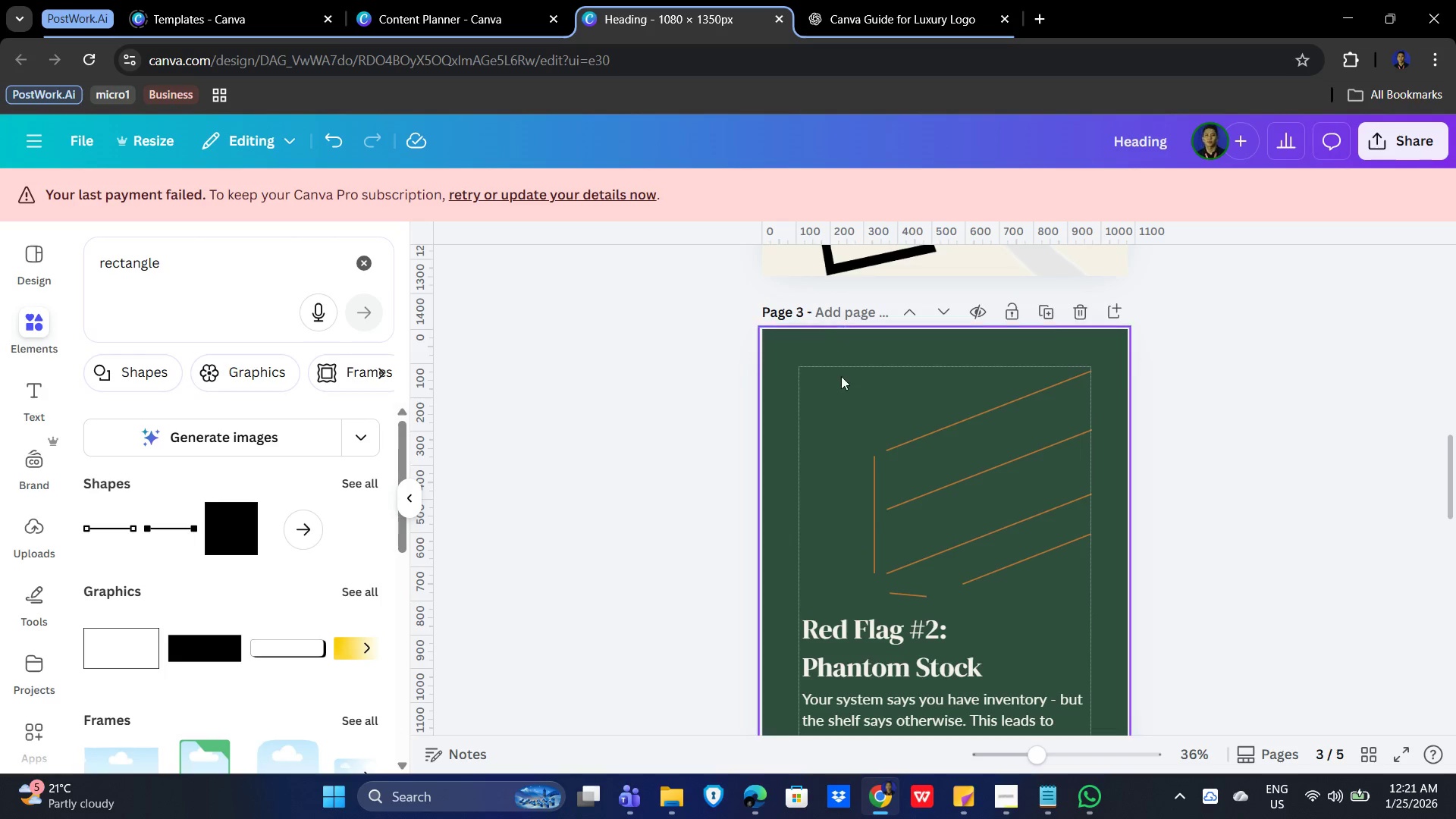 
left_click([905, 595])
 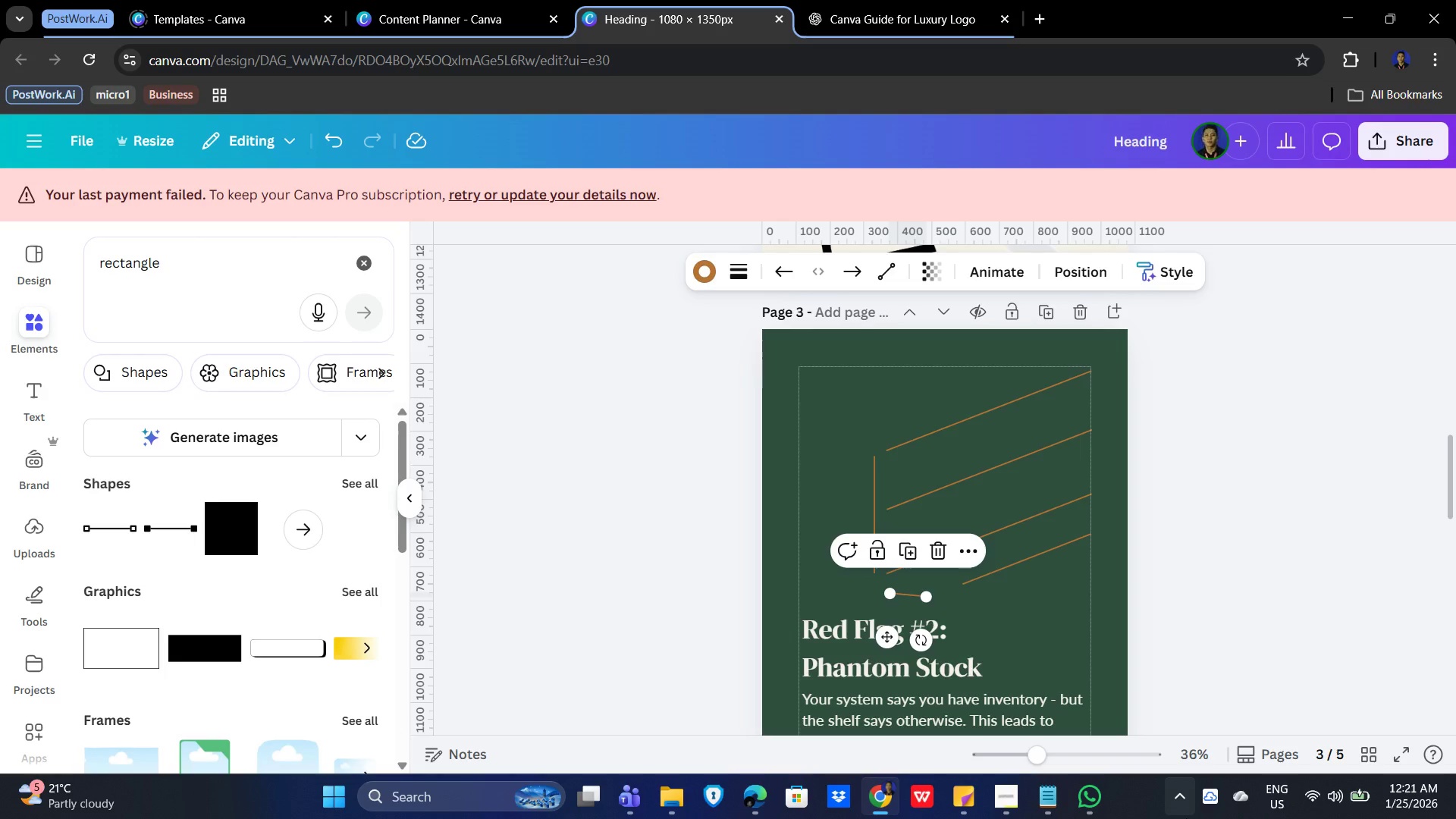 
key(ArrowUp)
 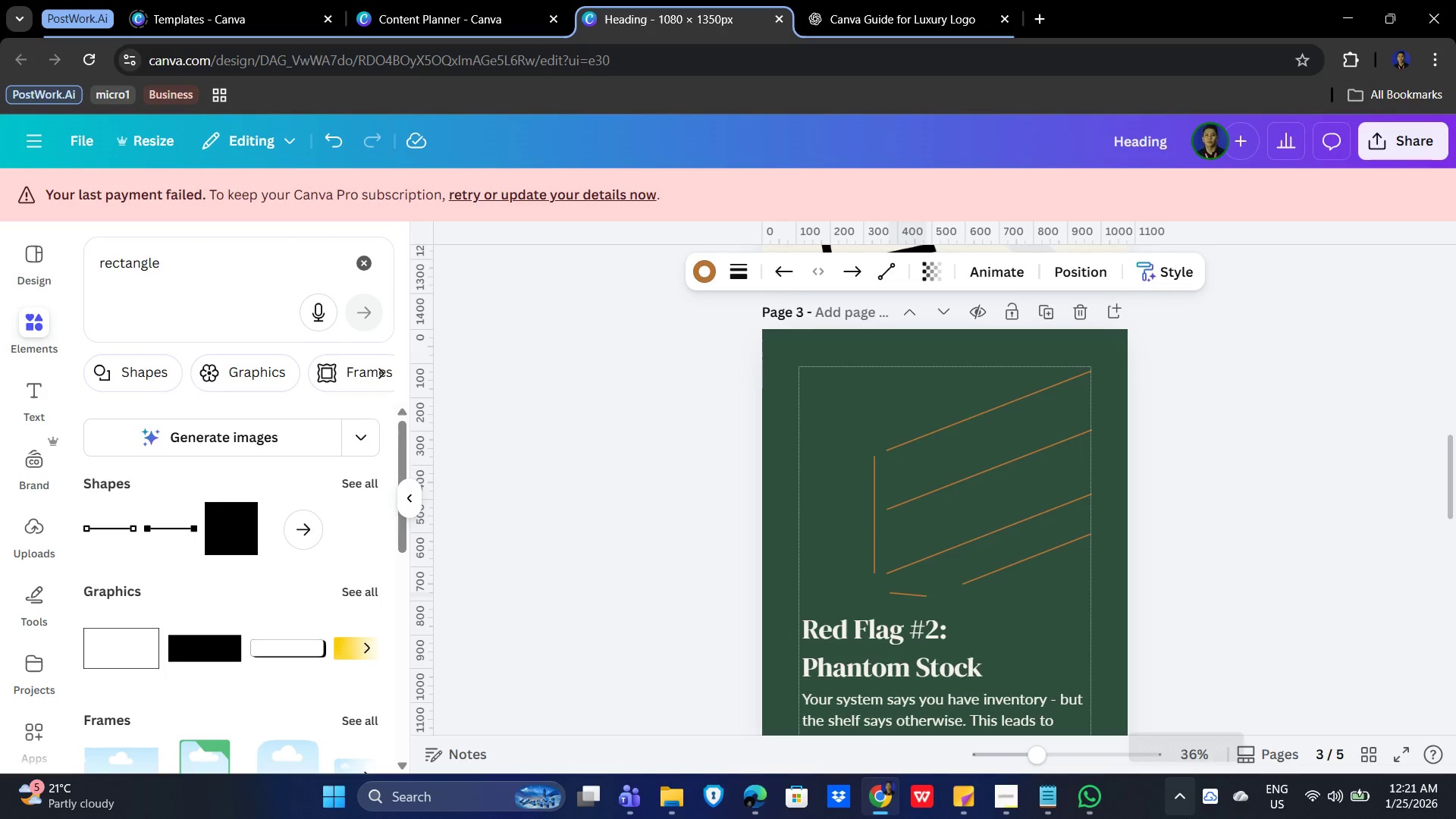 
key(ArrowUp)
 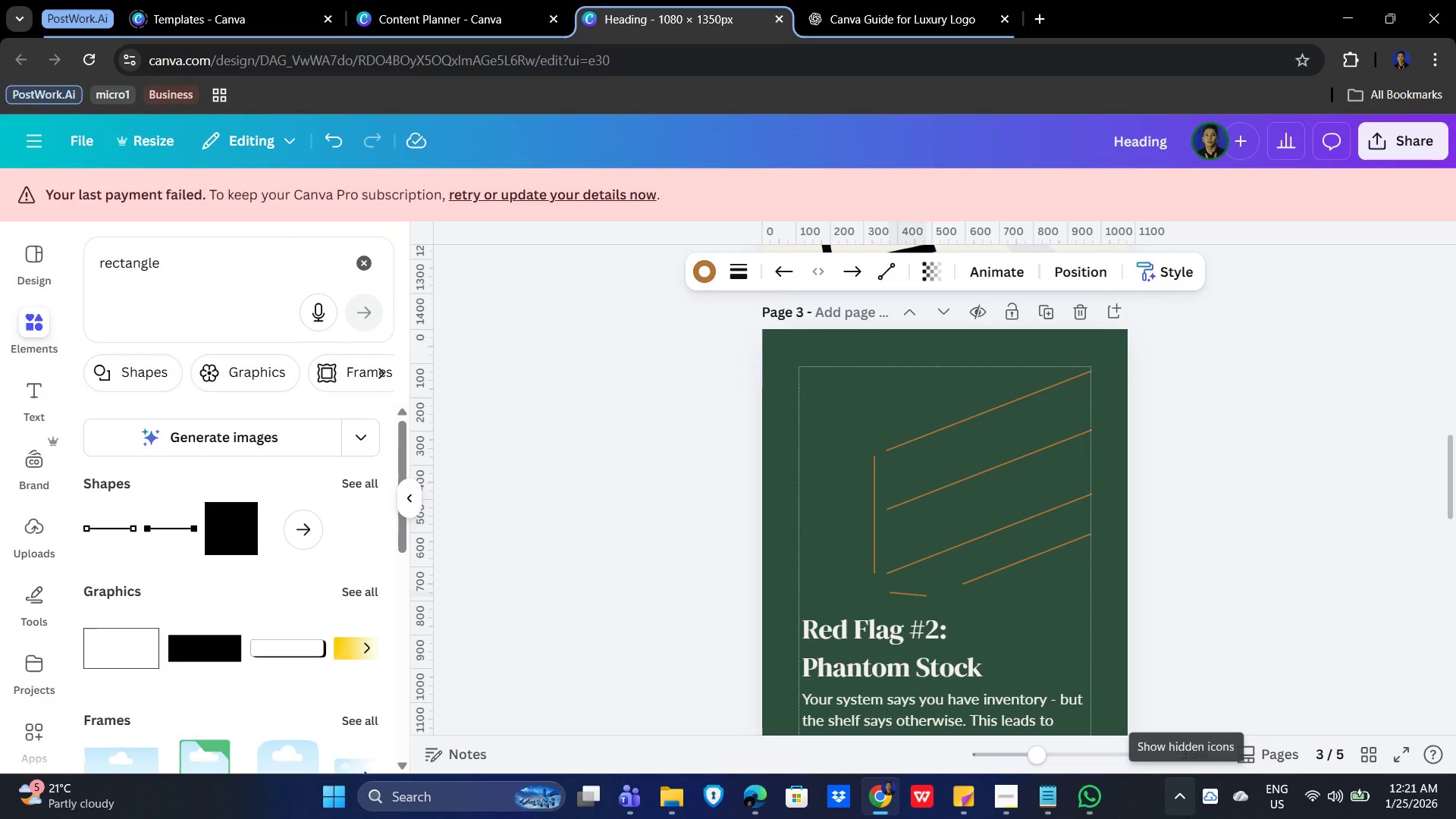 
key(ArrowUp)
 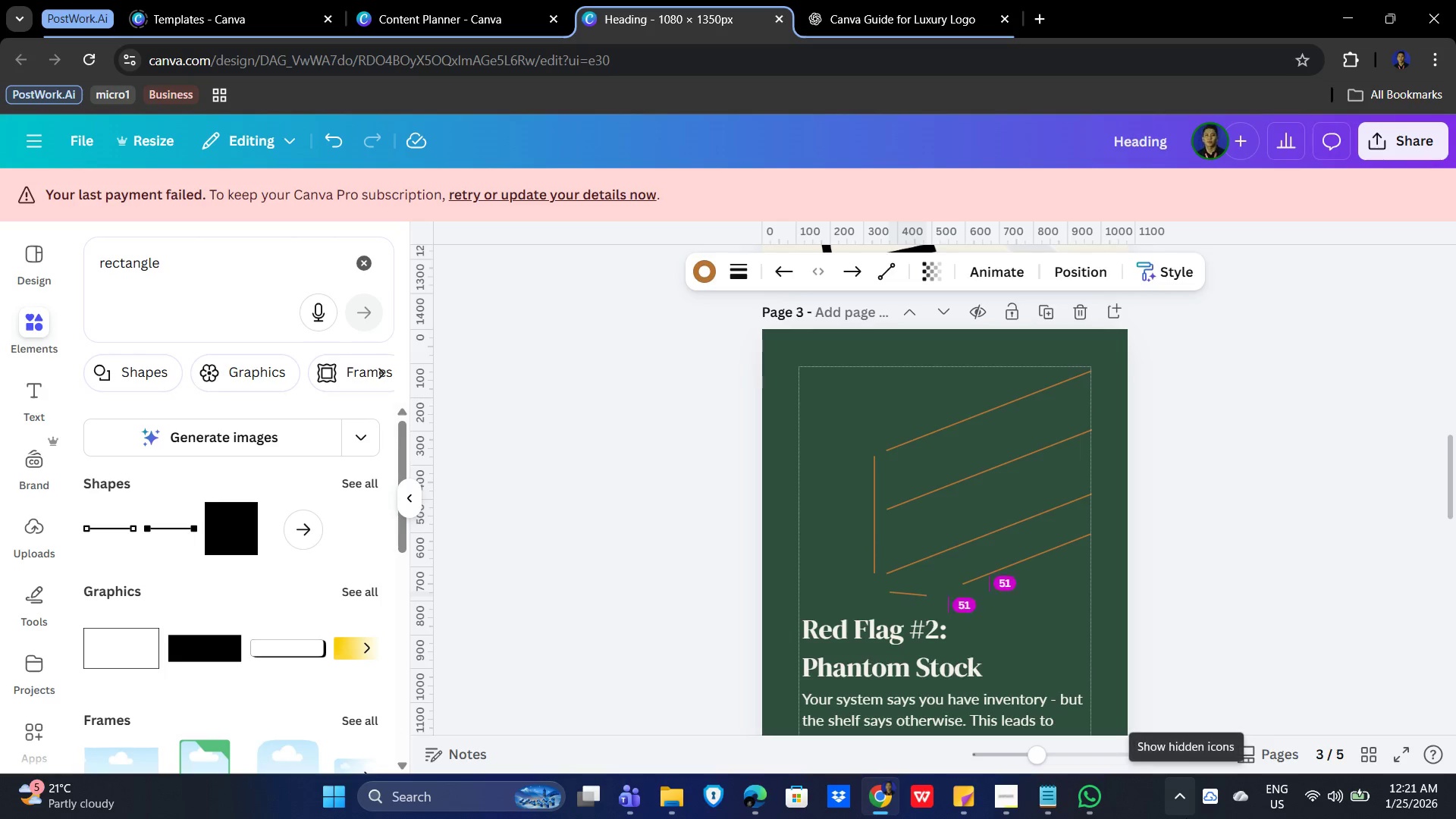 
key(ArrowUp)
 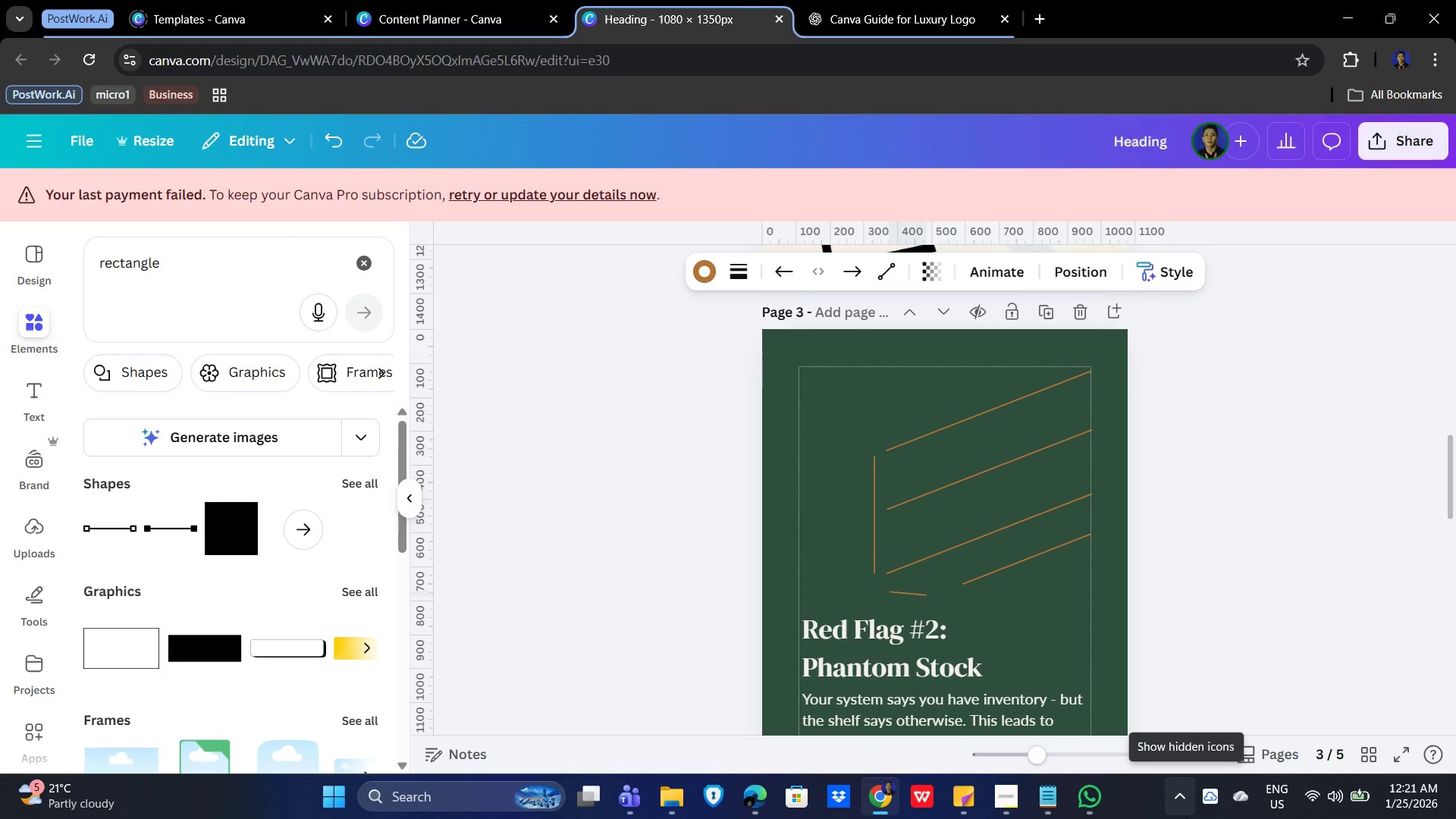 
key(ArrowUp)
 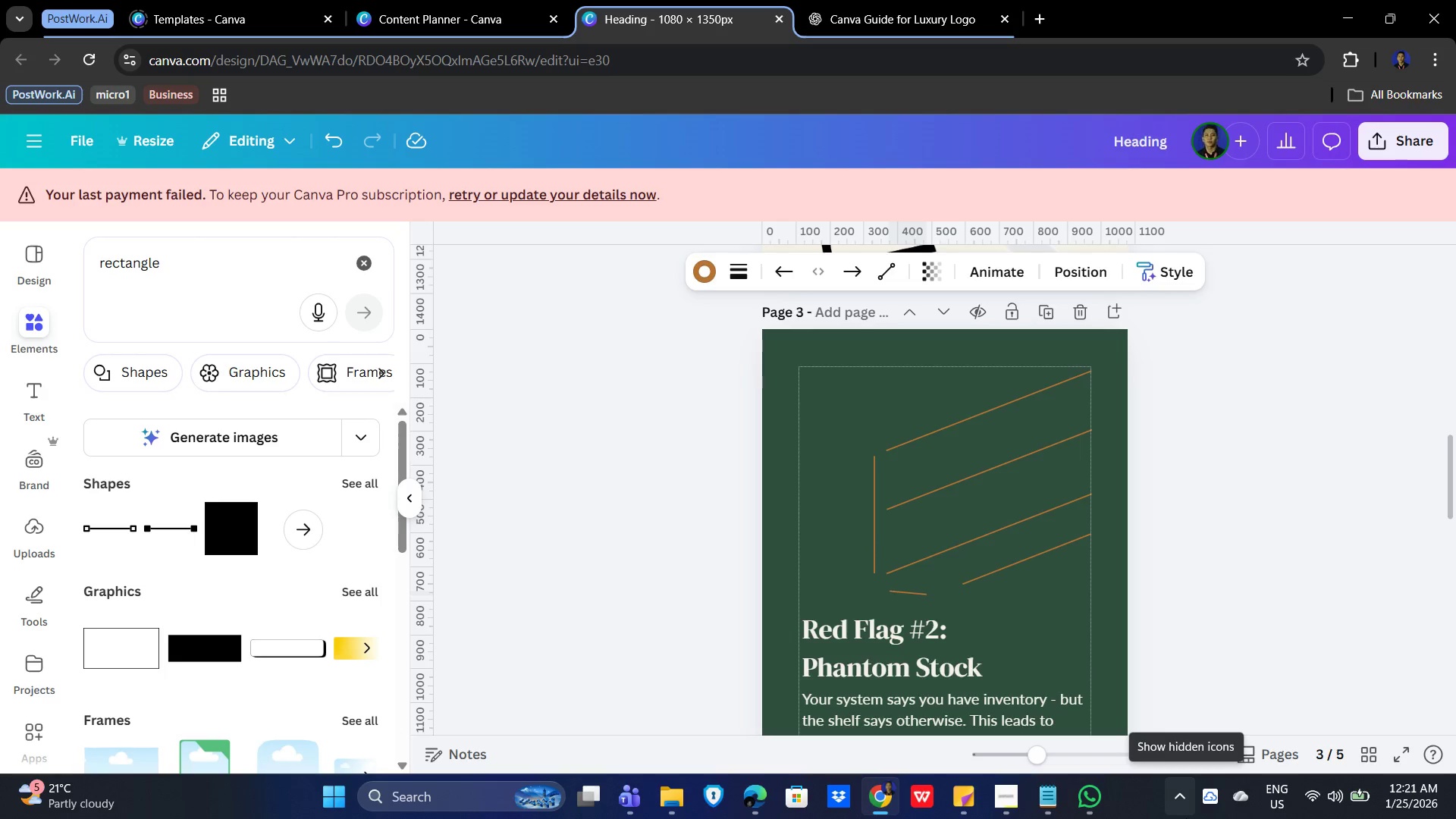 
key(ArrowUp)
 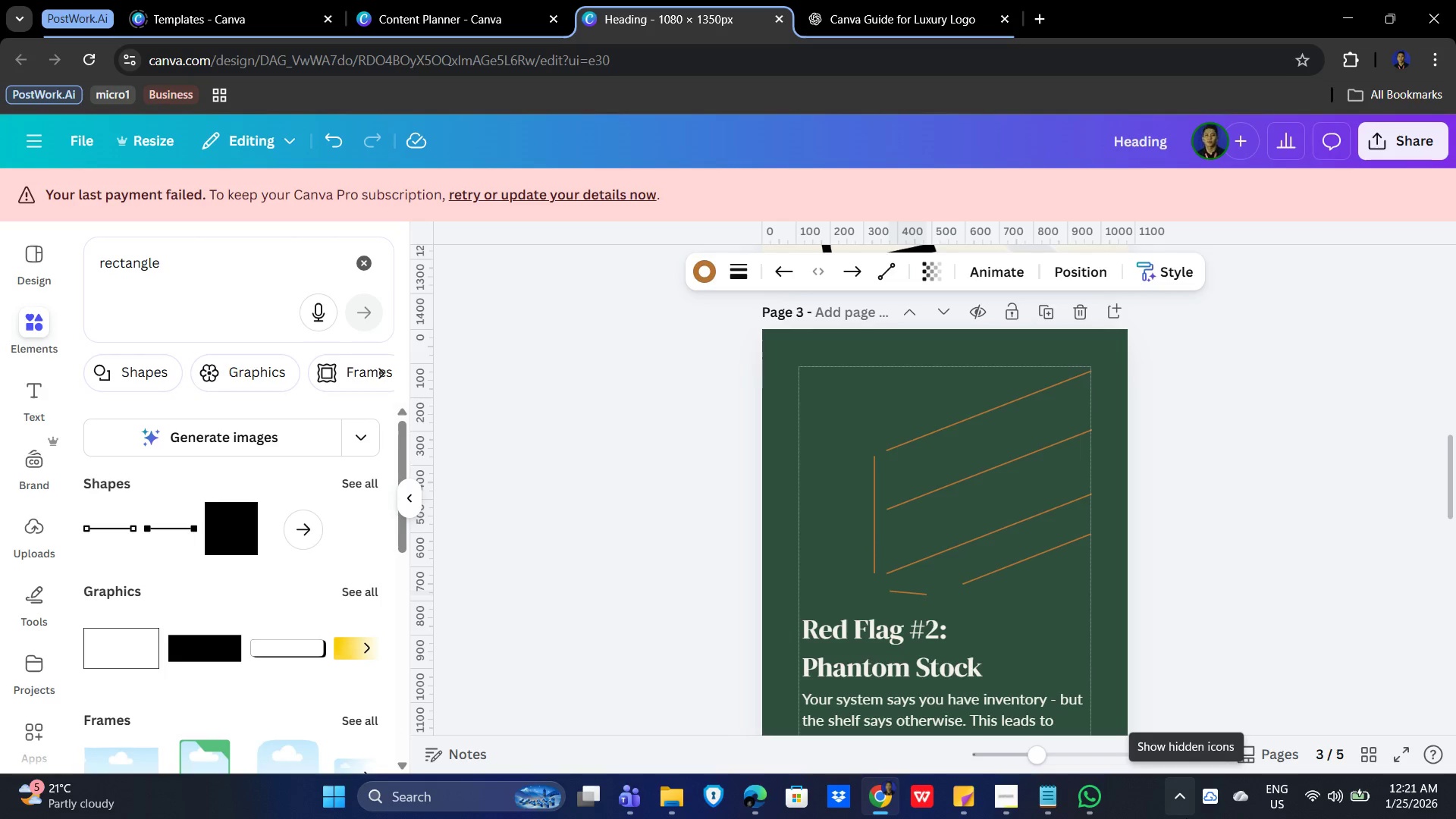 
key(ArrowUp)
 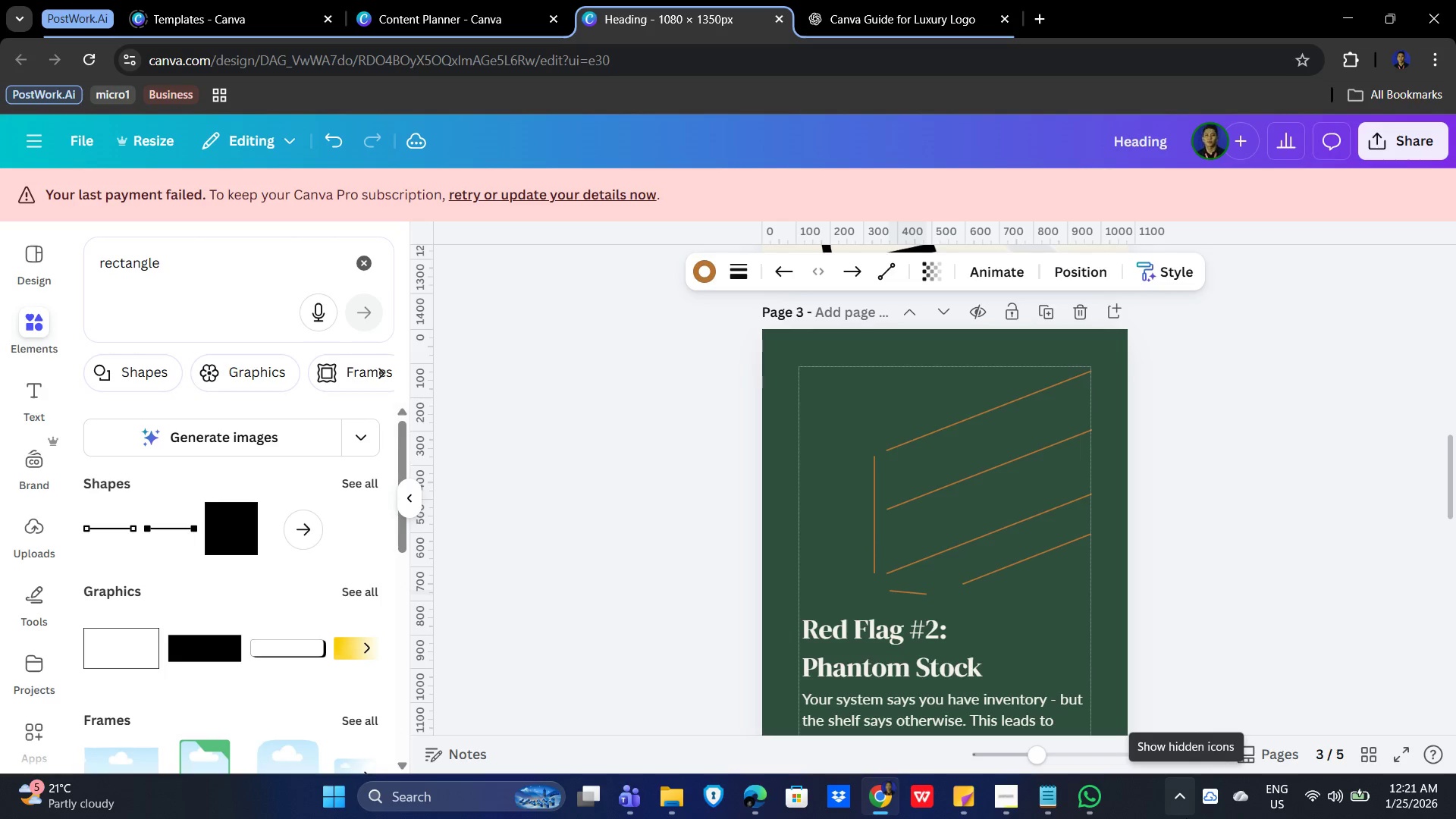 
key(ArrowUp)
 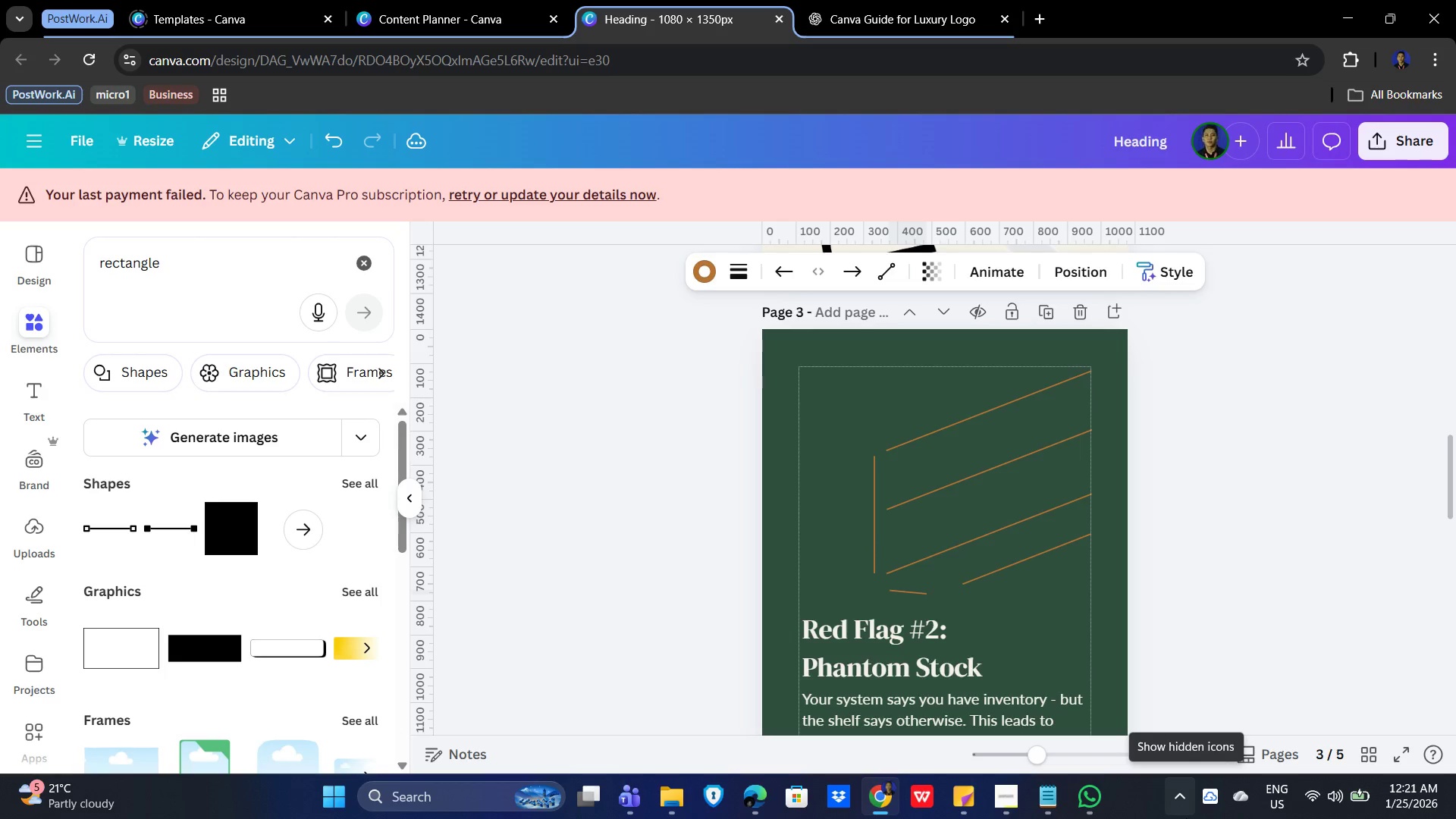 
key(ArrowUp)
 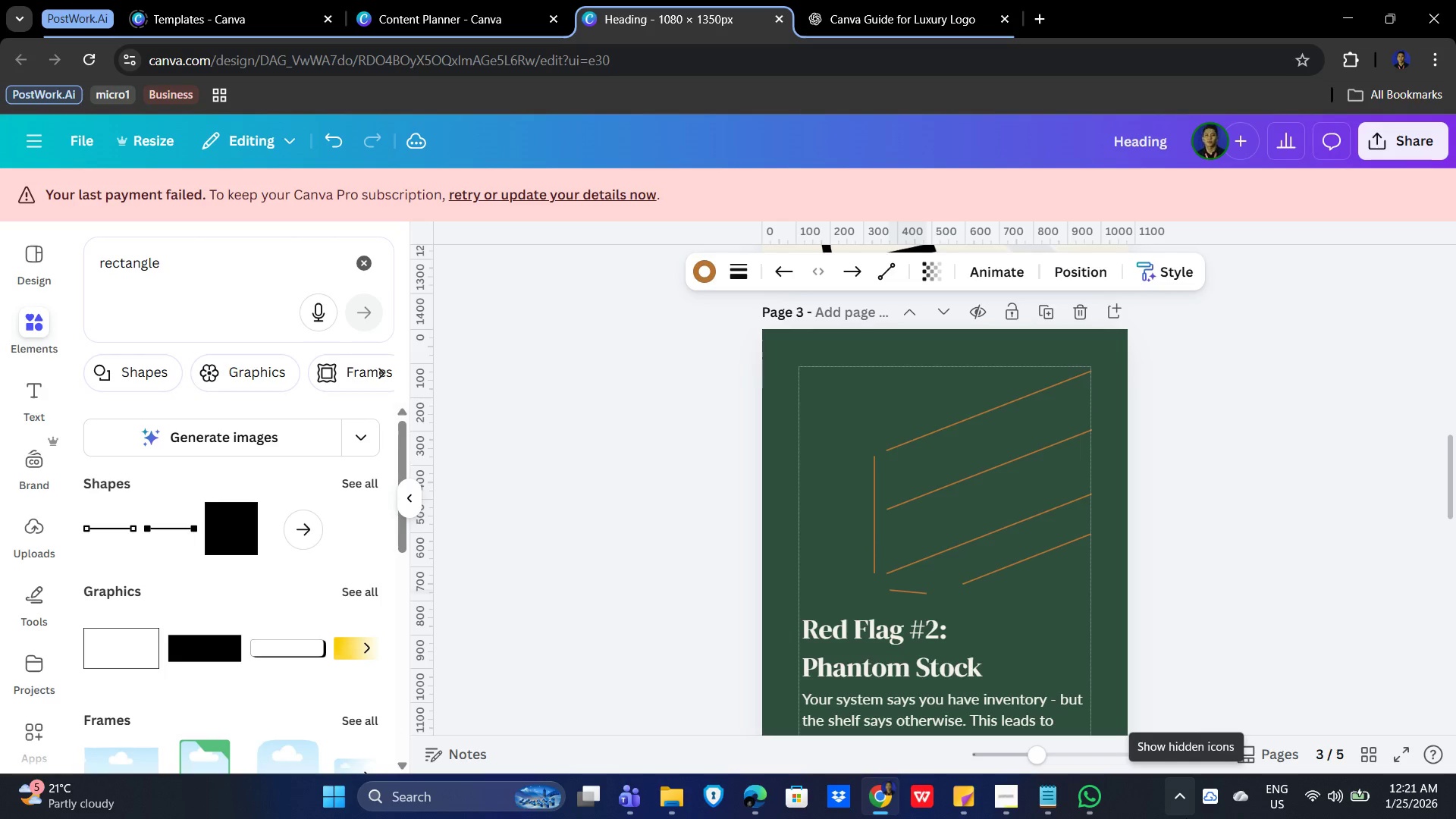 
hold_key(key=ArrowRight, duration=1.34)
 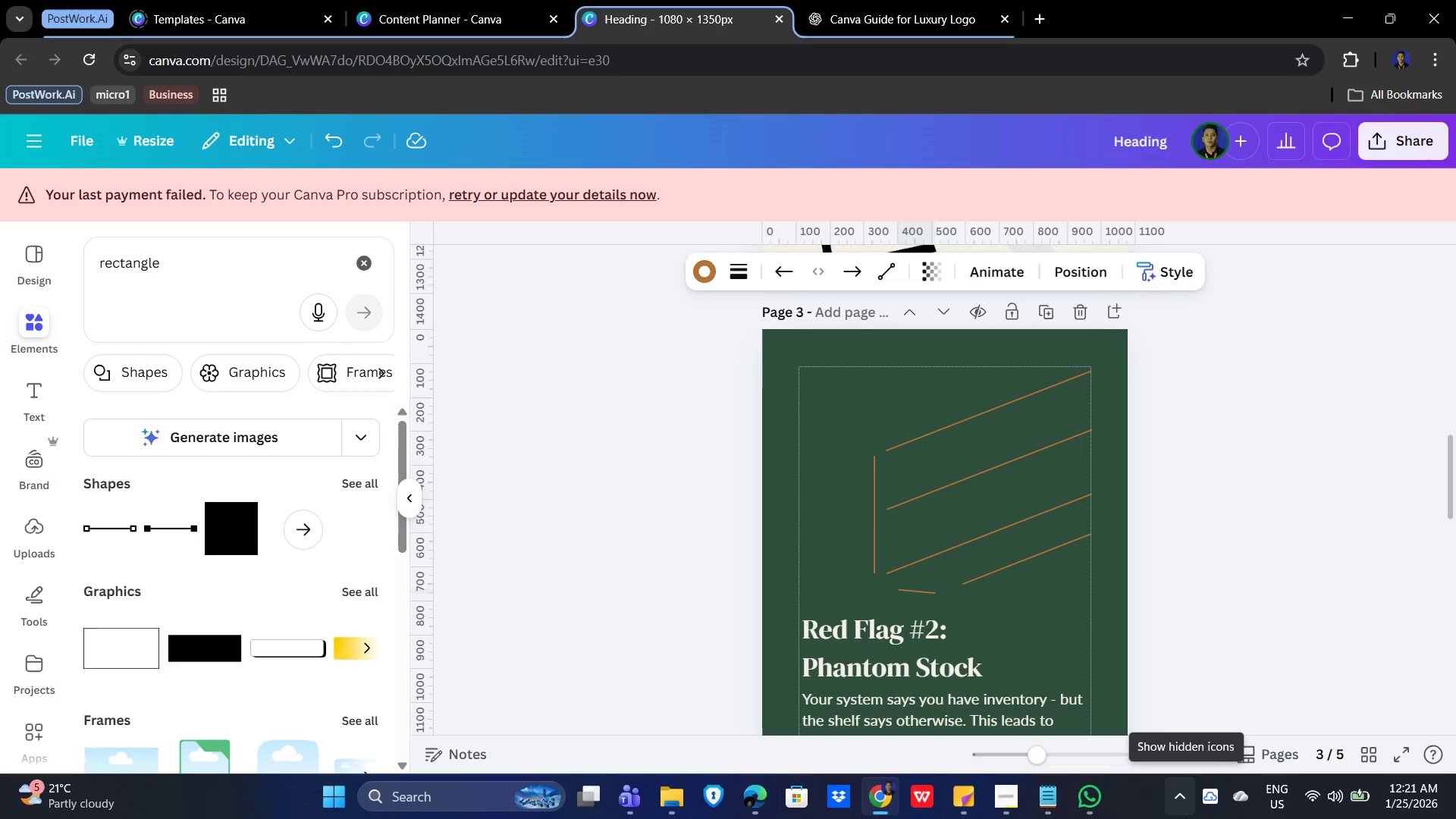 
key(ArrowUp)
 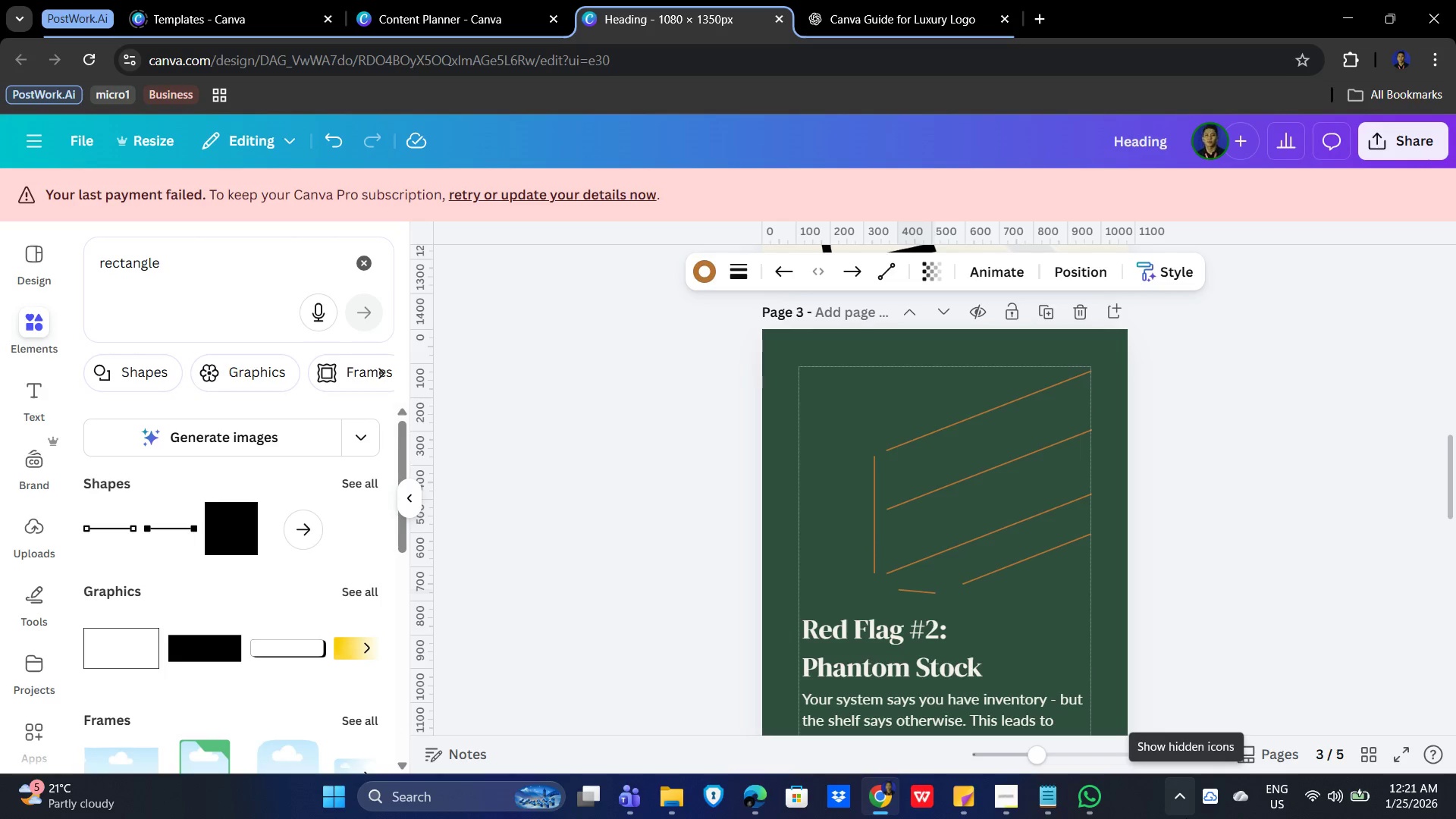 
key(ArrowUp)
 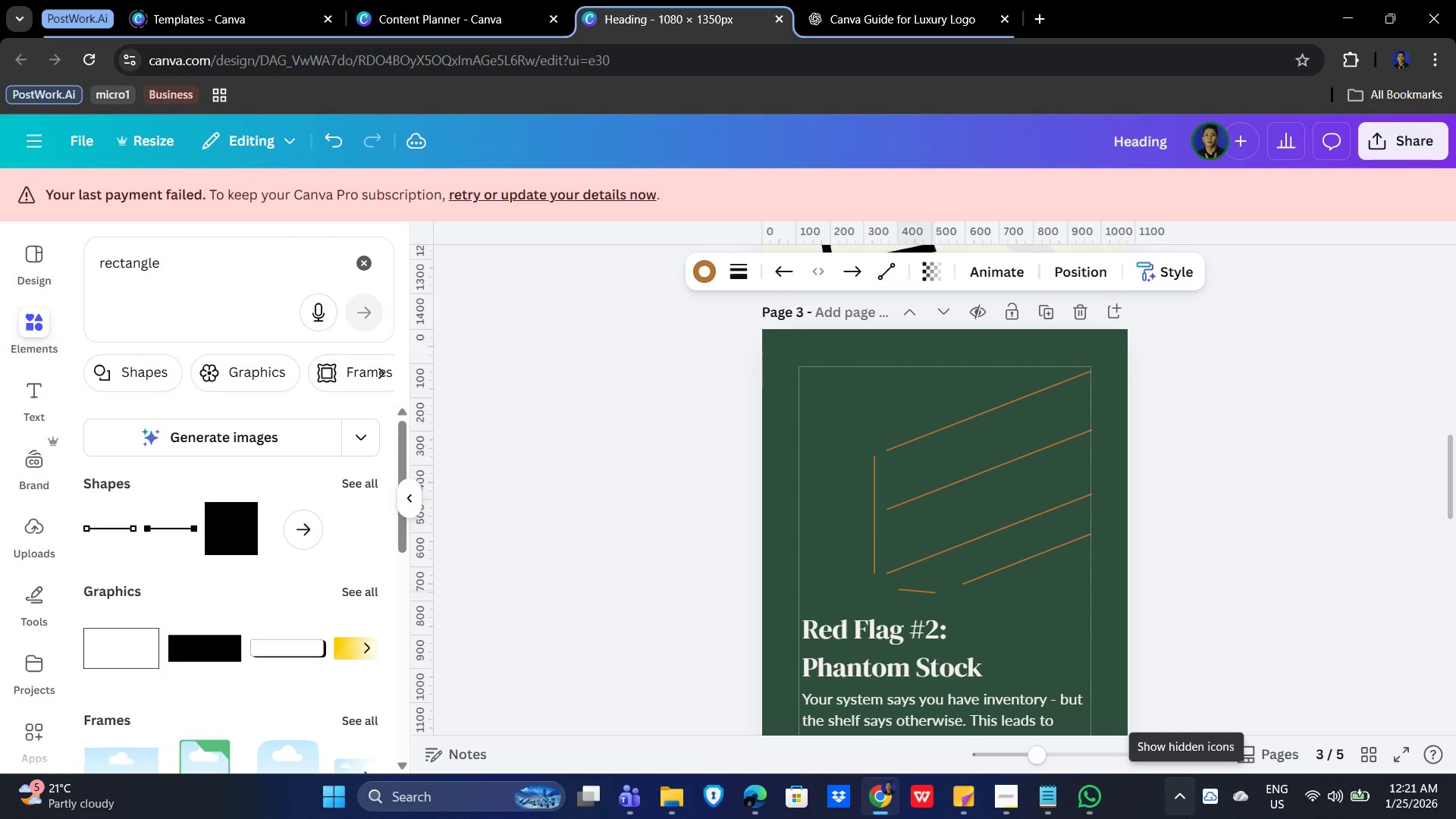 
key(ArrowUp)
 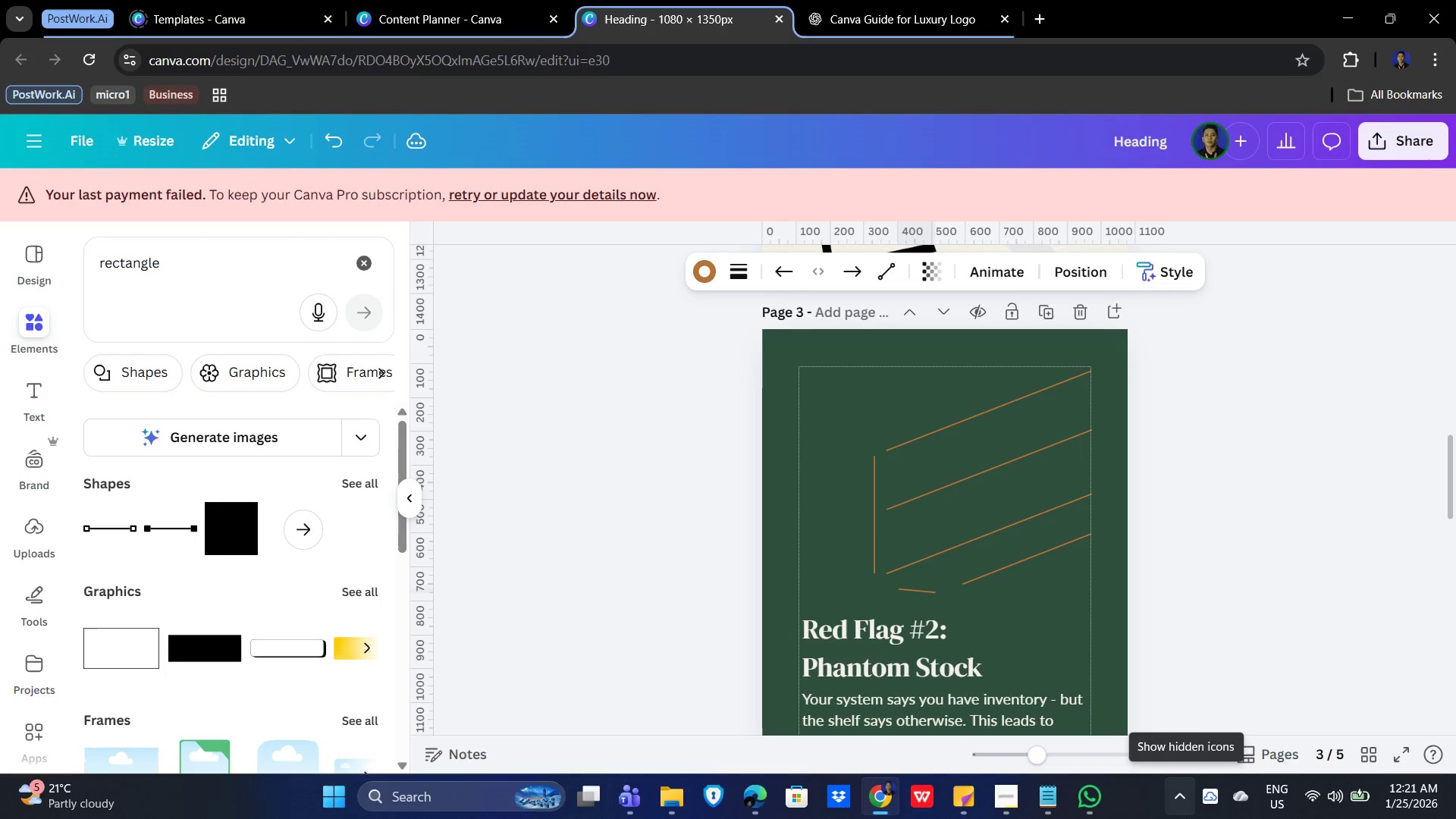 
key(ArrowUp)
 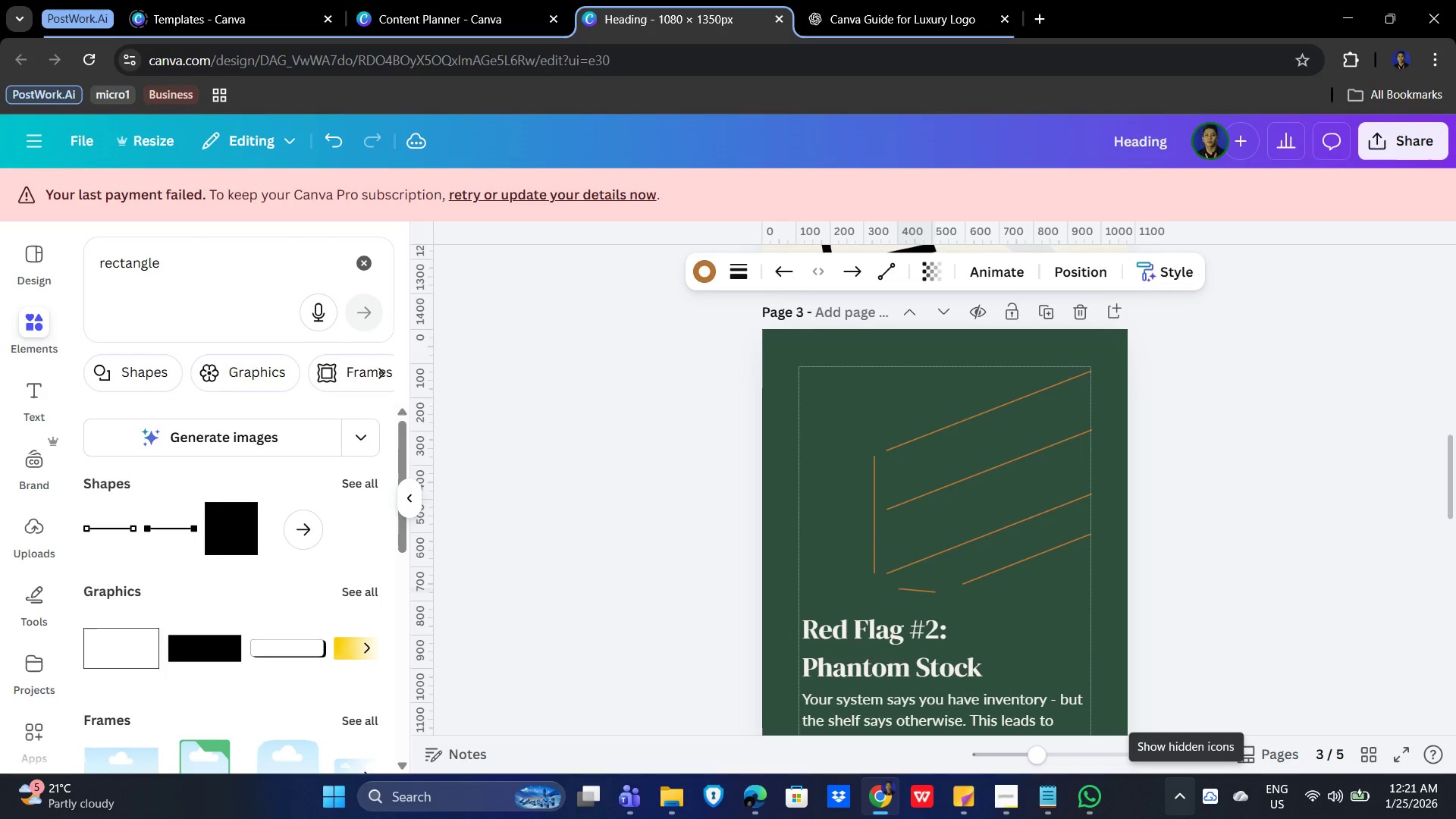 
key(ArrowUp)
 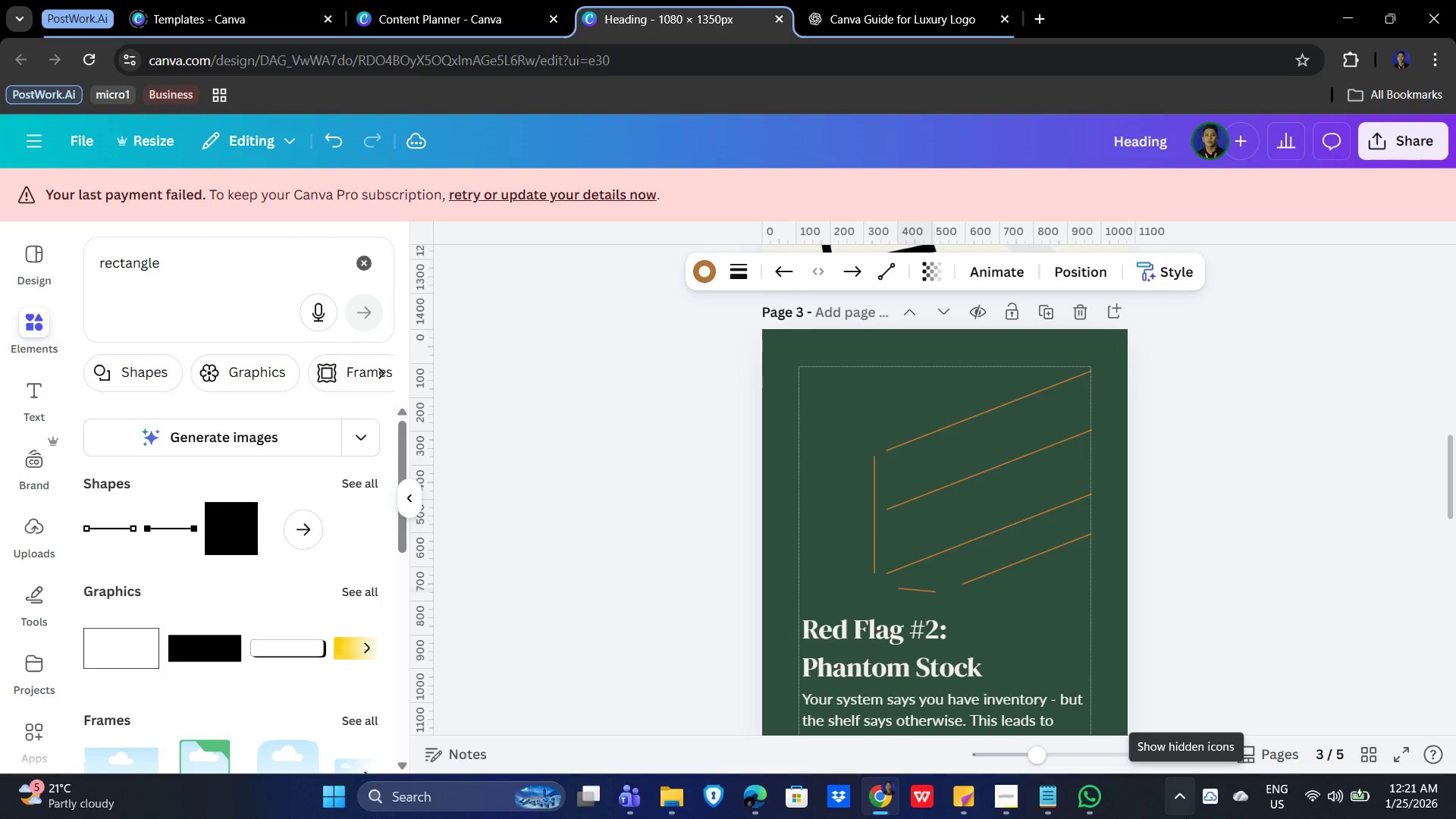 
key(ArrowUp)
 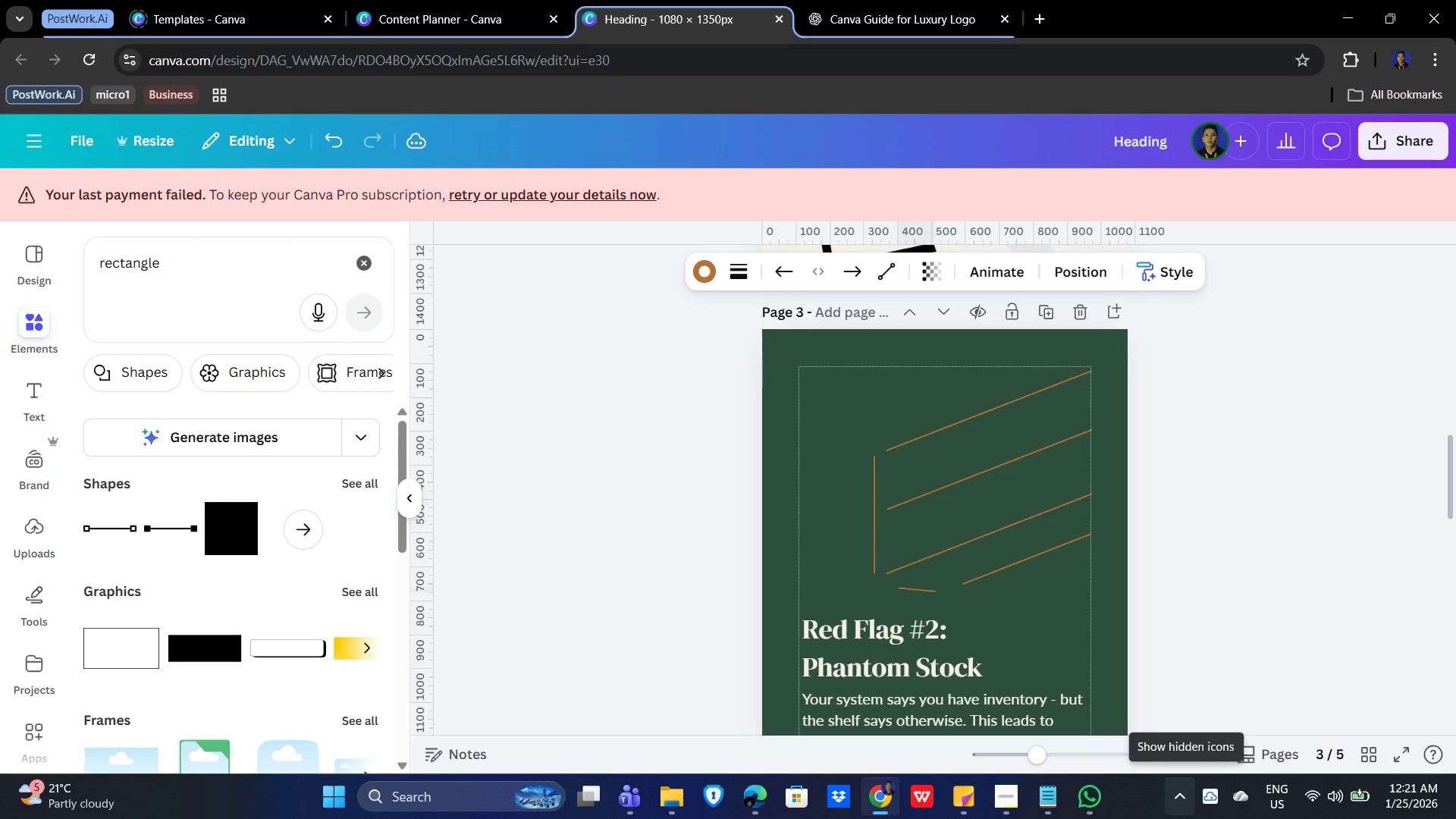 
key(ArrowUp)
 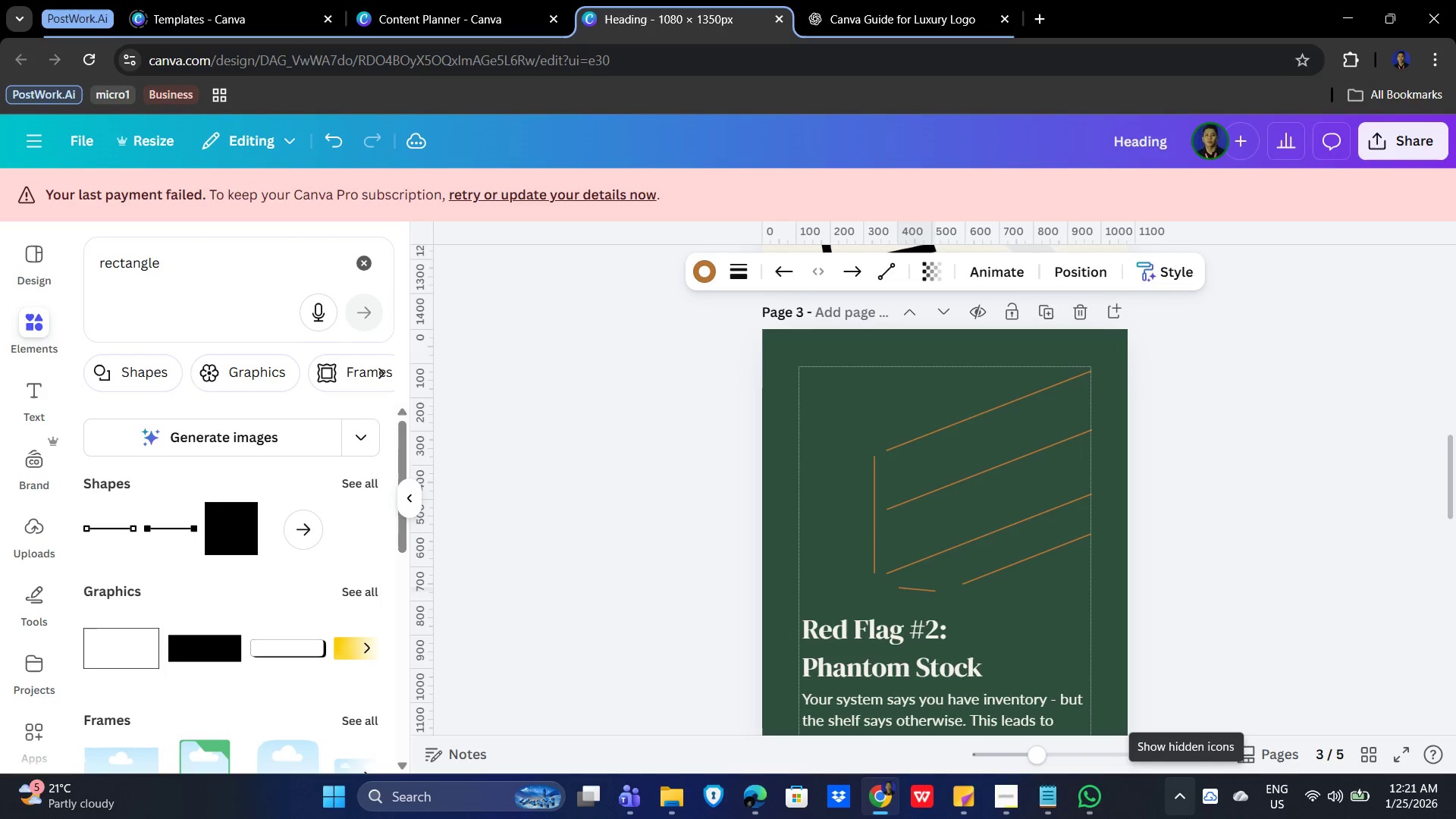 
key(ArrowUp)
 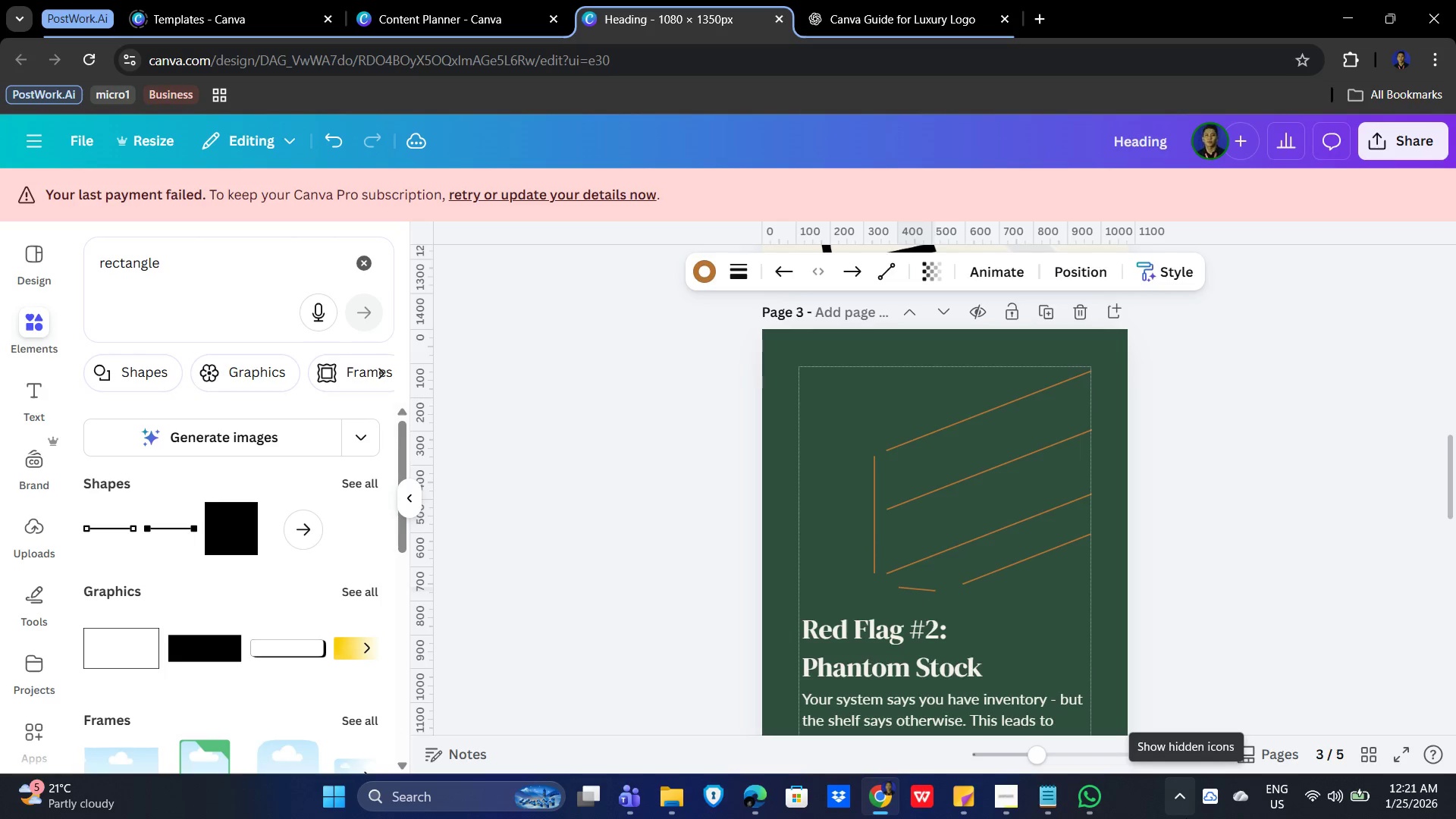 
key(ArrowUp)
 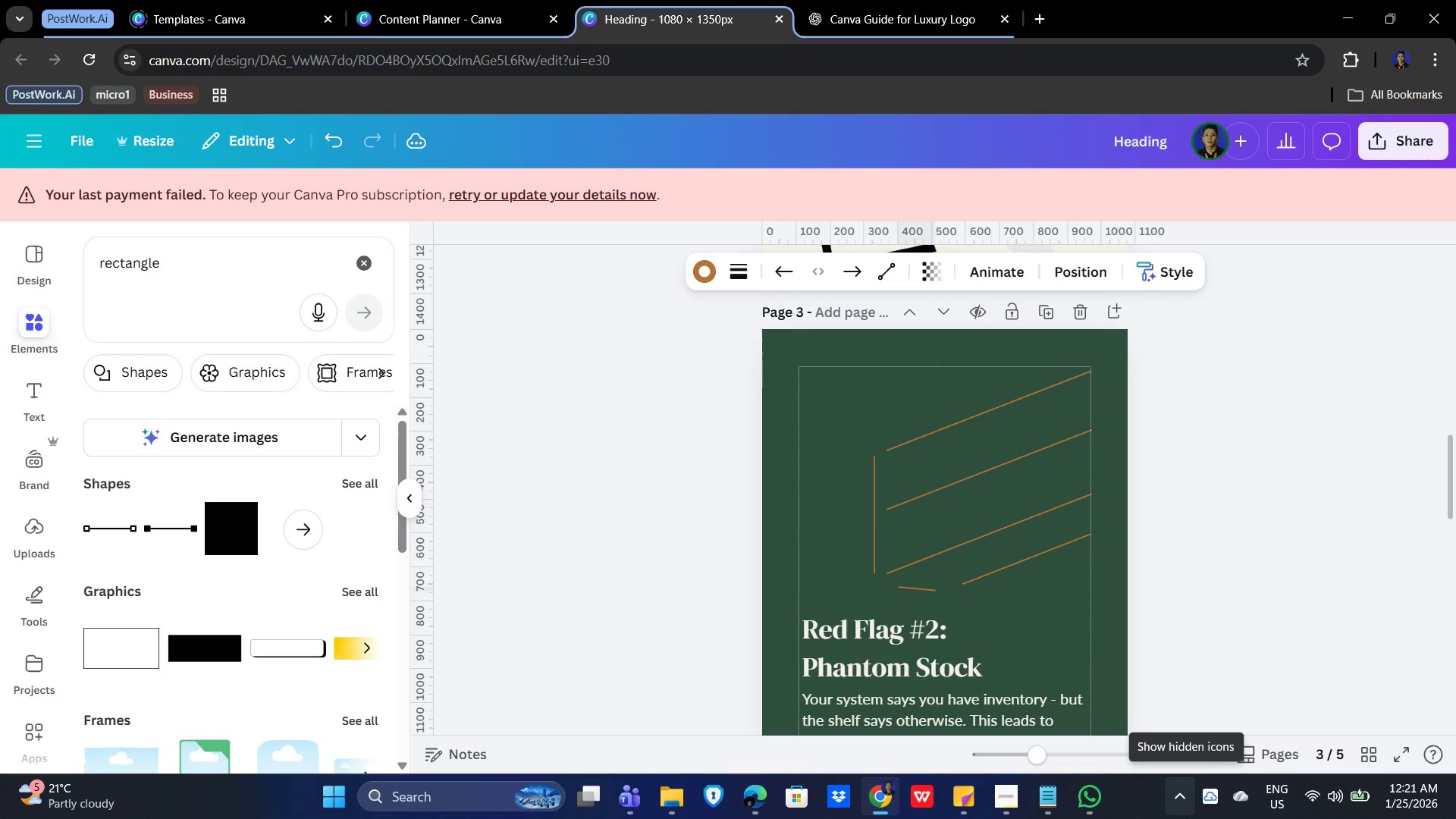 
key(ArrowUp)
 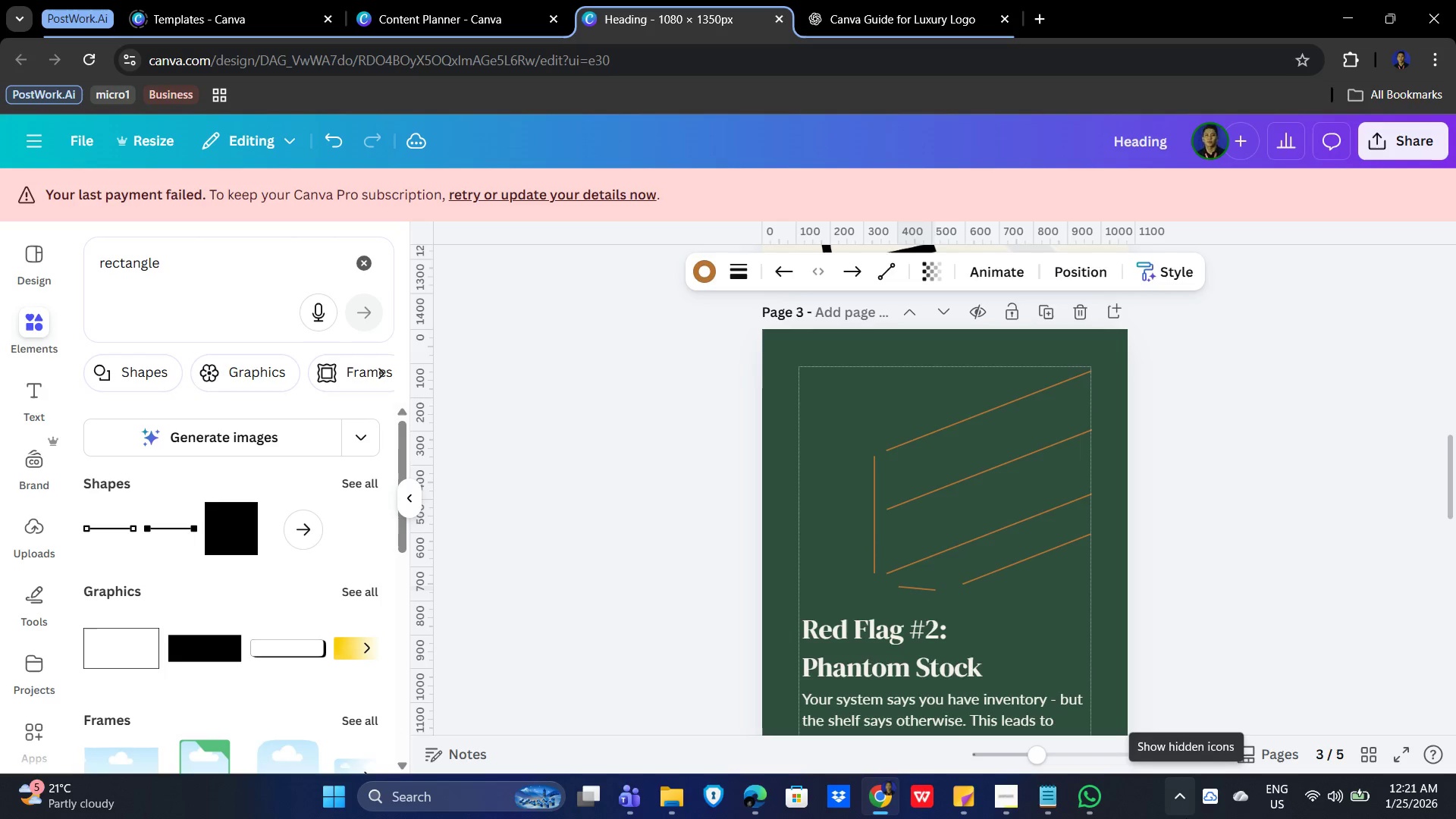 
key(ArrowUp)
 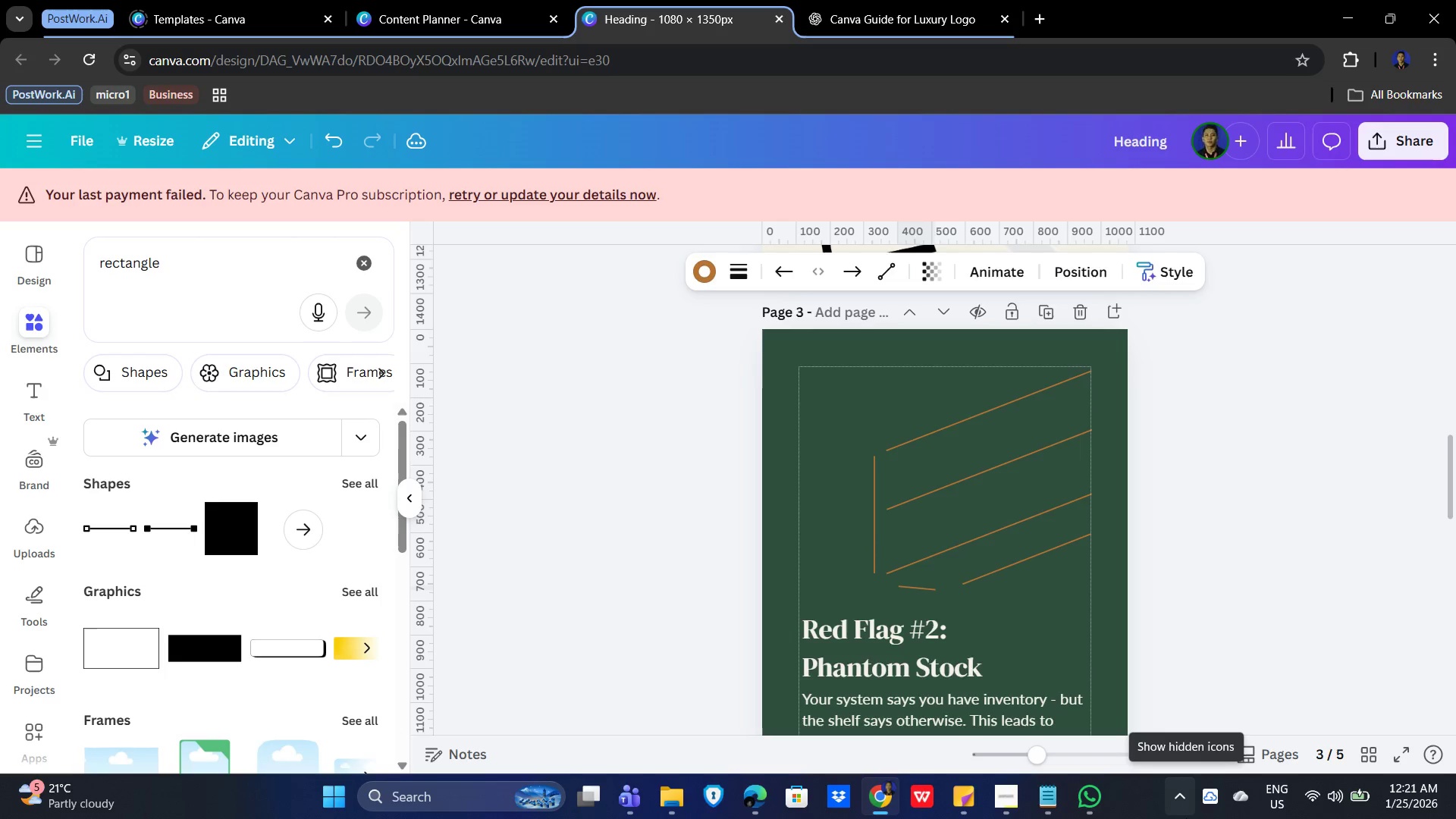 
key(ArrowUp)
 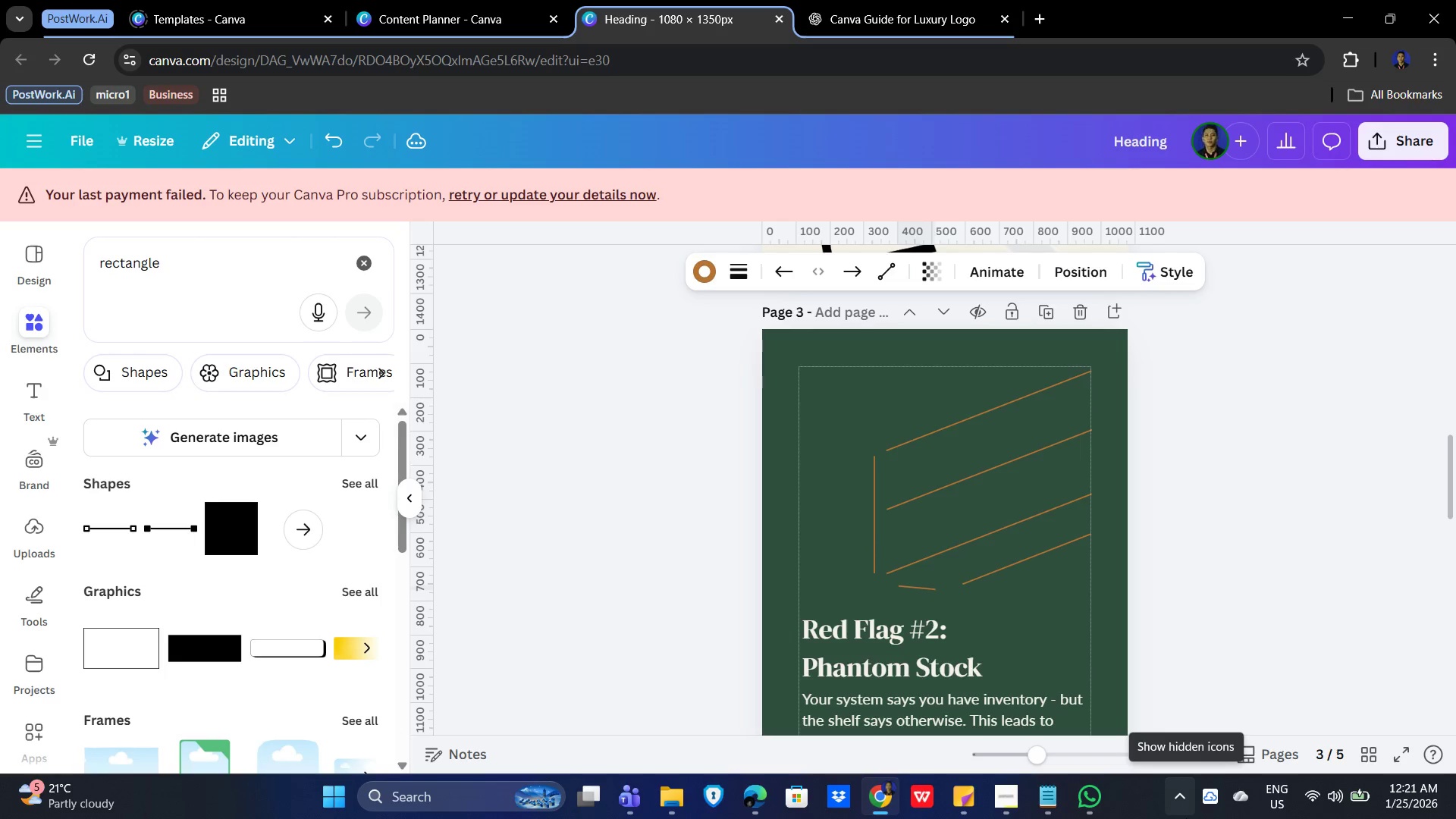 
key(ArrowUp)
 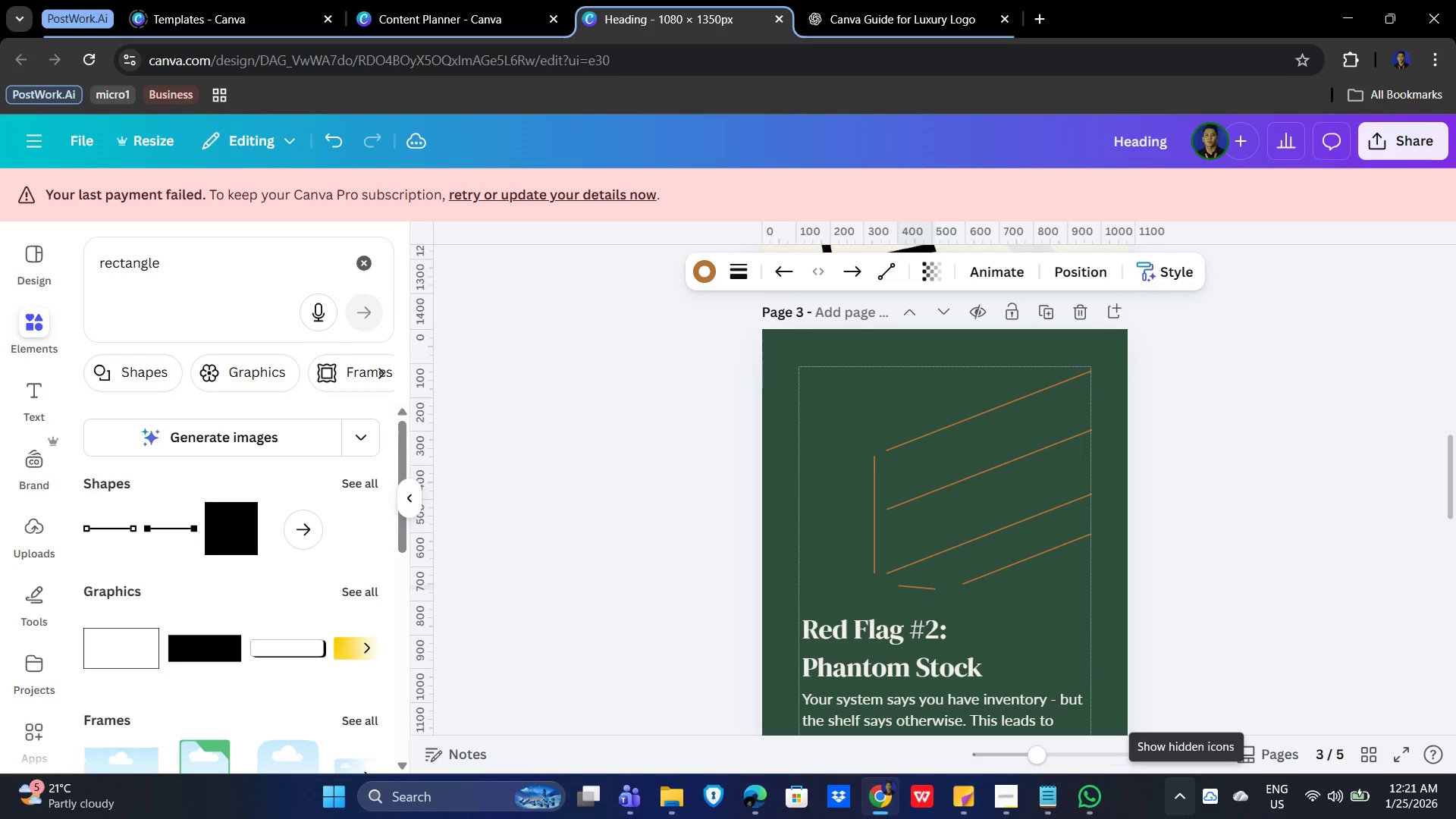 
key(ArrowUp)
 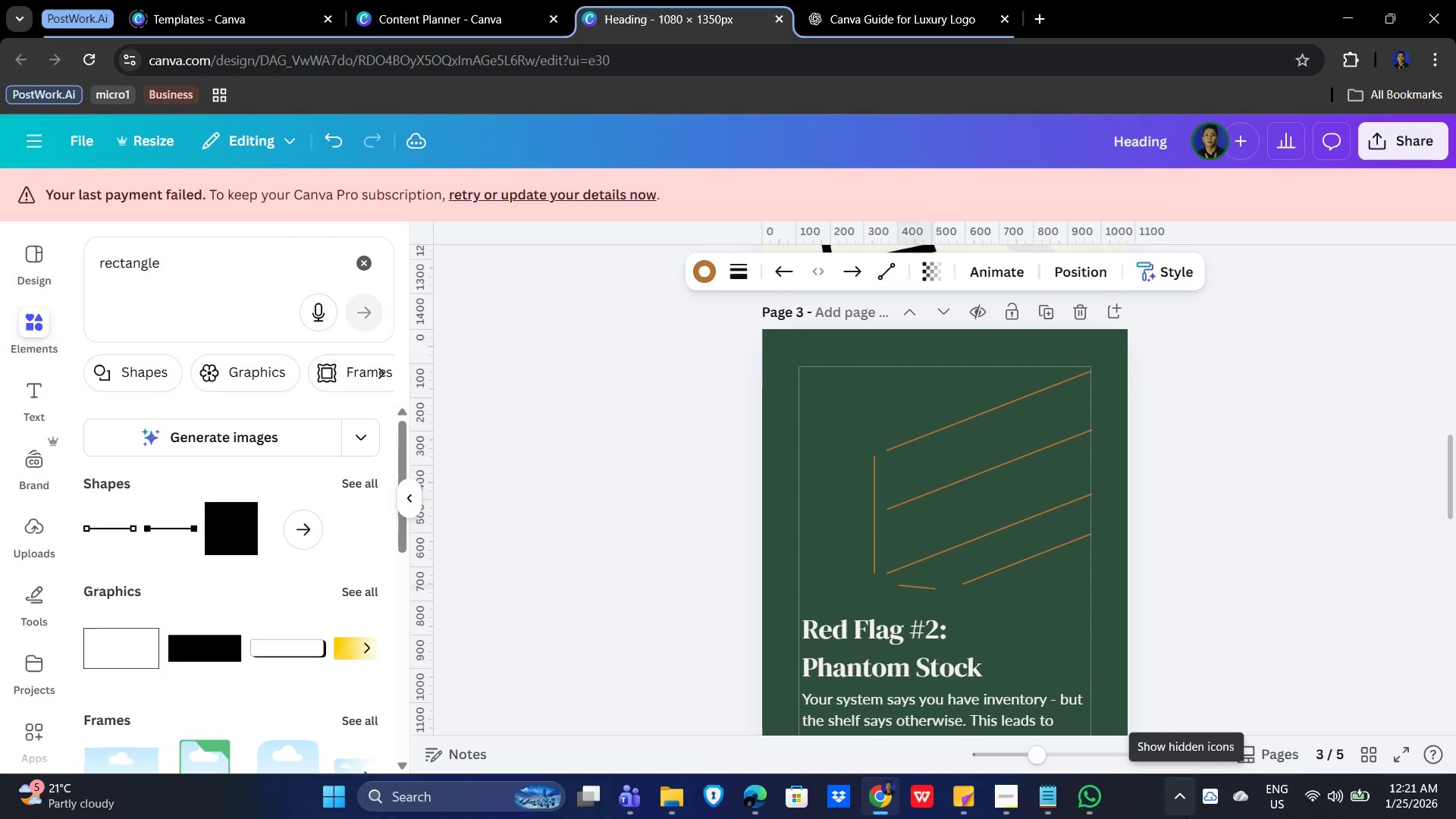 
key(ArrowUp)
 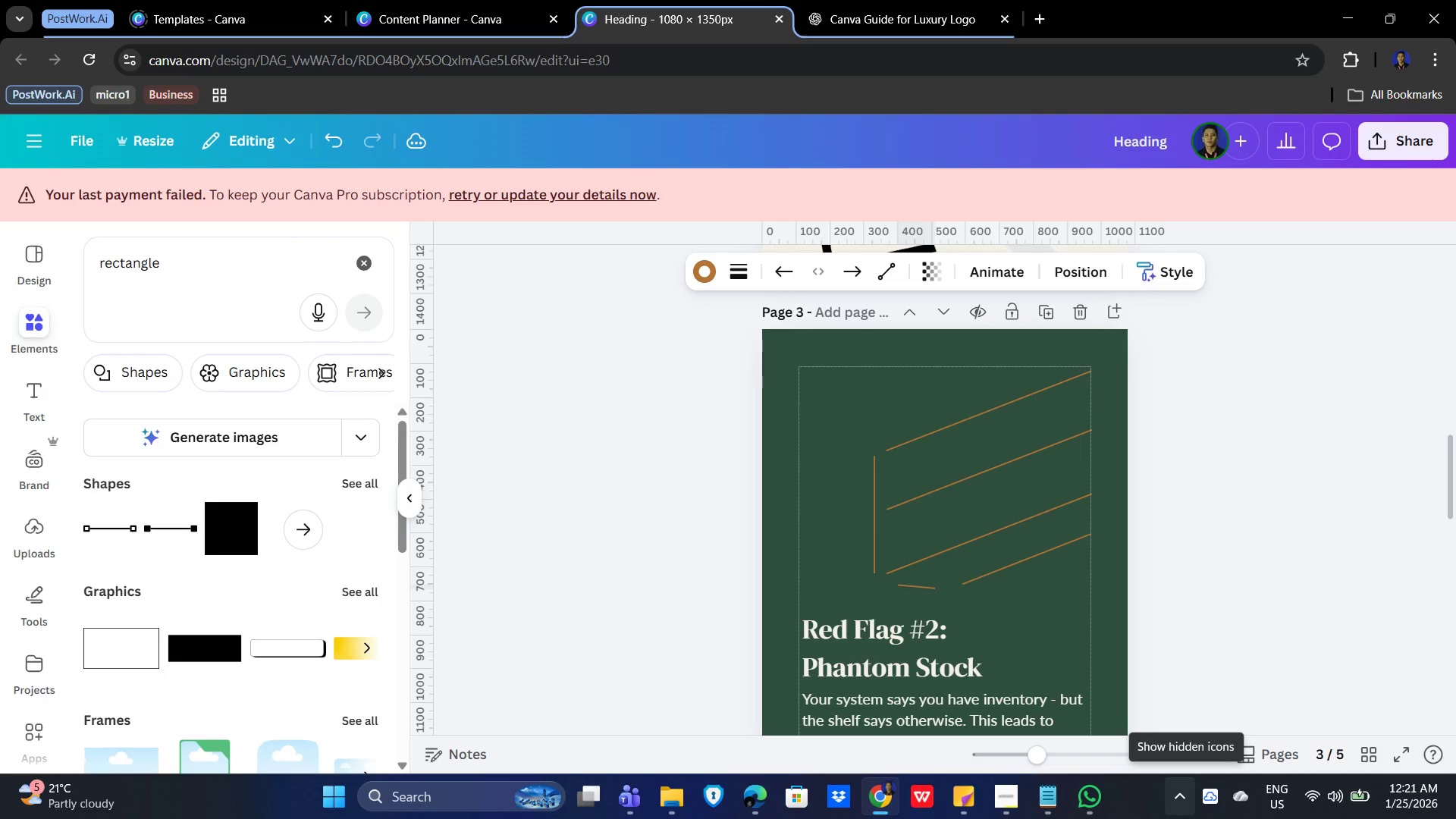 
key(ArrowLeft)
 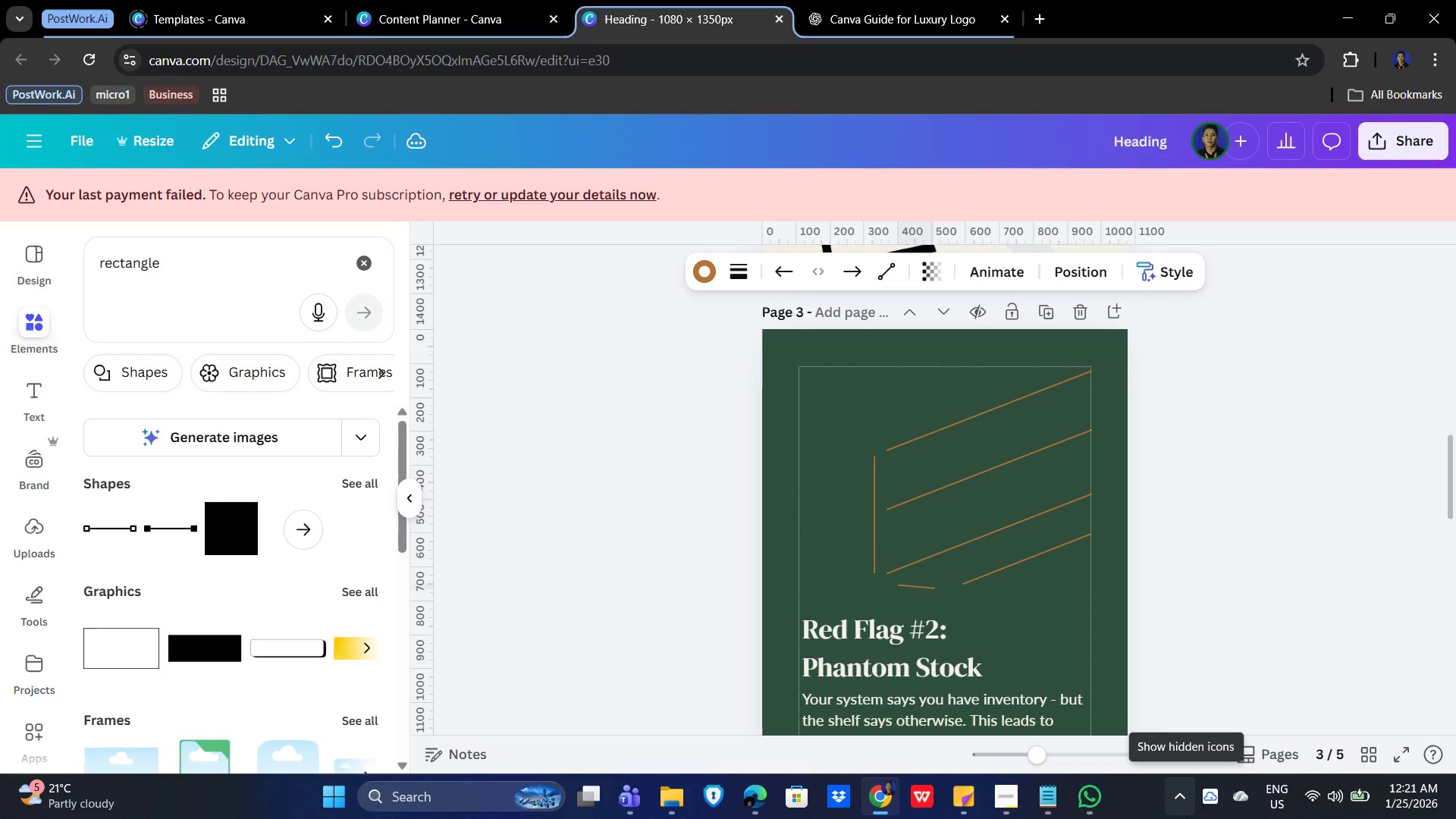 
key(ArrowLeft)
 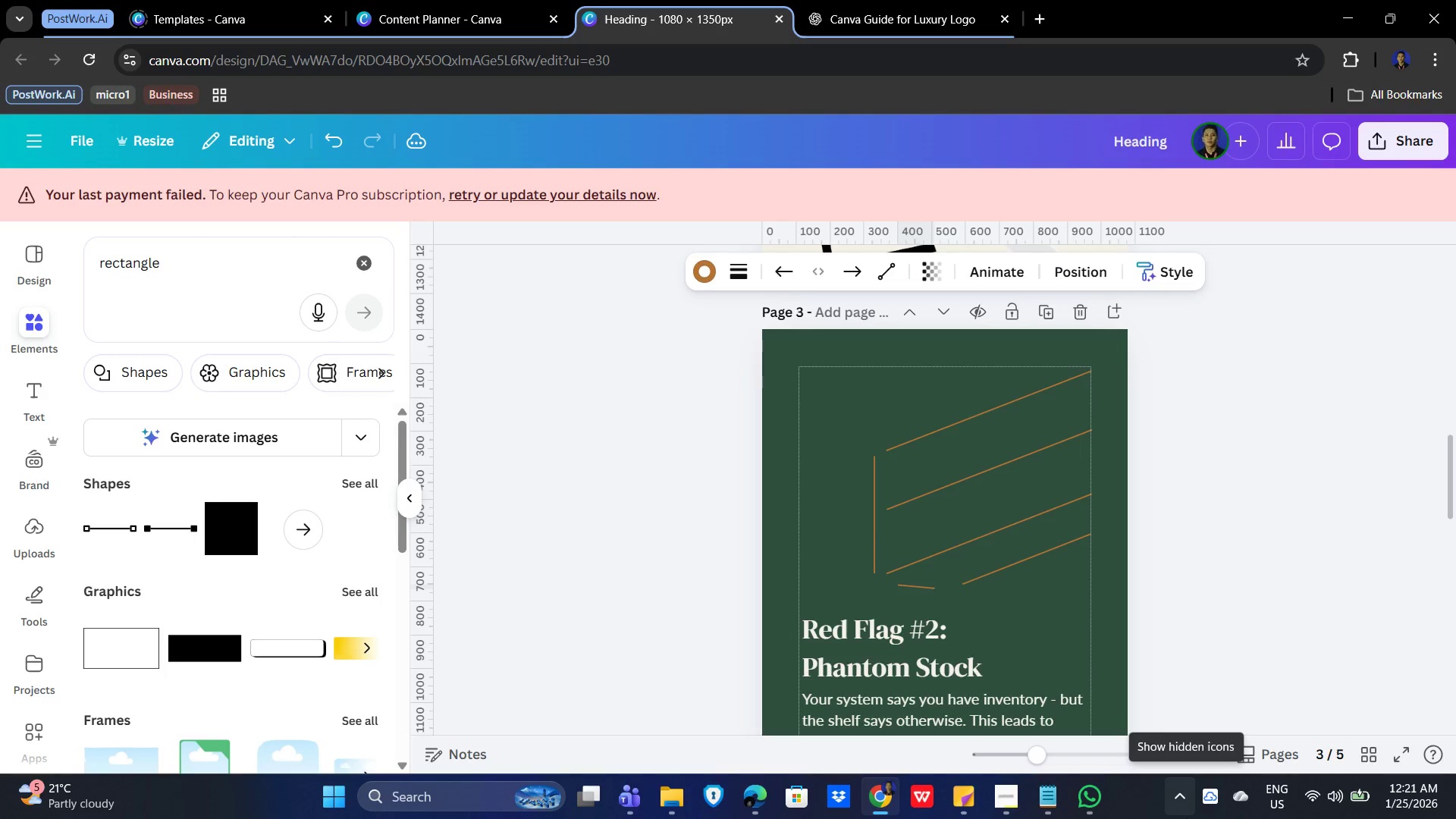 
key(ArrowLeft)
 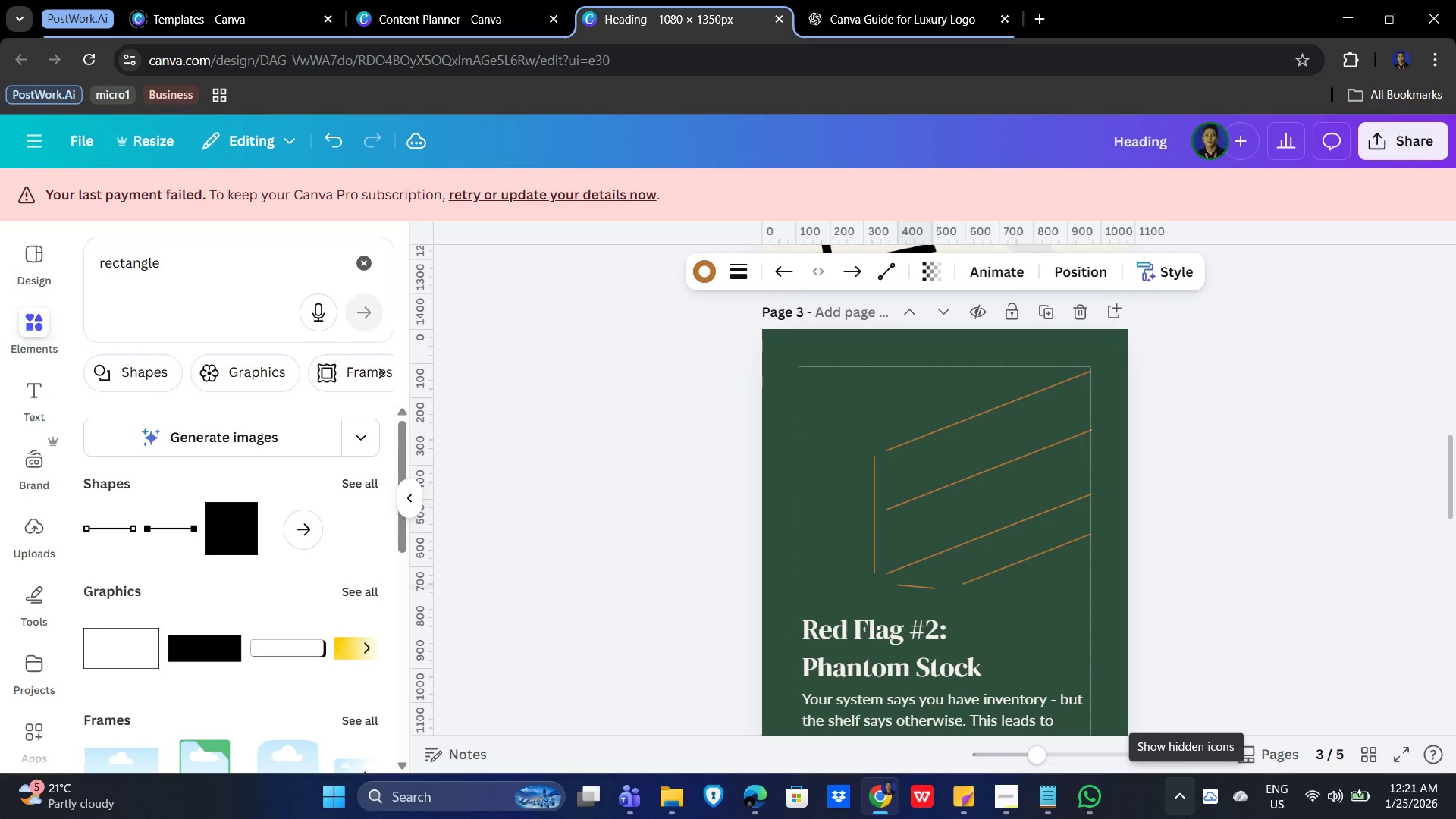 
key(ArrowLeft)
 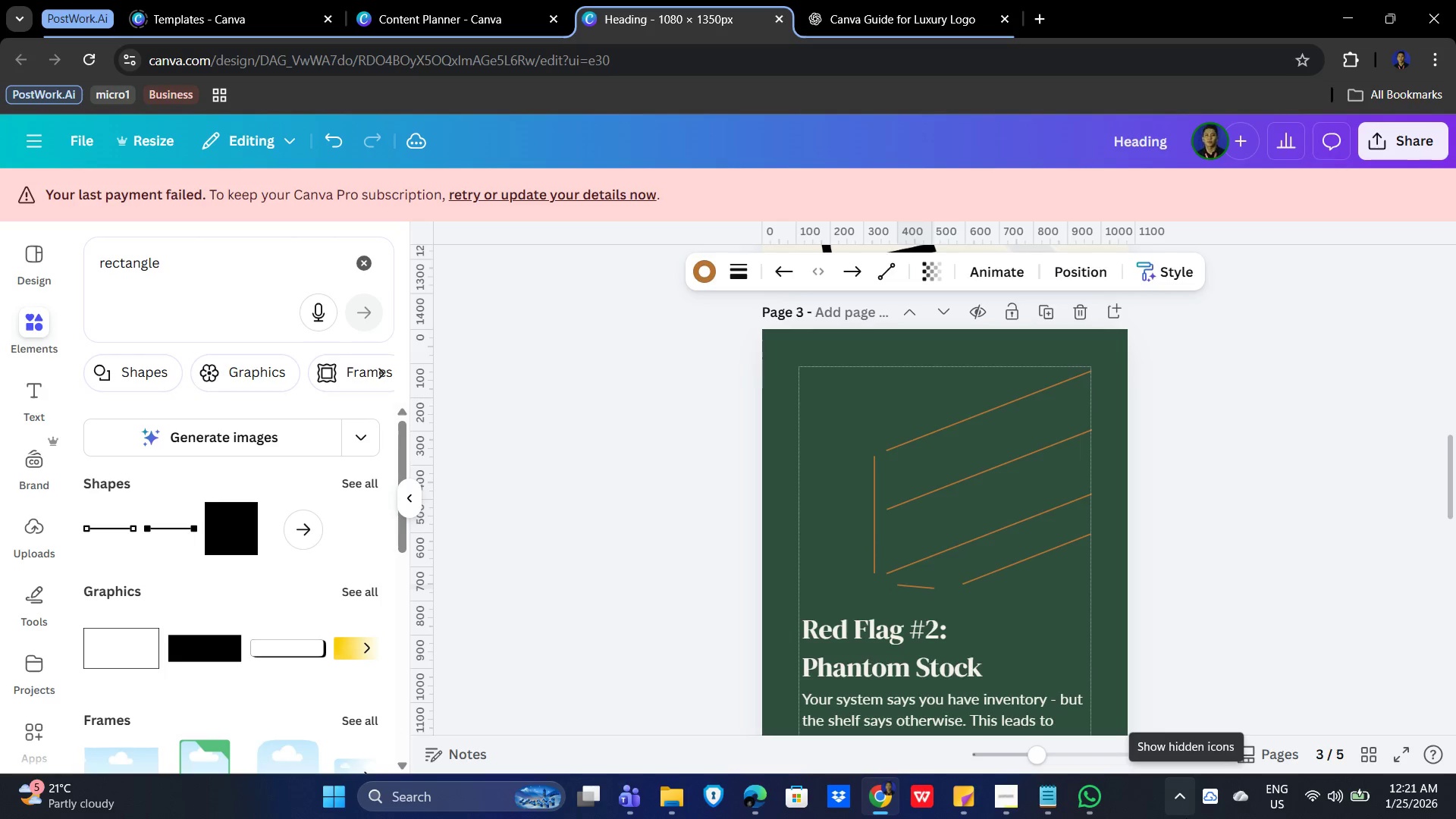 
key(ArrowLeft)
 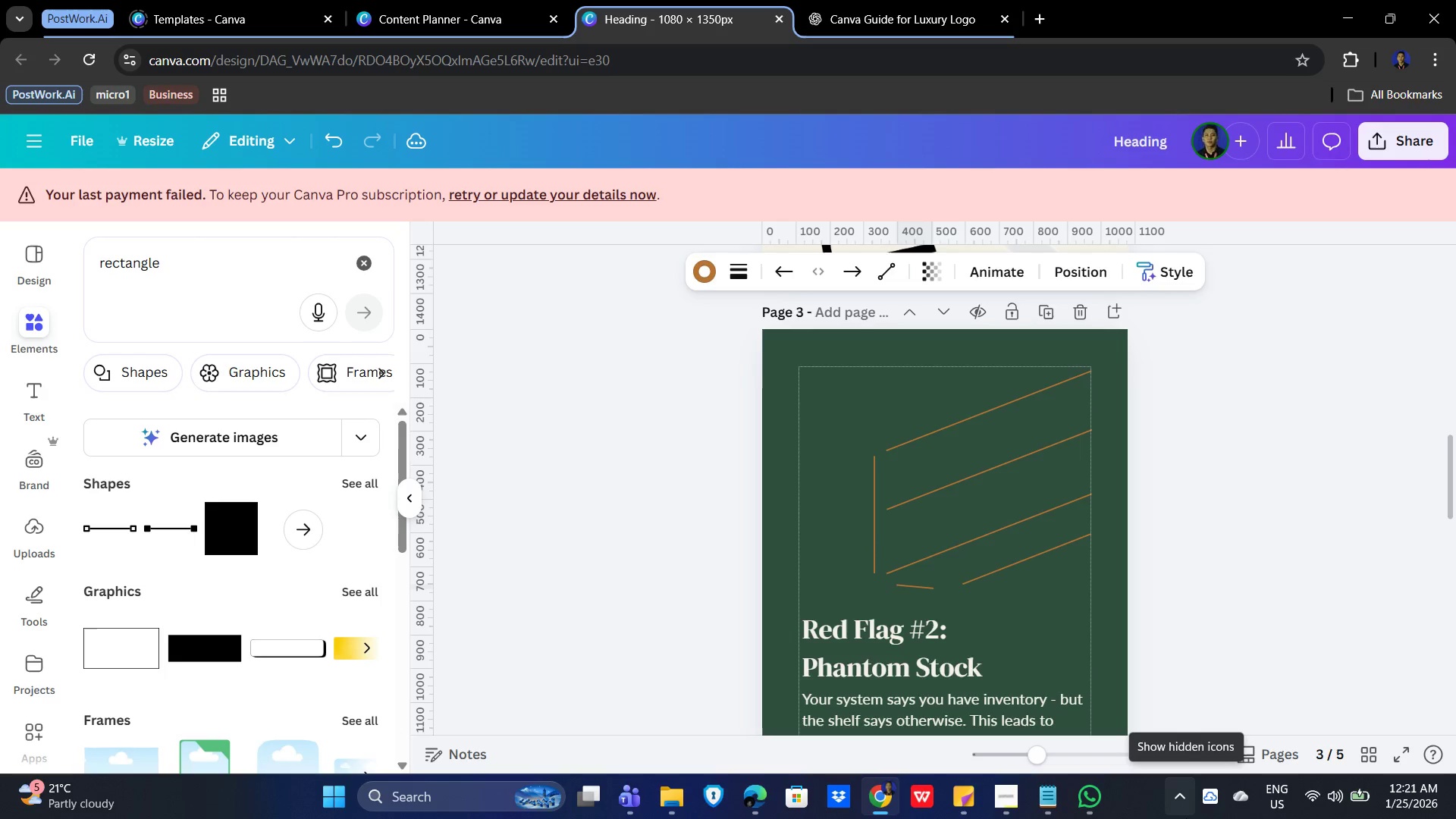 
key(ArrowLeft)
 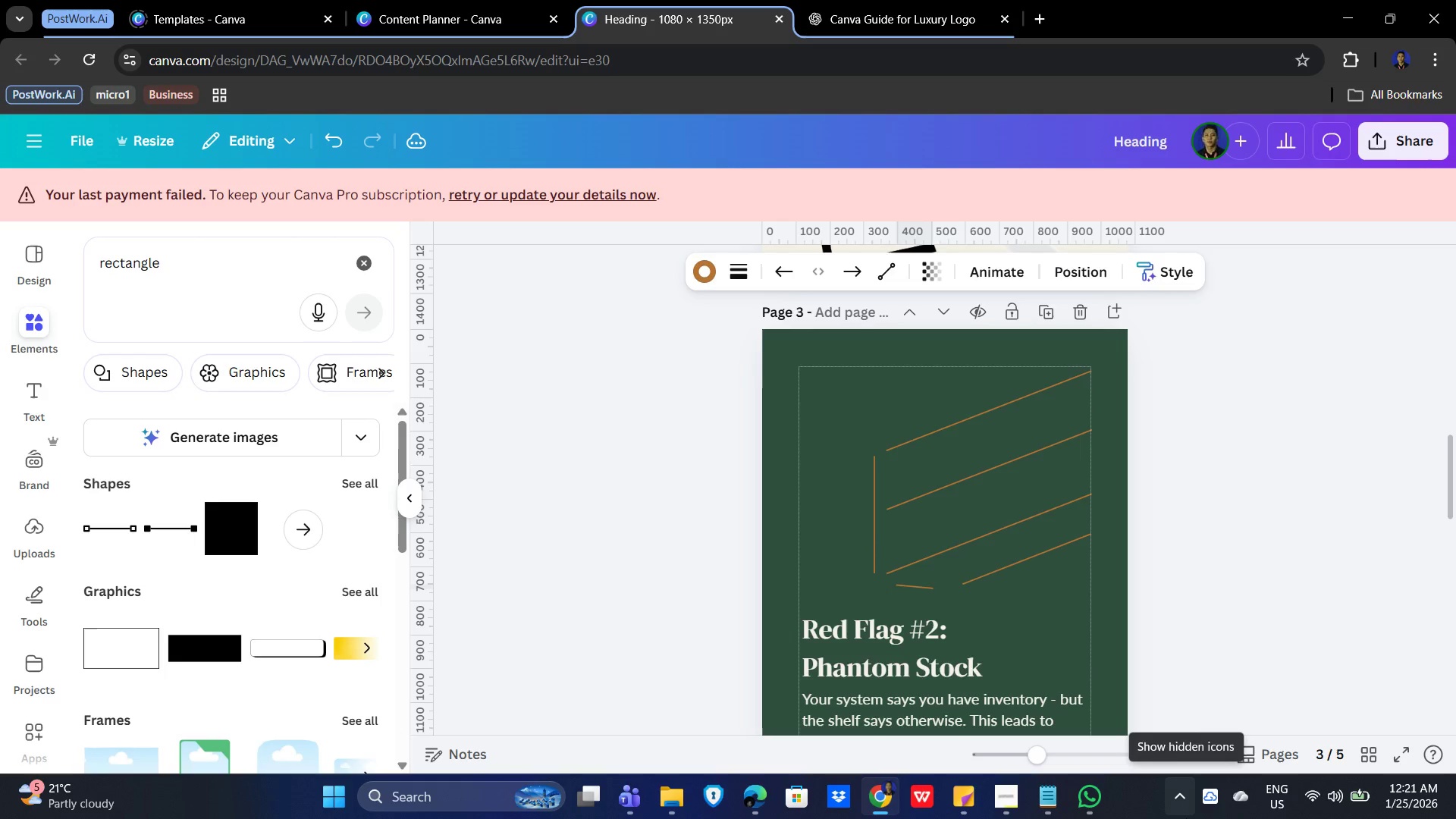 
key(ArrowLeft)
 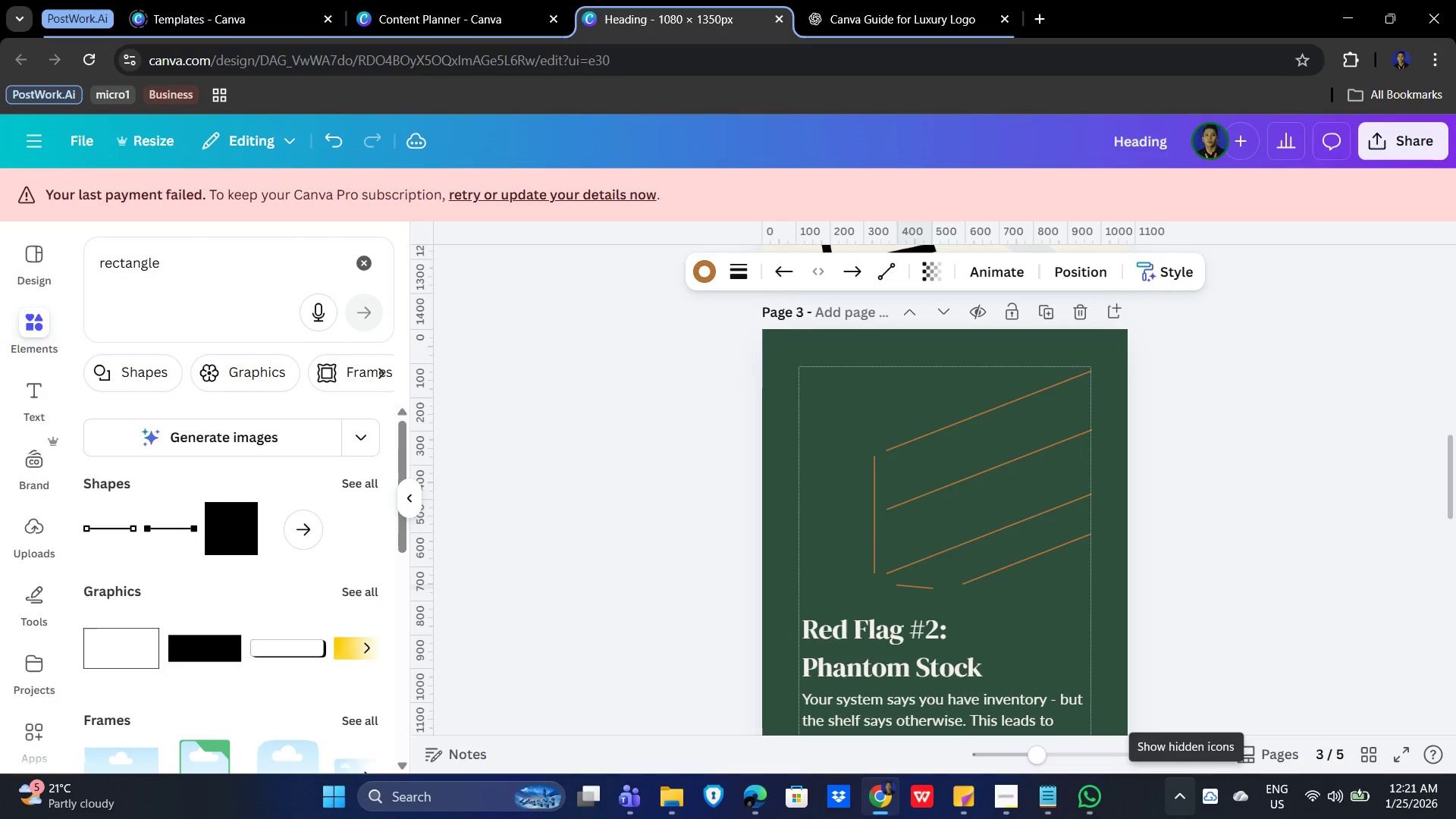 
key(ArrowLeft)
 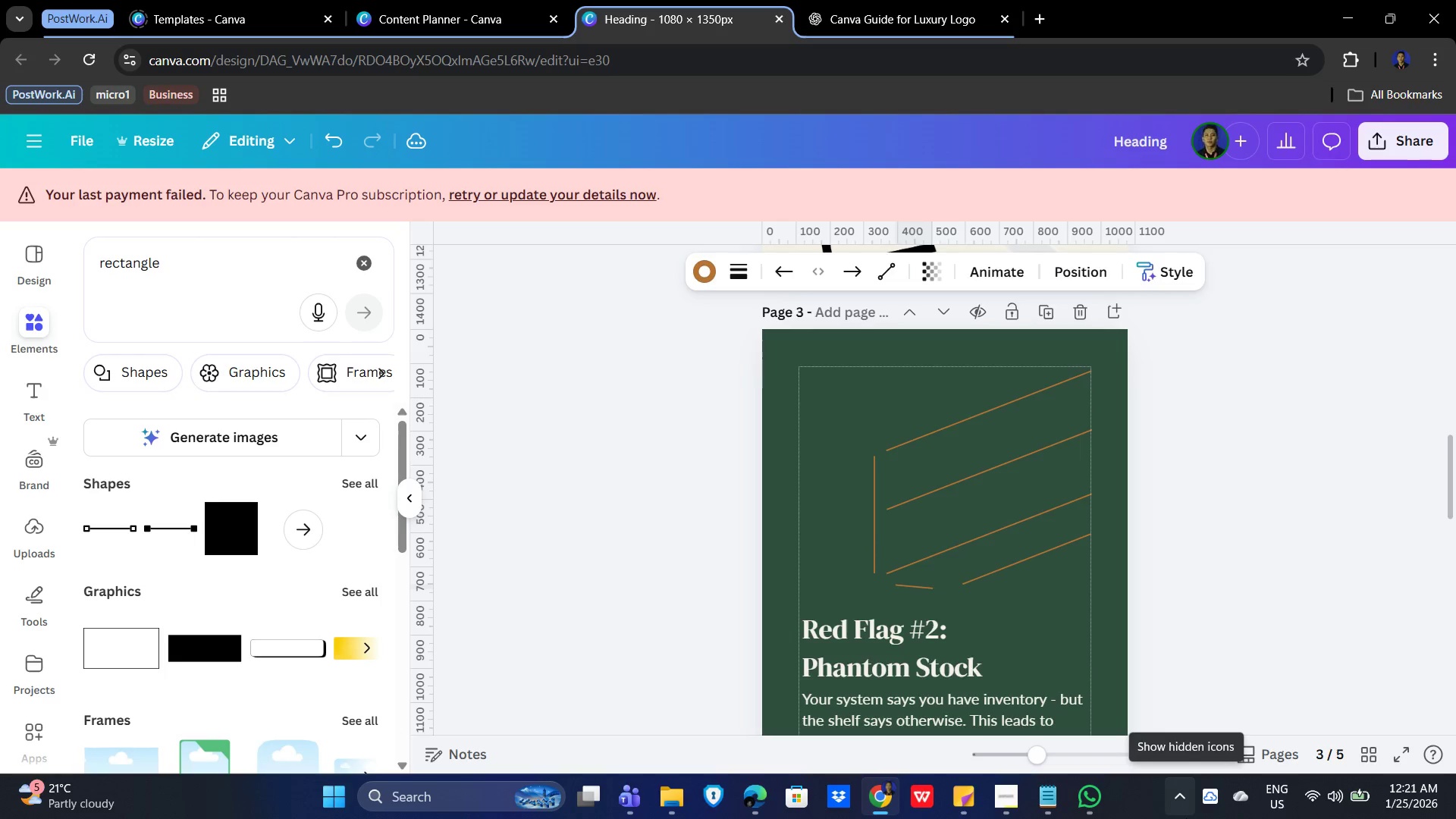 
key(ArrowLeft)
 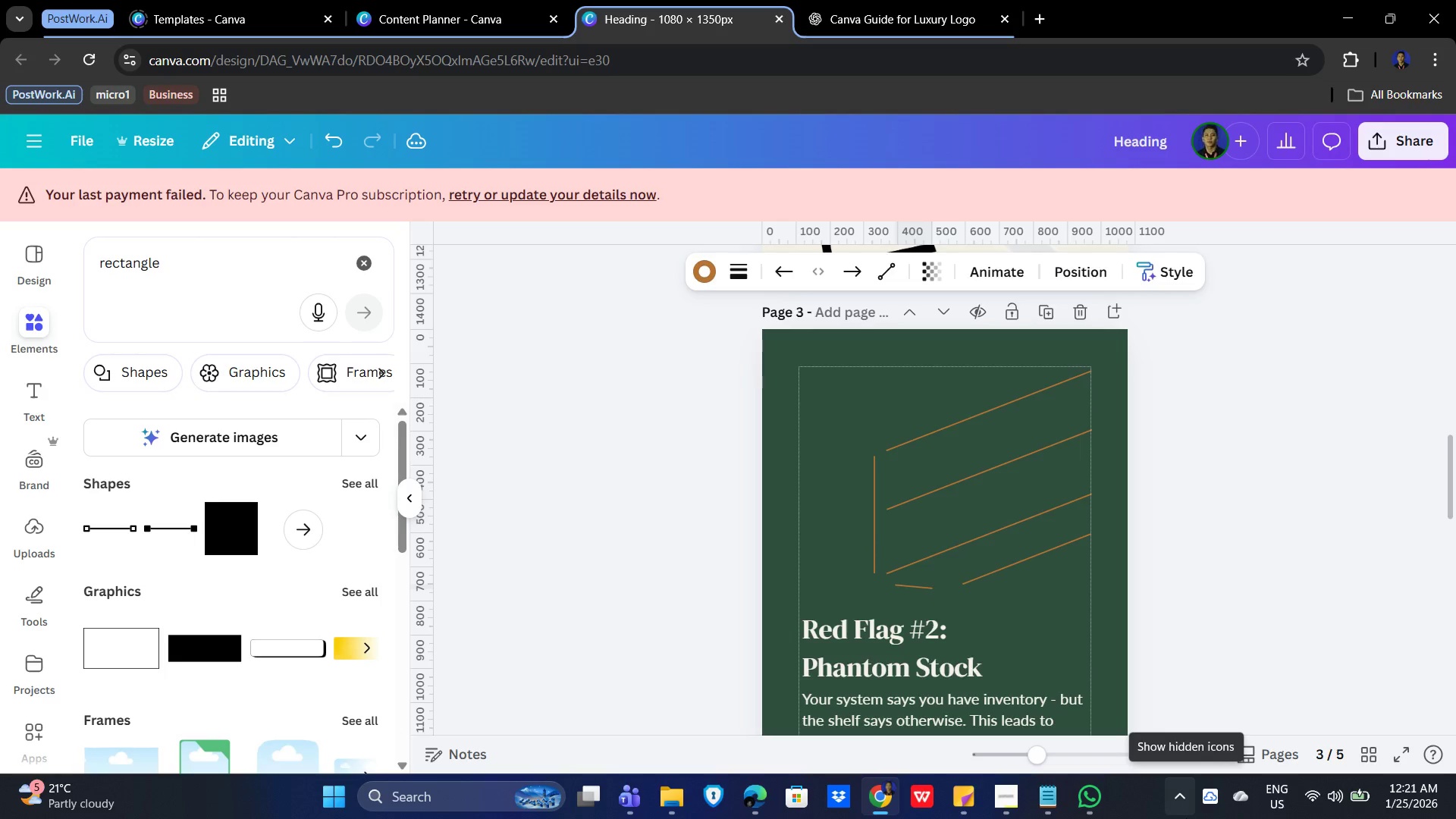 
key(ArrowLeft)
 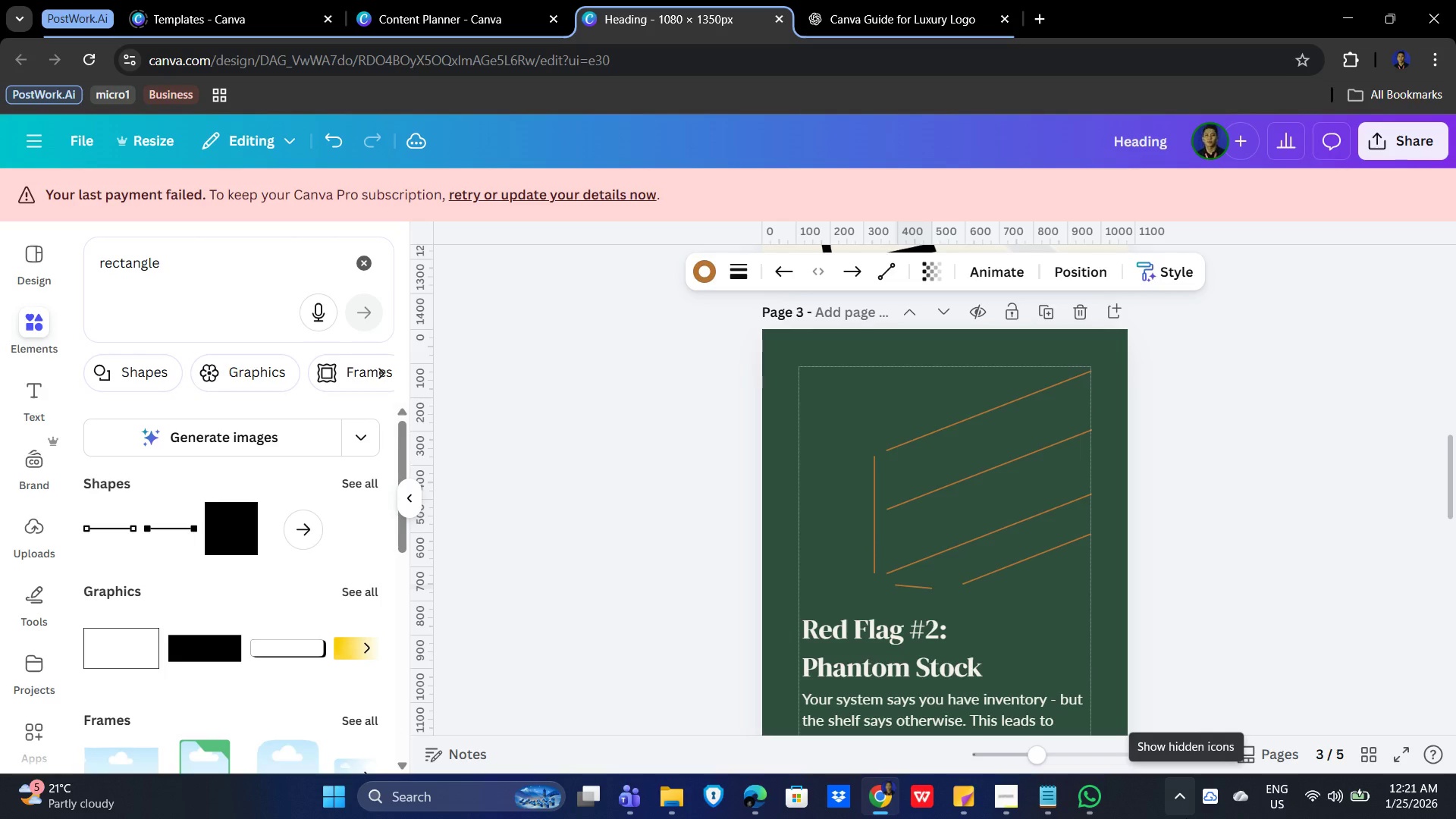 
key(ArrowDown)
 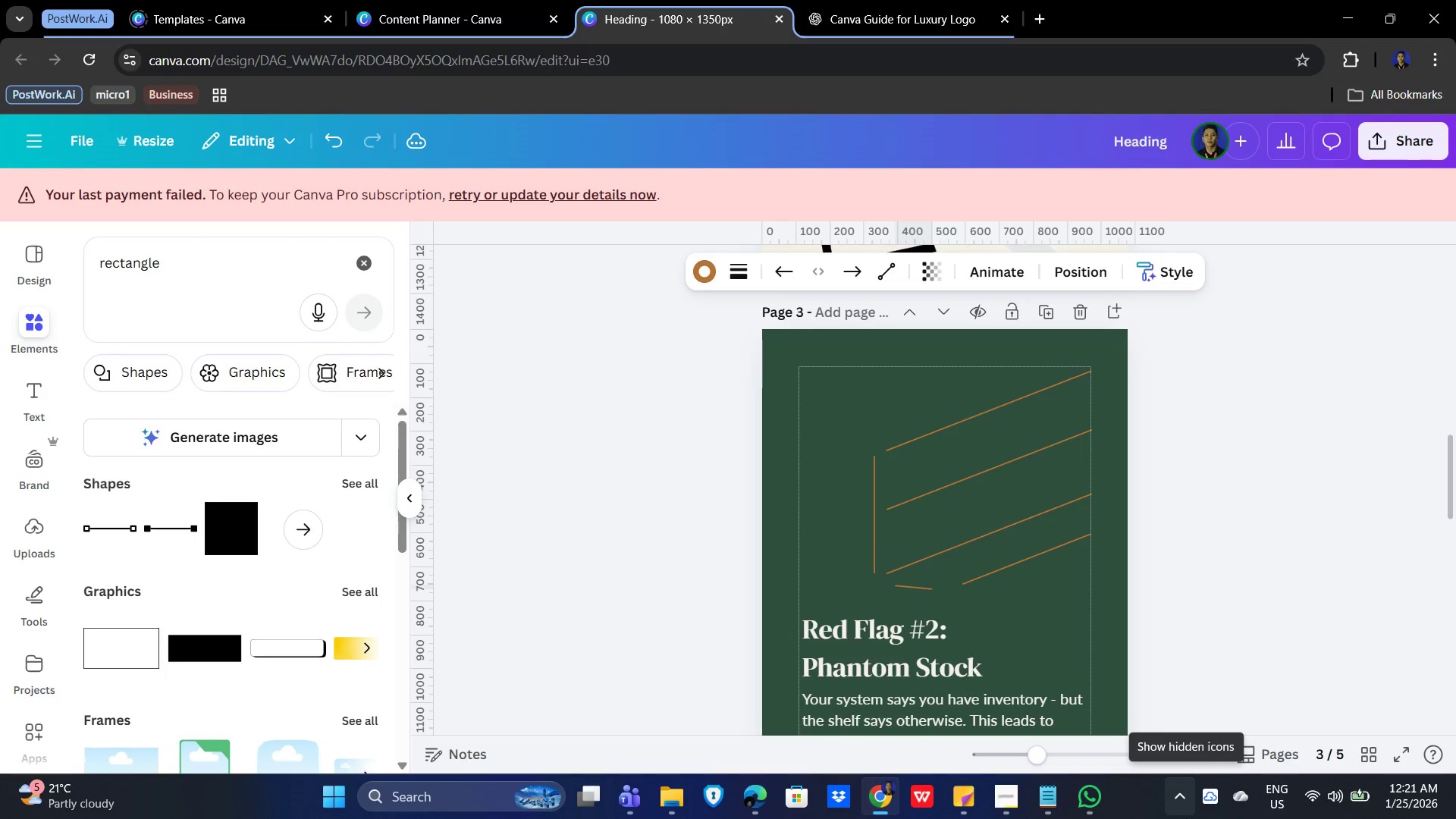 
key(ArrowDown)
 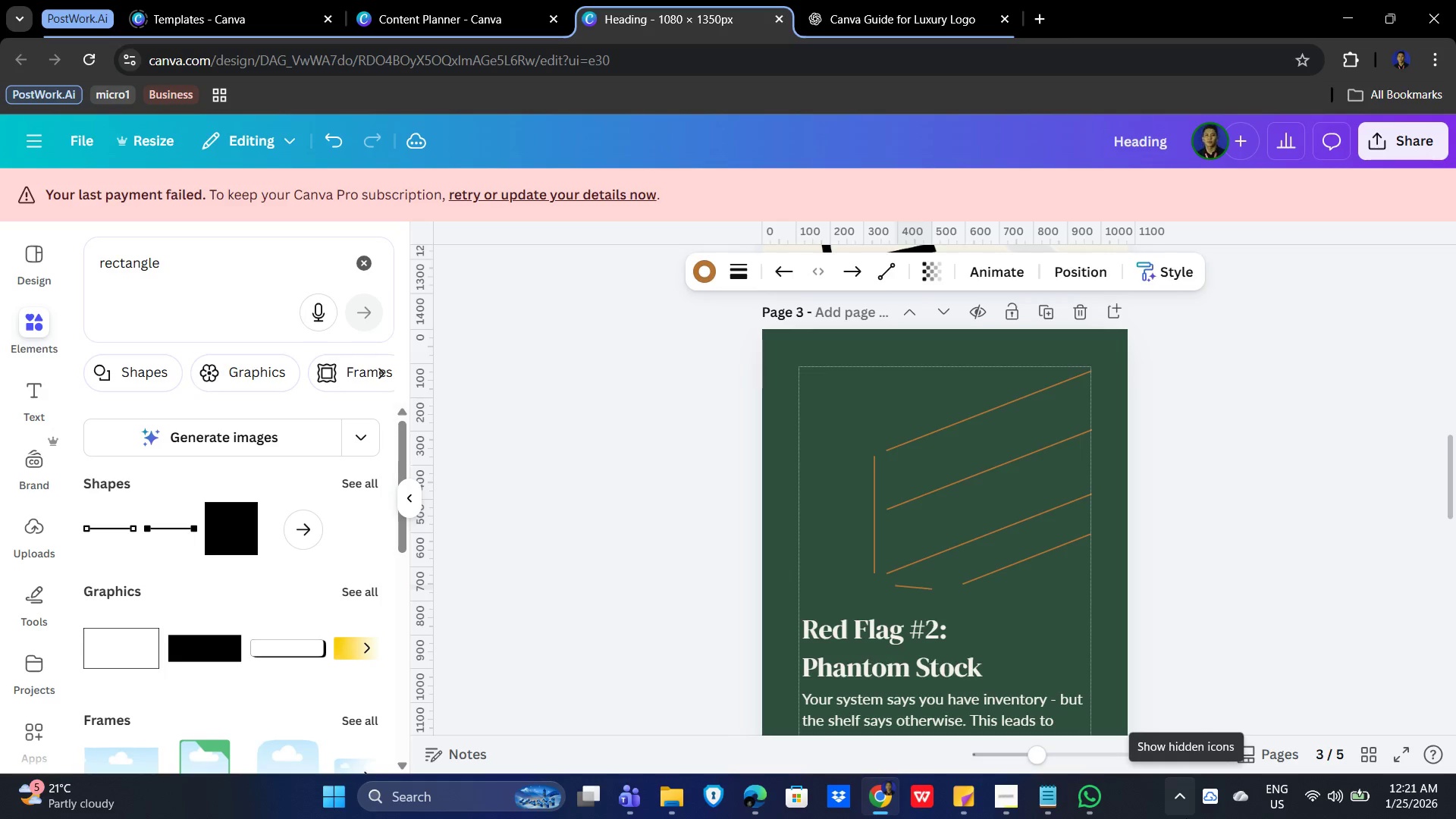 
key(ArrowDown)
 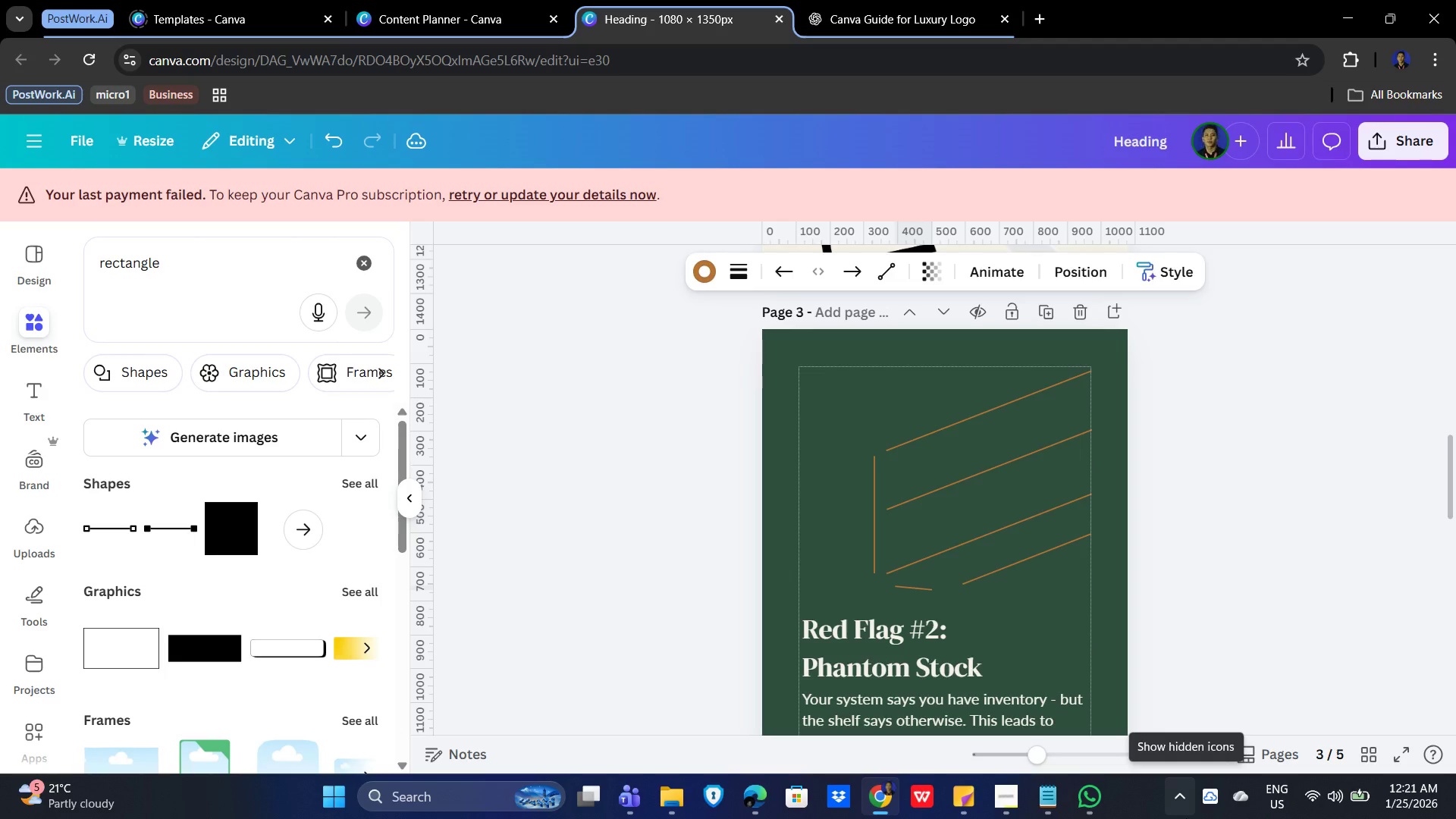 
key(ArrowDown)
 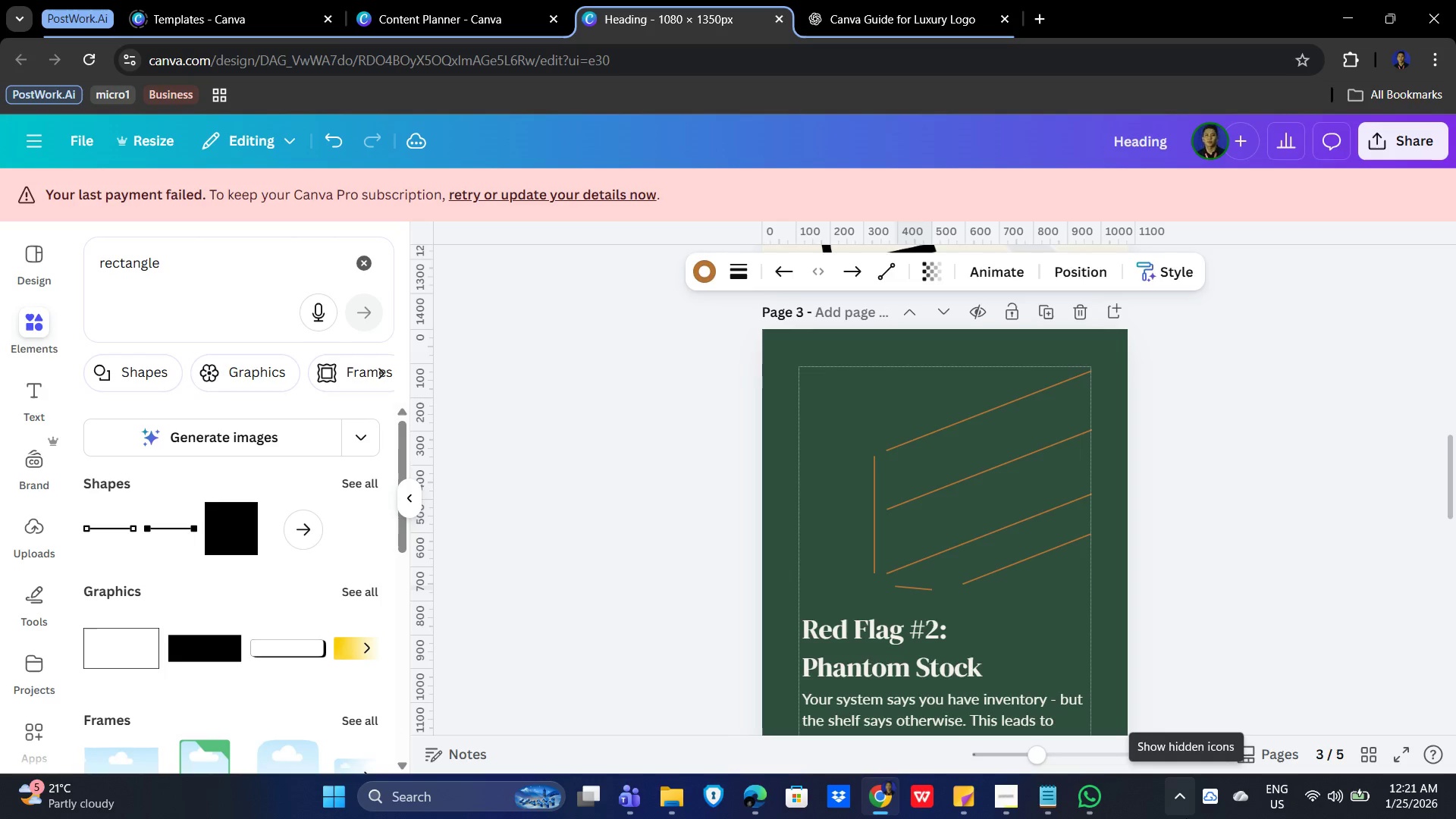 
key(ArrowDown)
 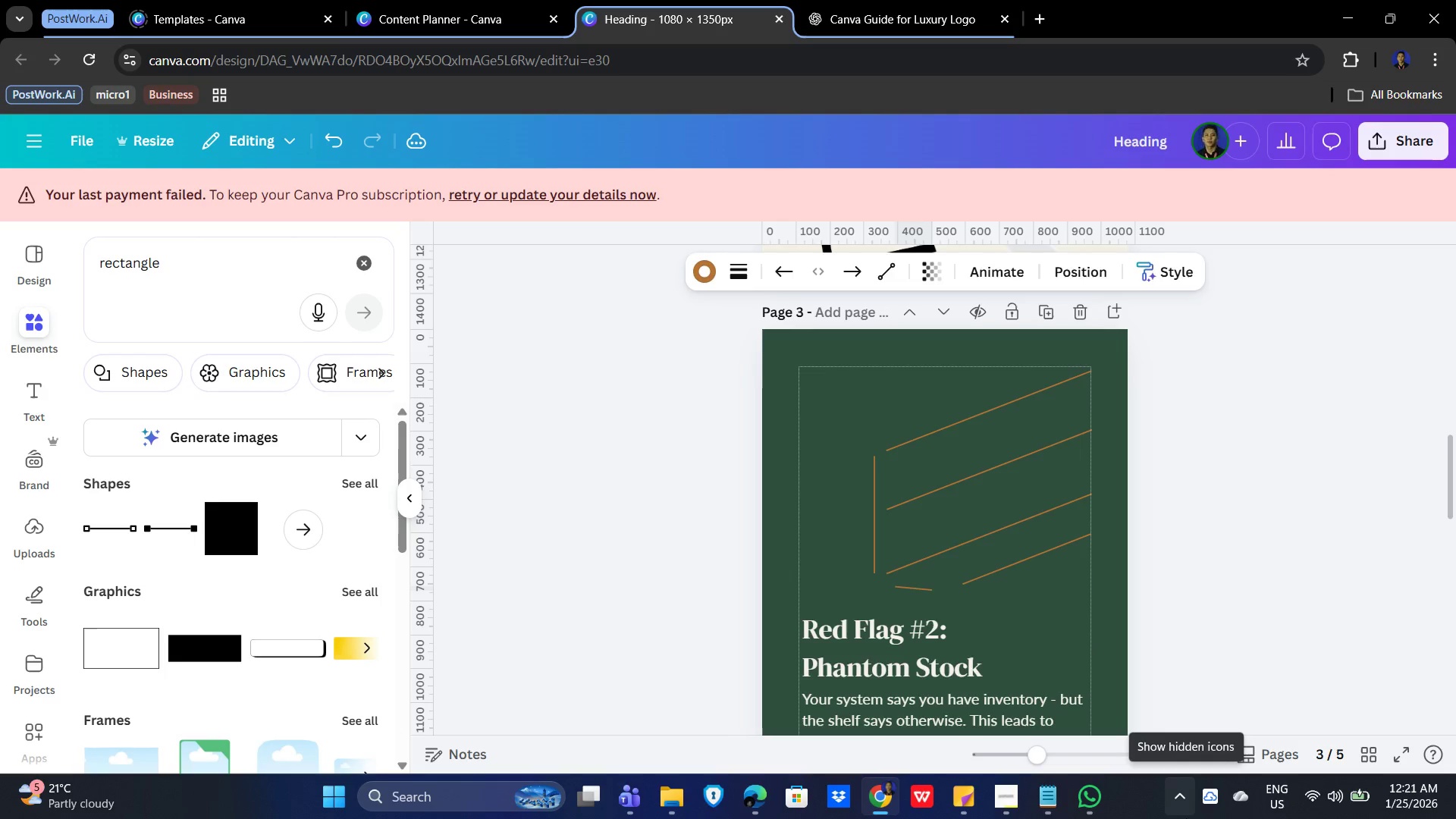 
key(ArrowDown)
 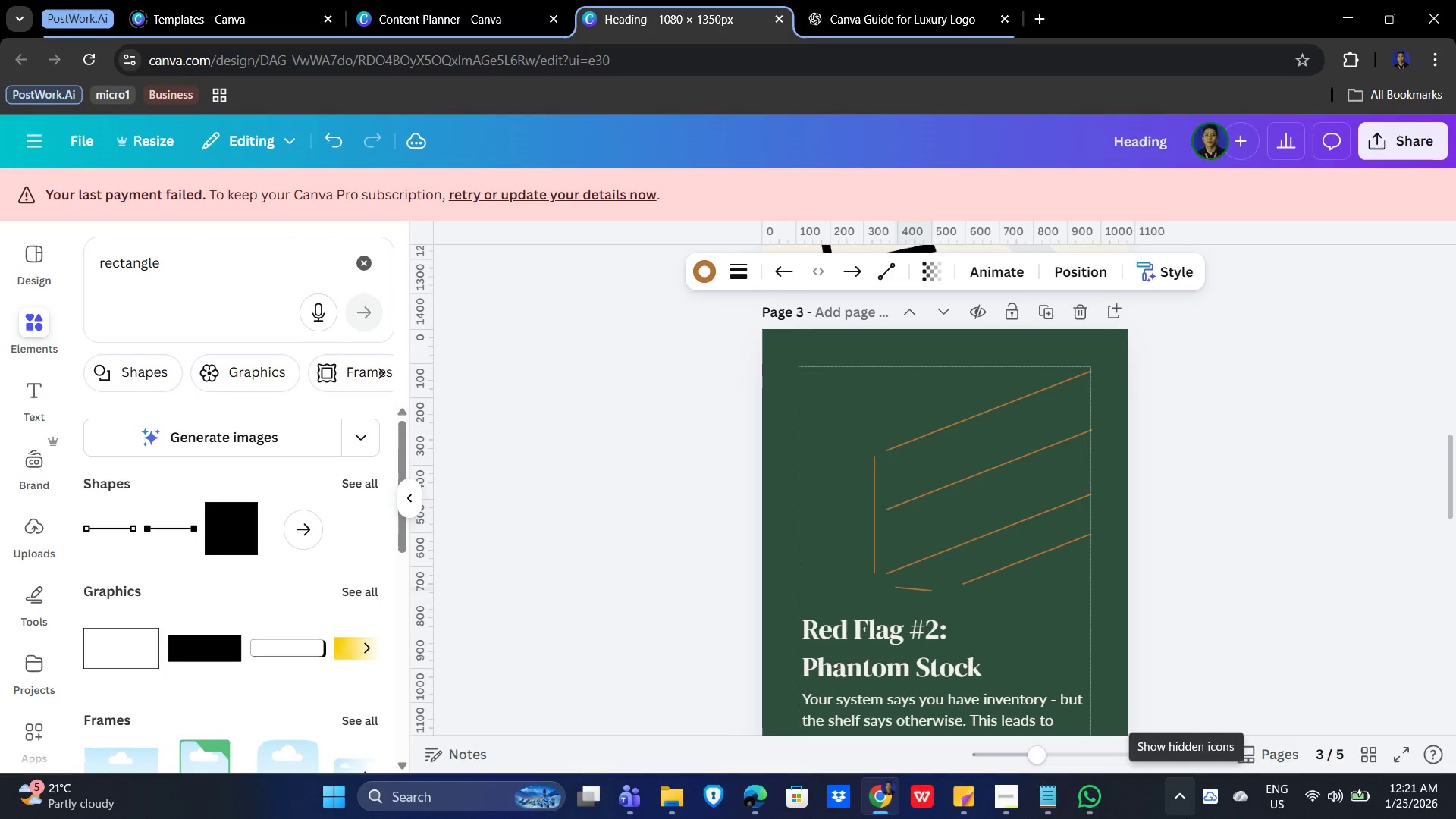 
key(ArrowDown)
 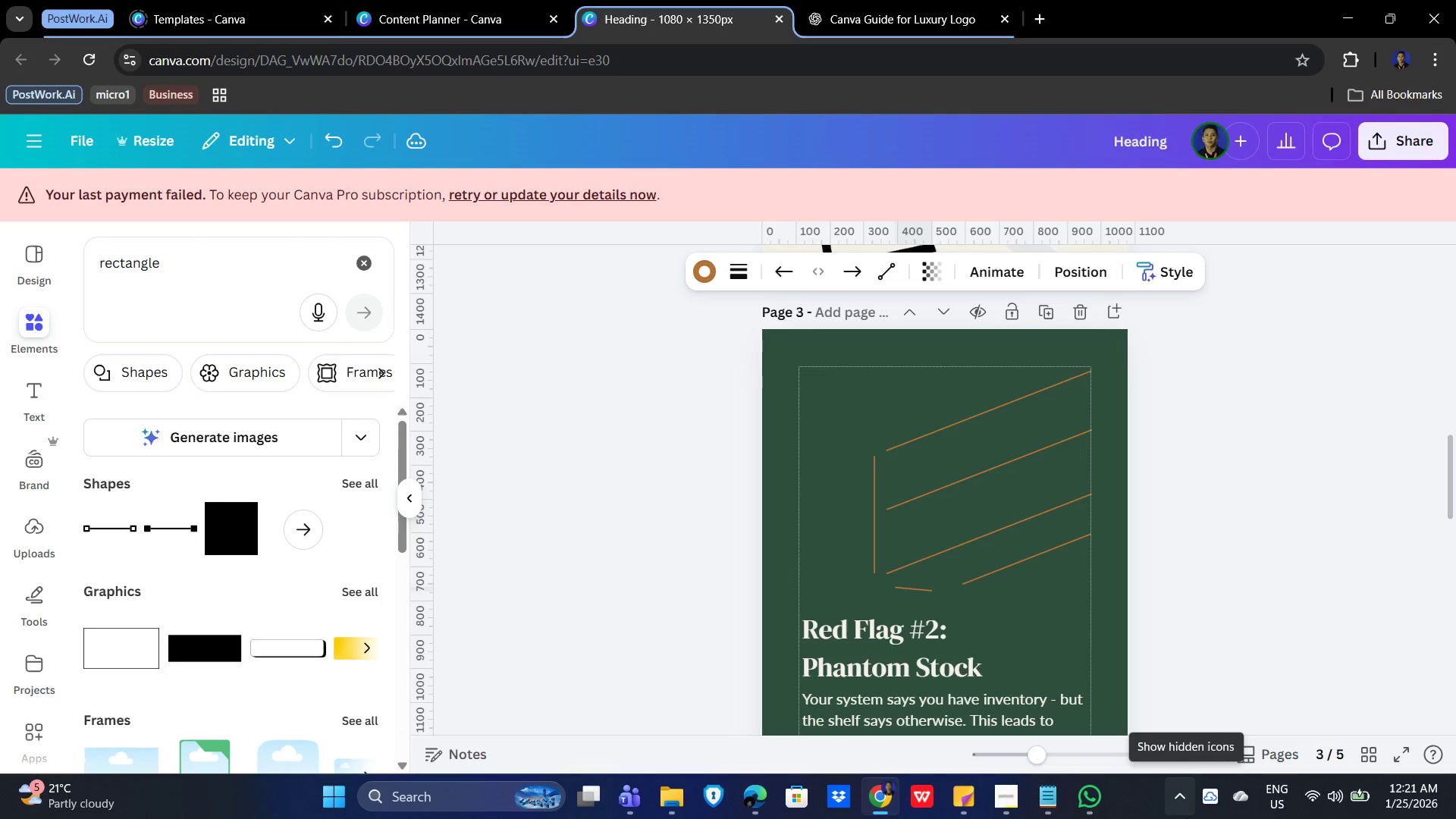 
key(ArrowDown)
 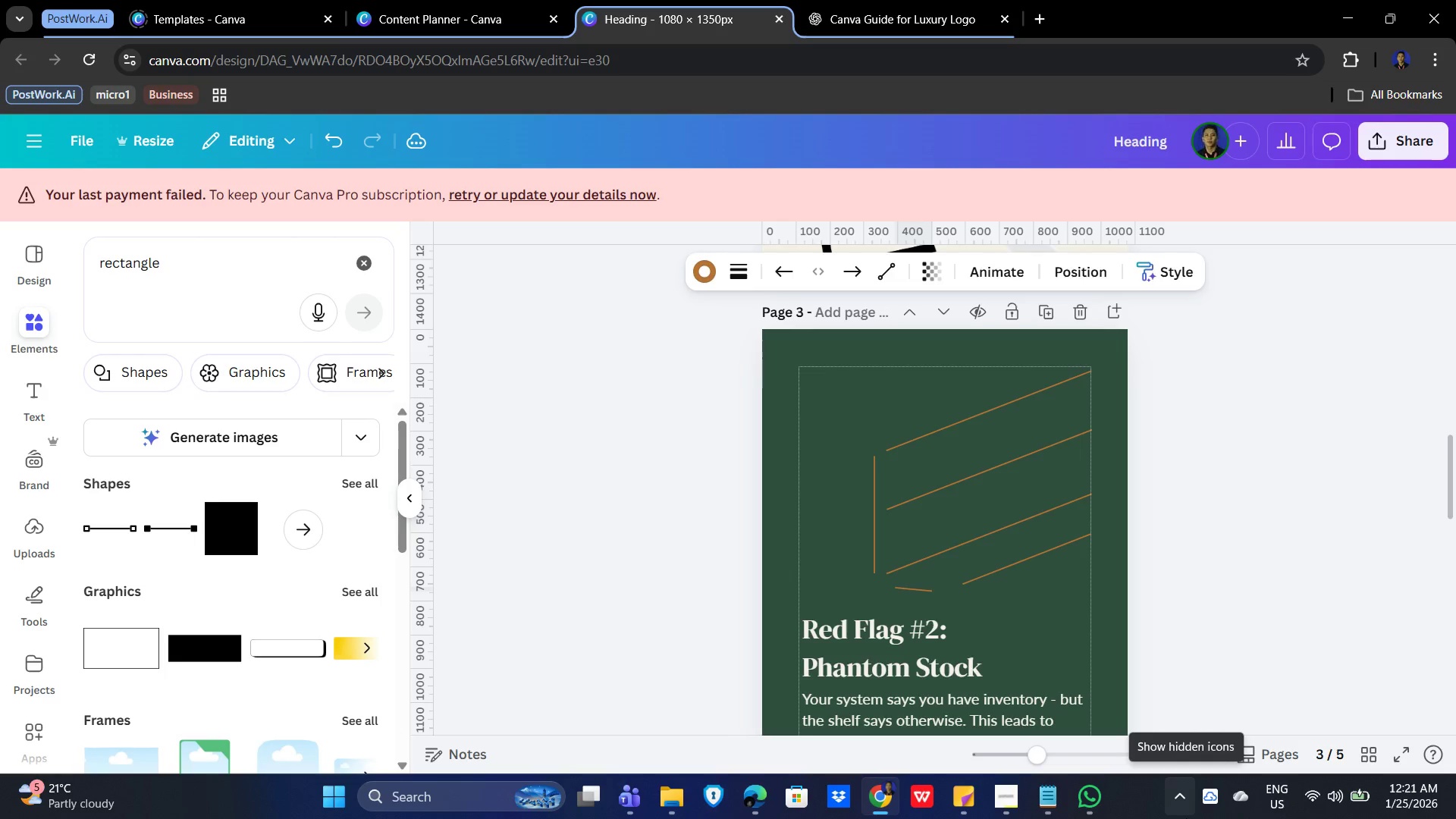 
key(ArrowDown)
 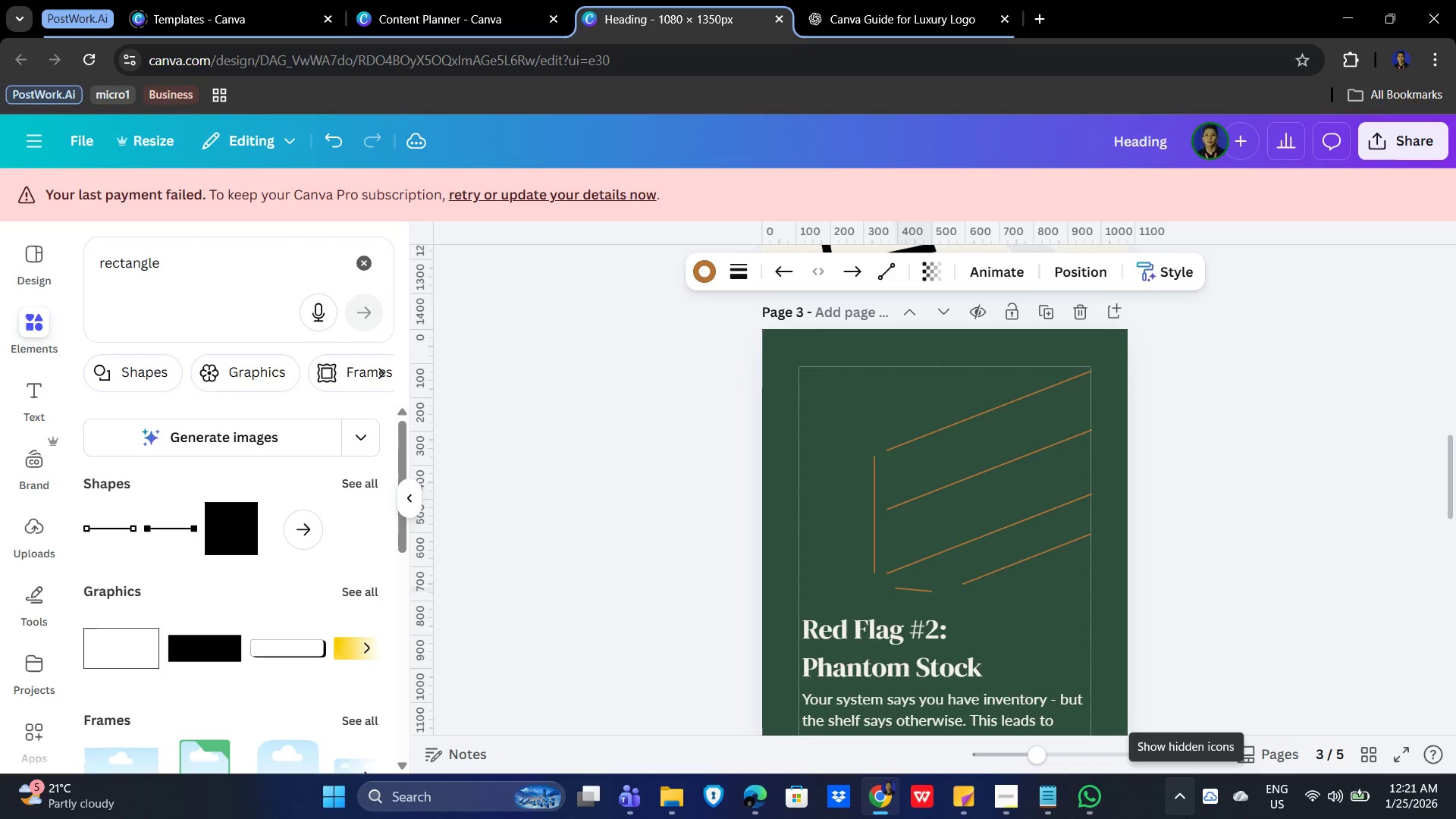 
key(ArrowDown)
 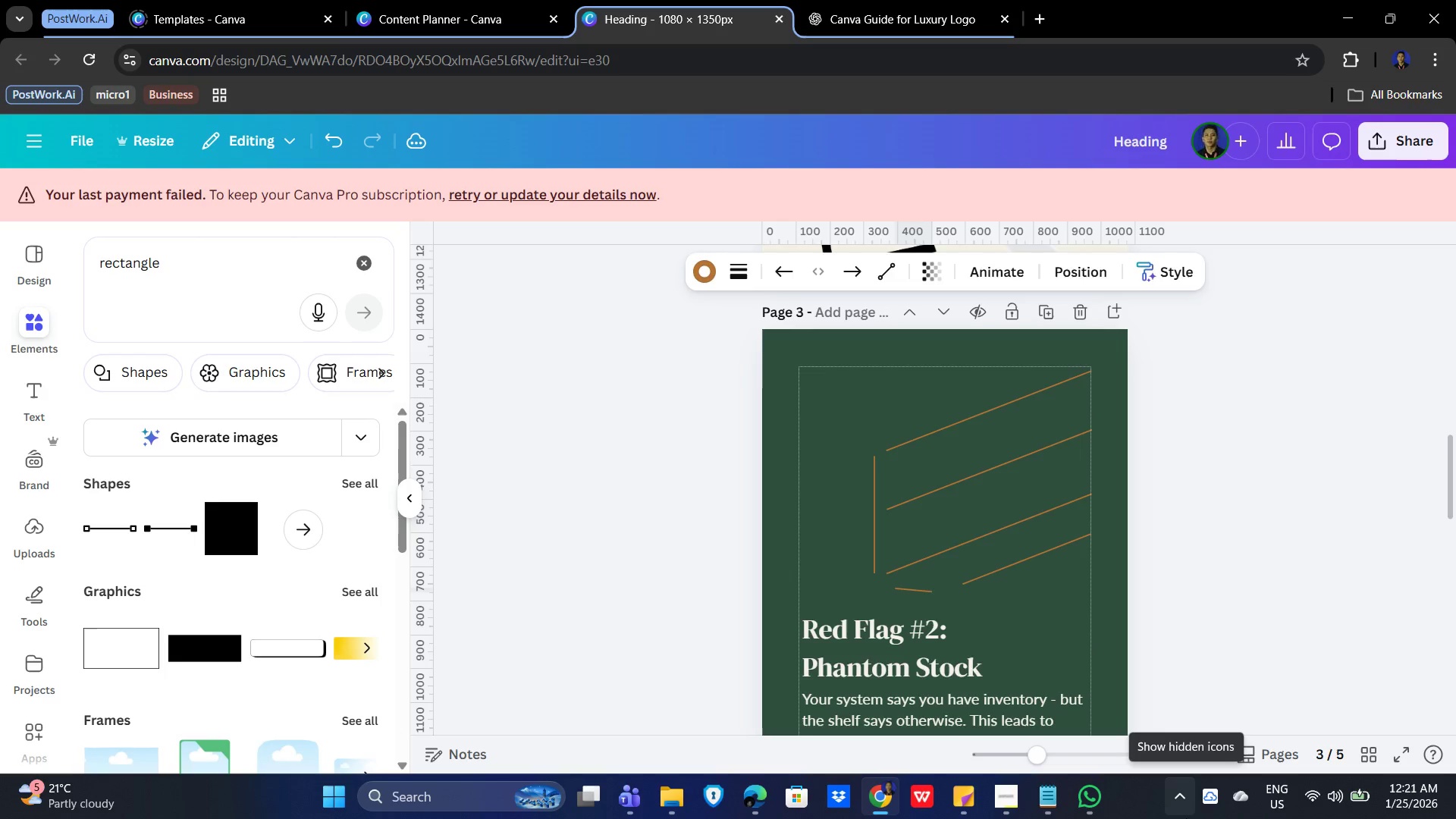 
key(ArrowDown)
 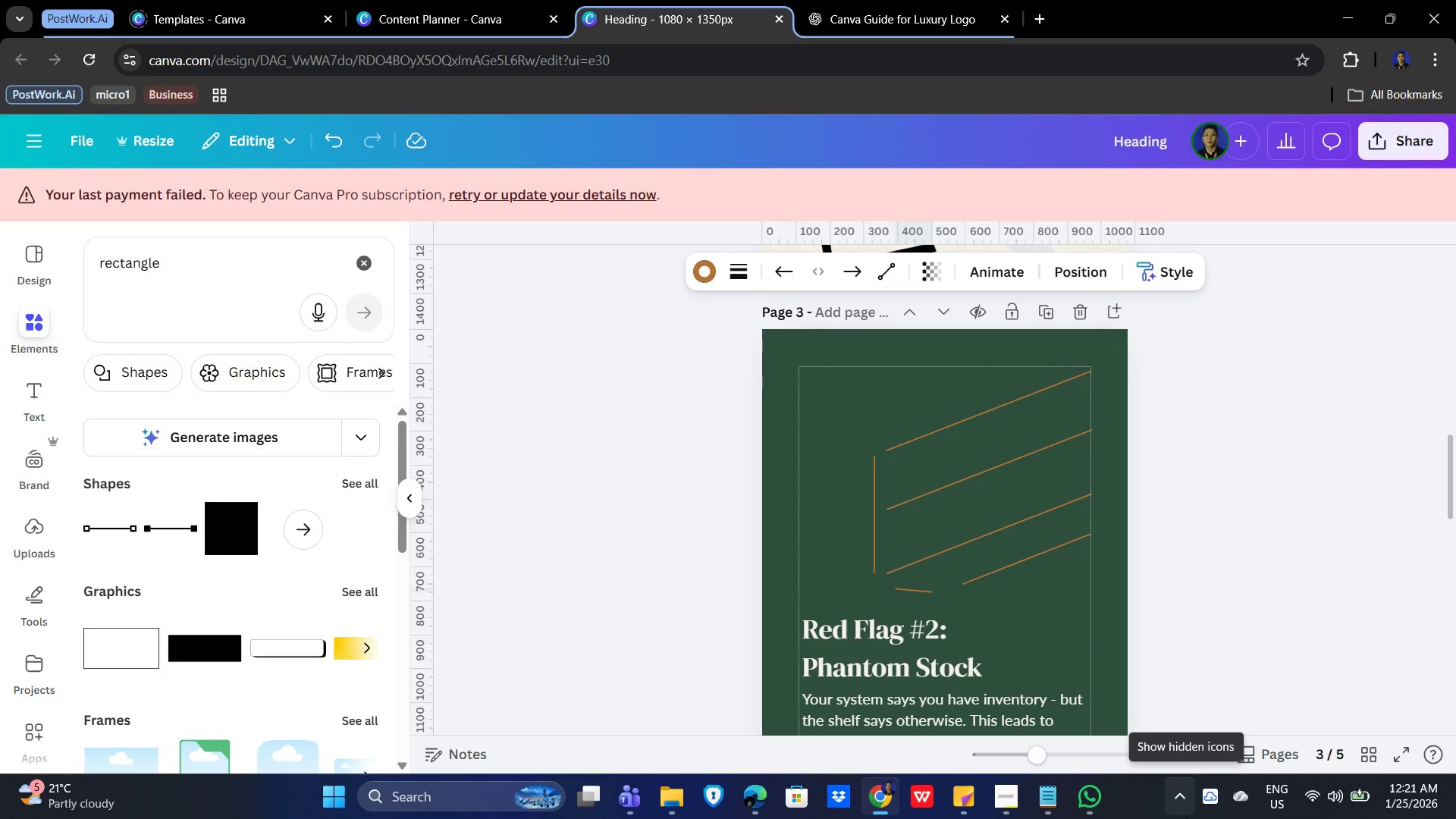 
key(ArrowUp)
 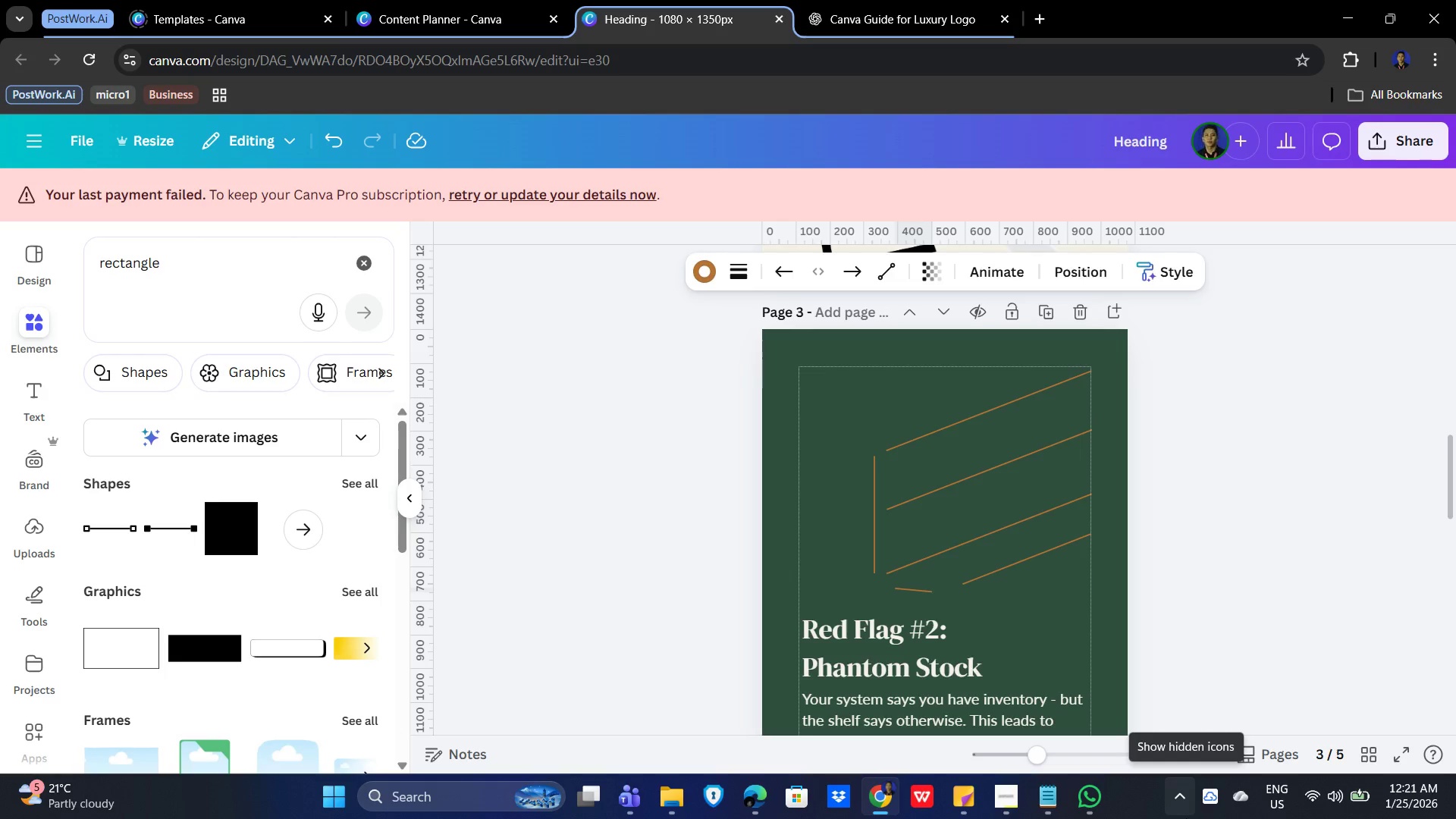 
key(ArrowDown)
 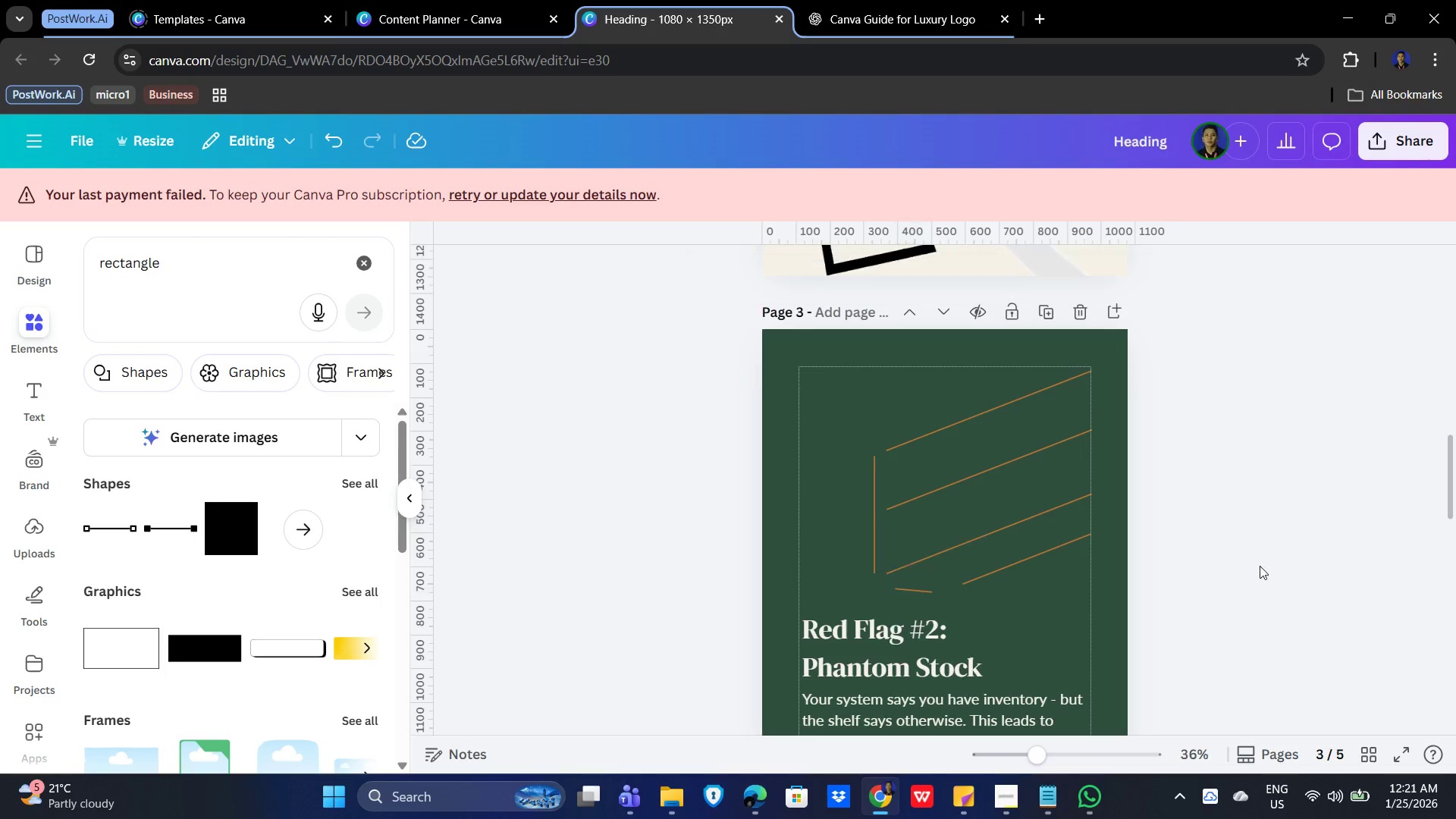 
left_click([999, 560])
 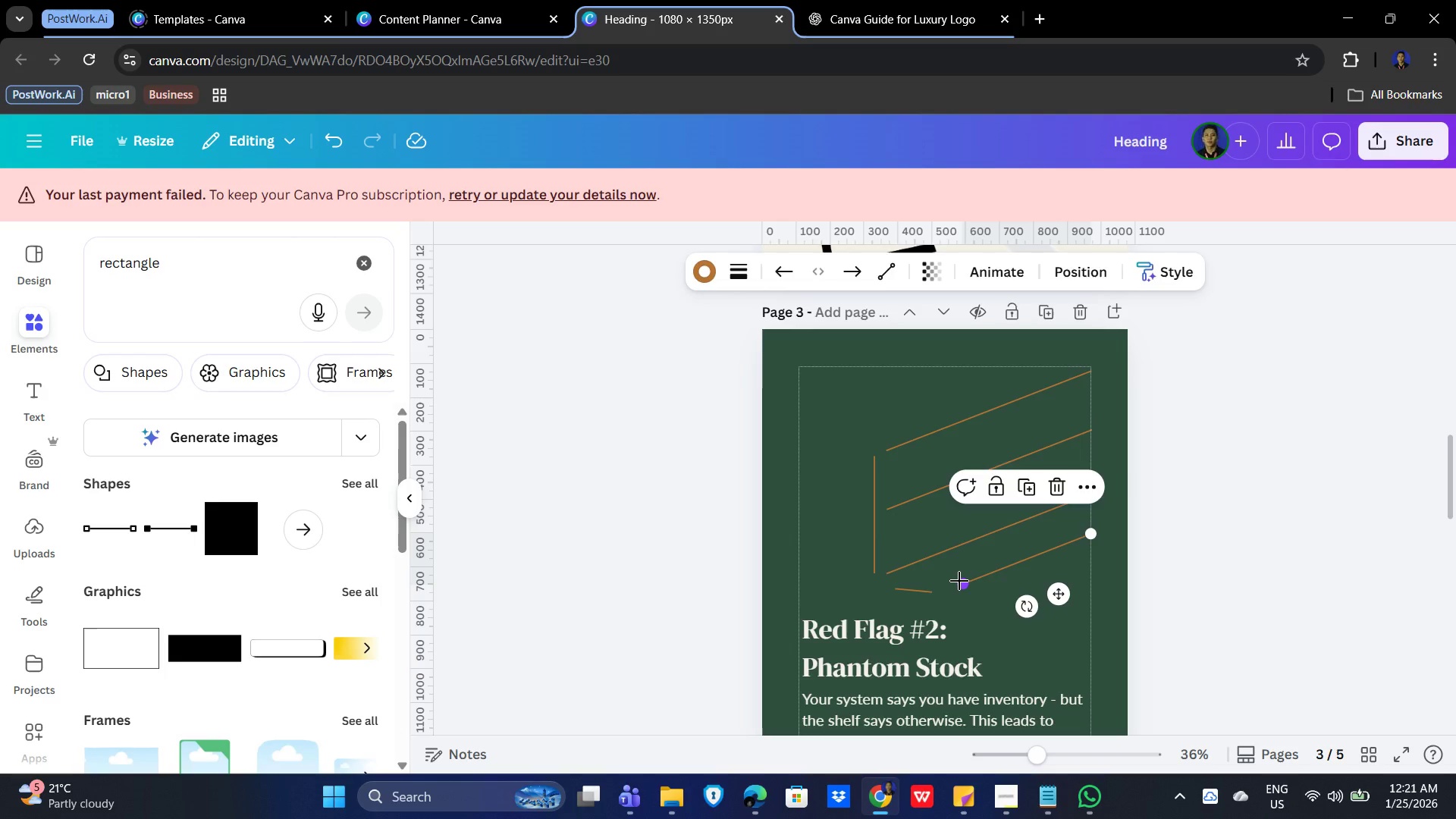 
left_click_drag(start_coordinate=[959, 581], to_coordinate=[948, 582])
 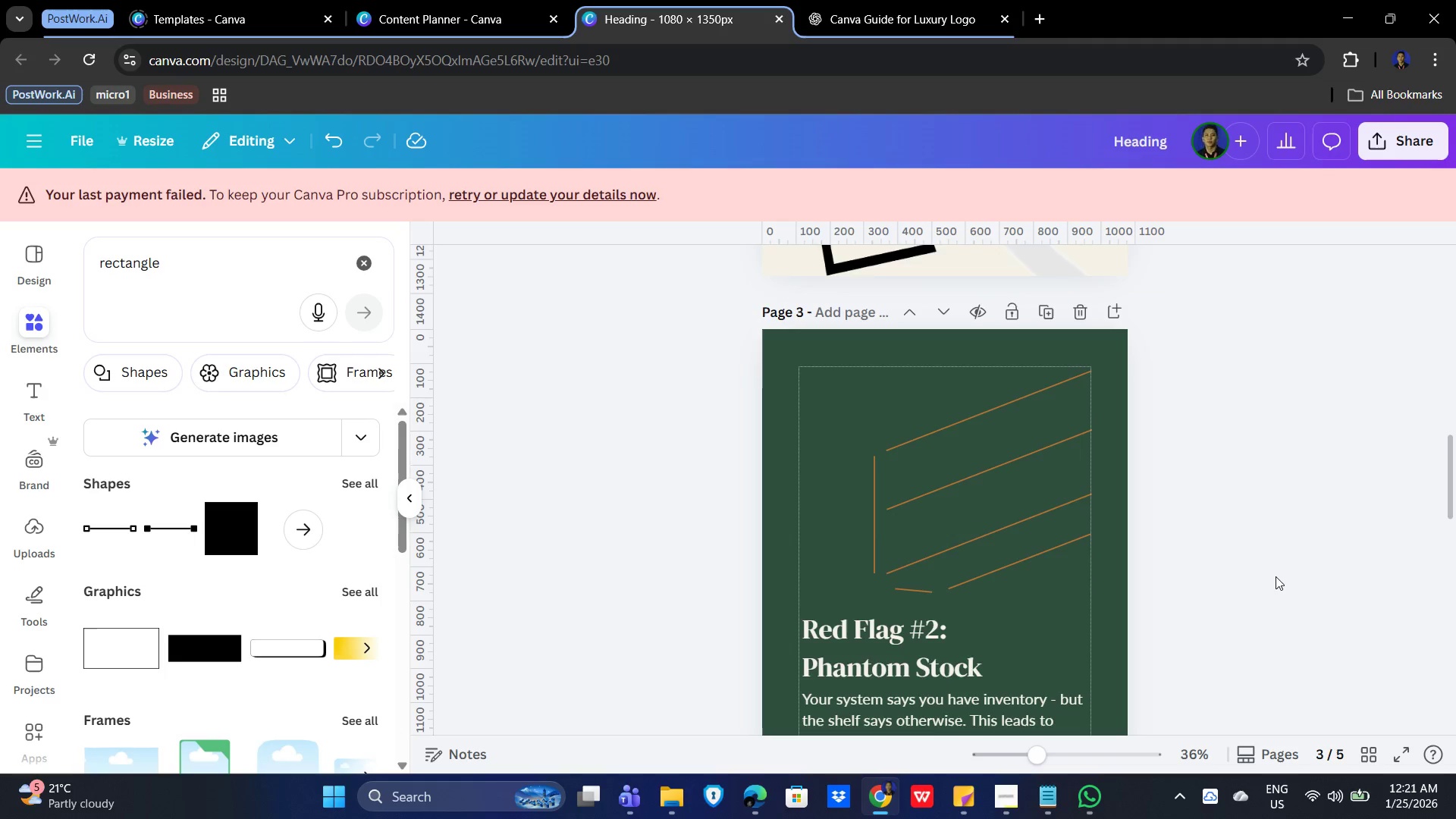 
wait(6.06)
 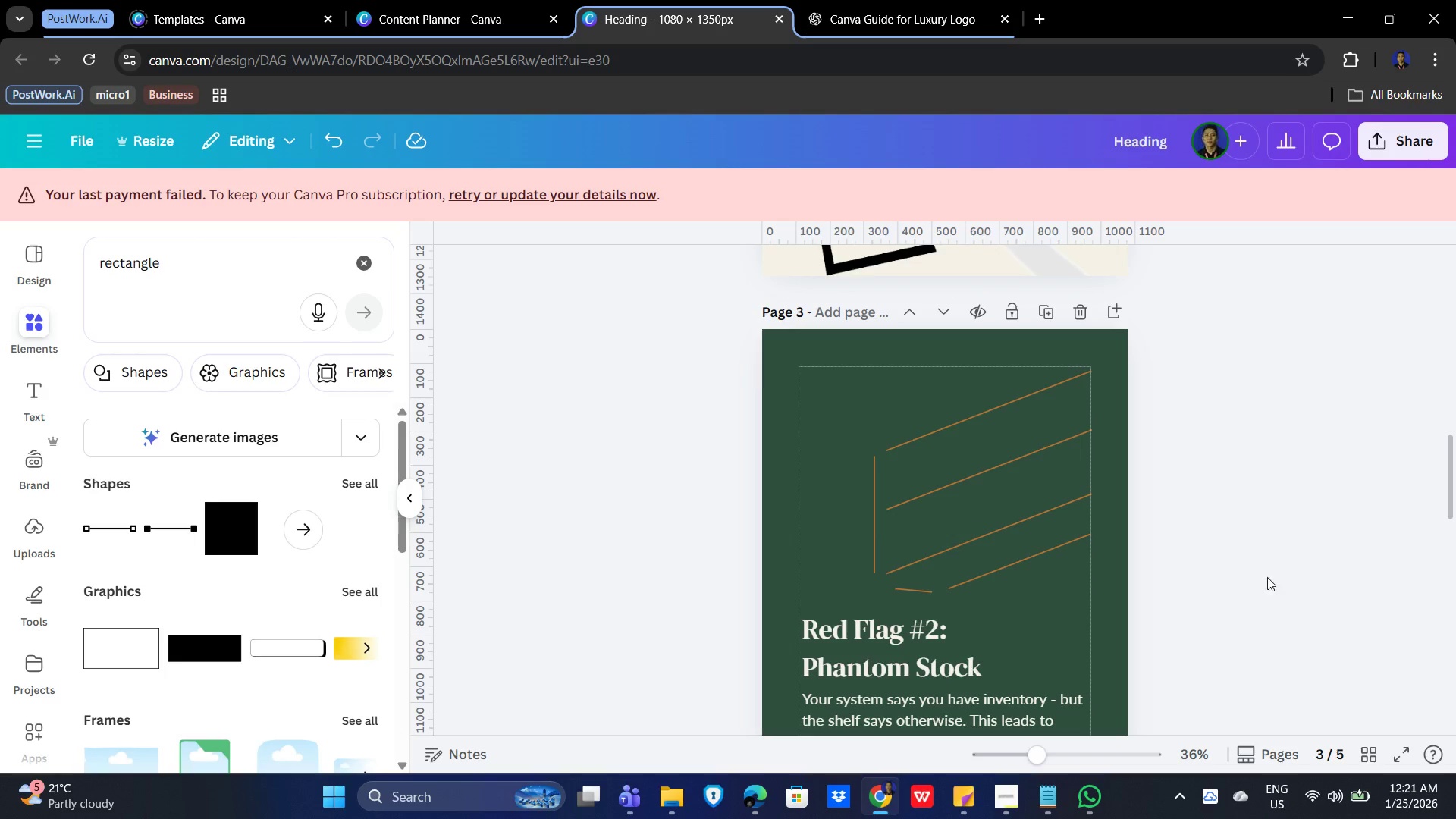 
left_click([1068, 383])
 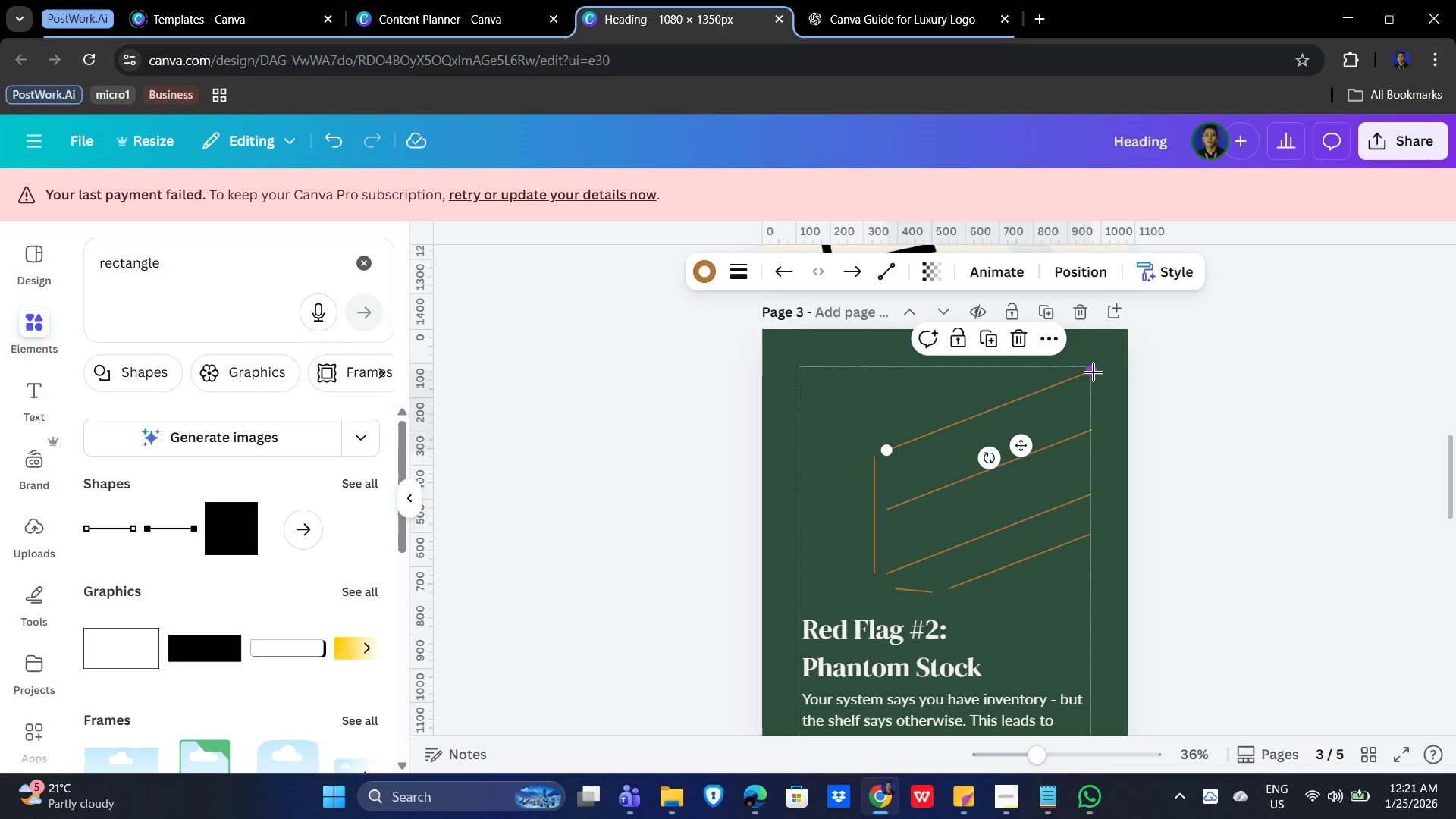 
left_click_drag(start_coordinate=[1090, 368], to_coordinate=[1087, 363])
 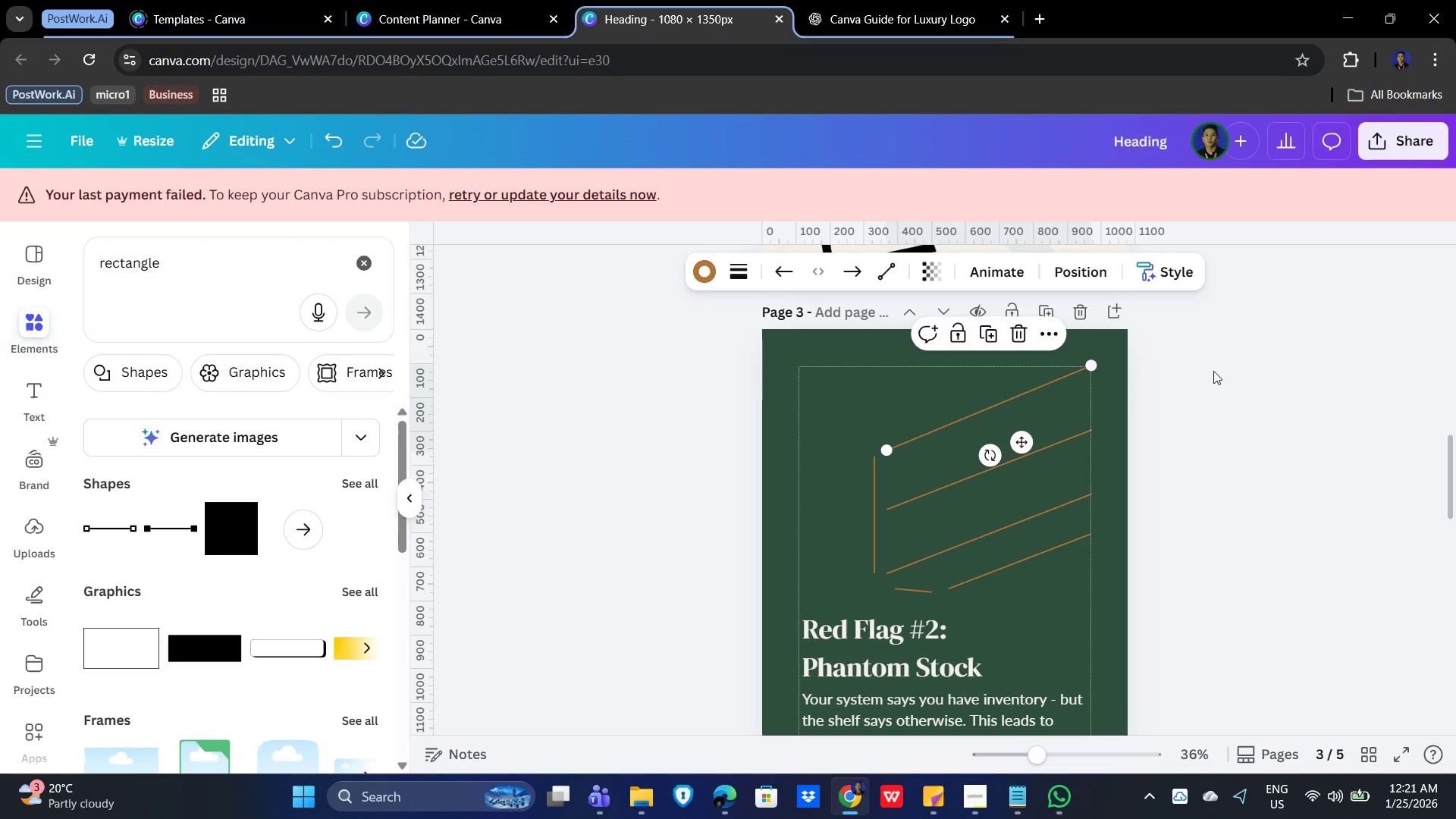 
left_click([1213, 371])
 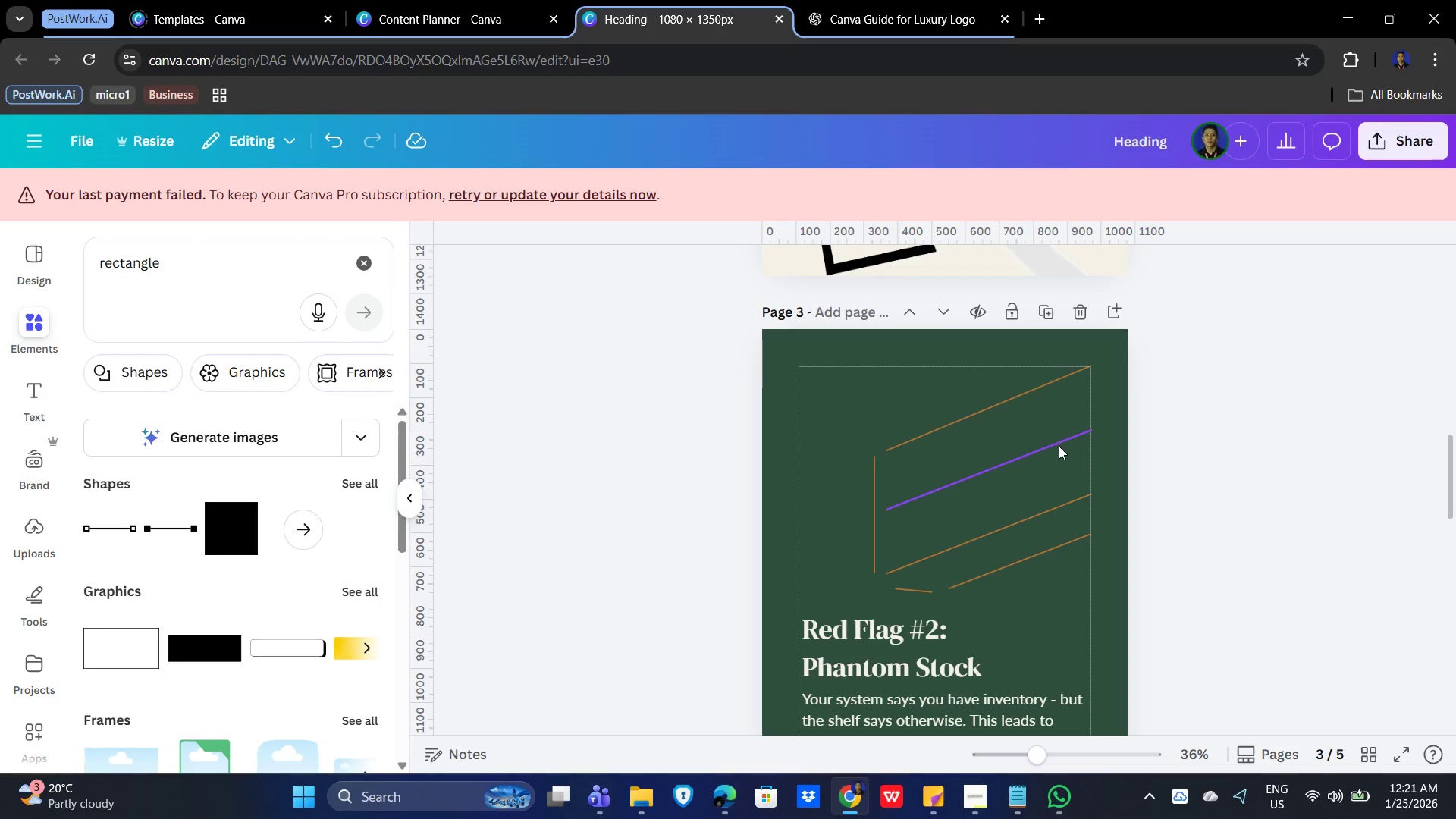 
left_click([1072, 436])
 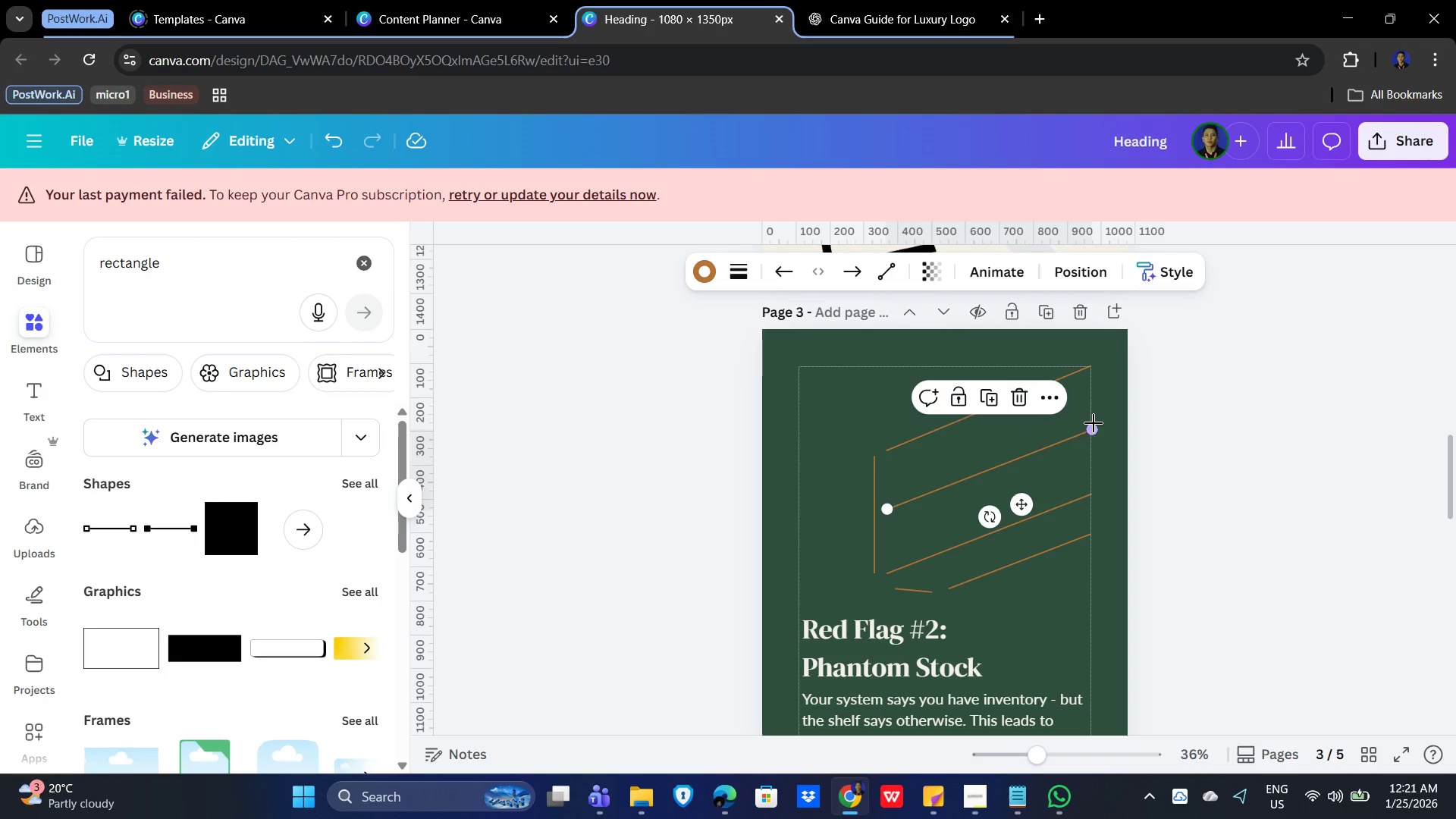 
left_click([1229, 428])
 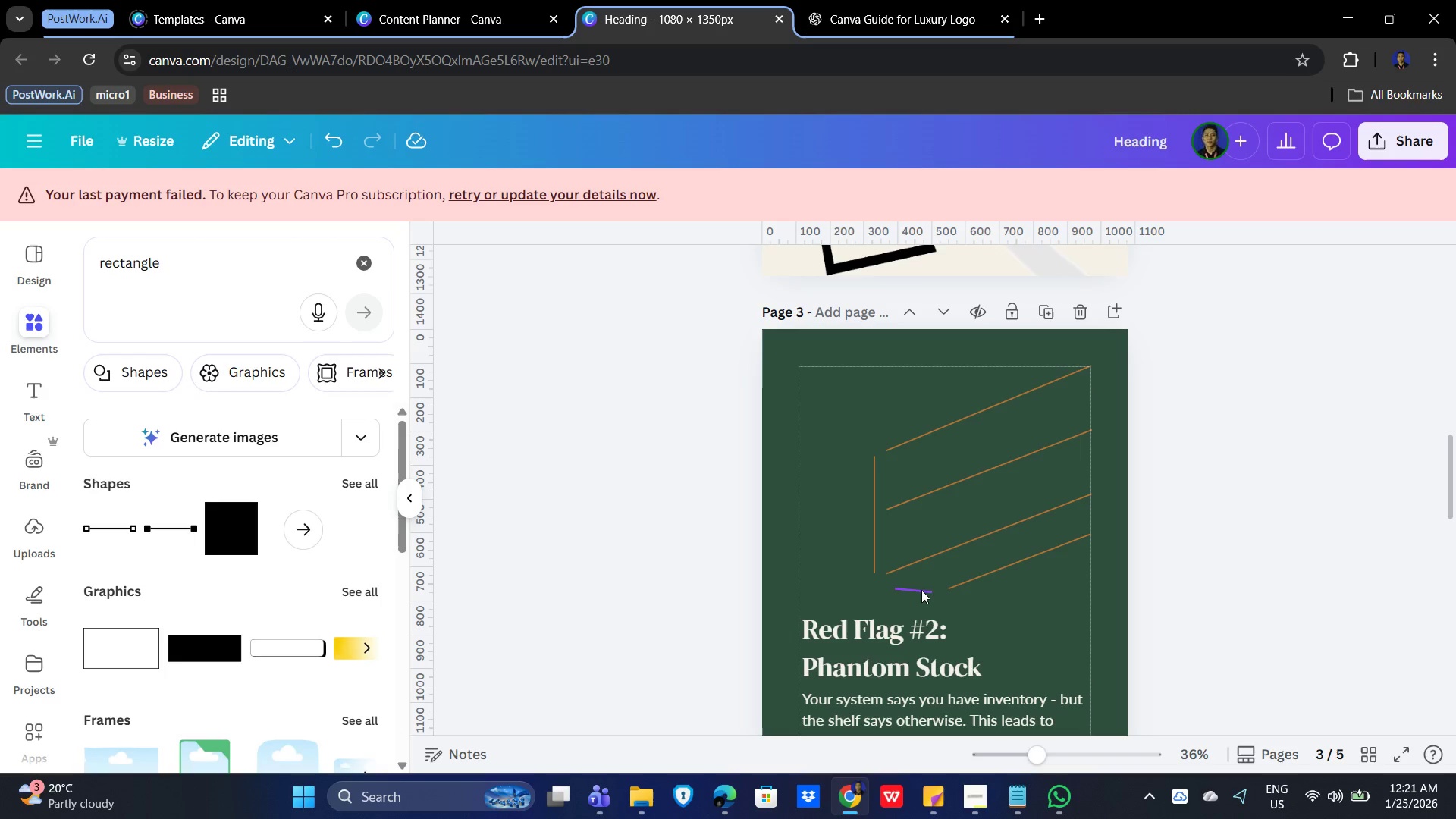 
left_click_drag(start_coordinate=[927, 642], to_coordinate=[918, 653])
 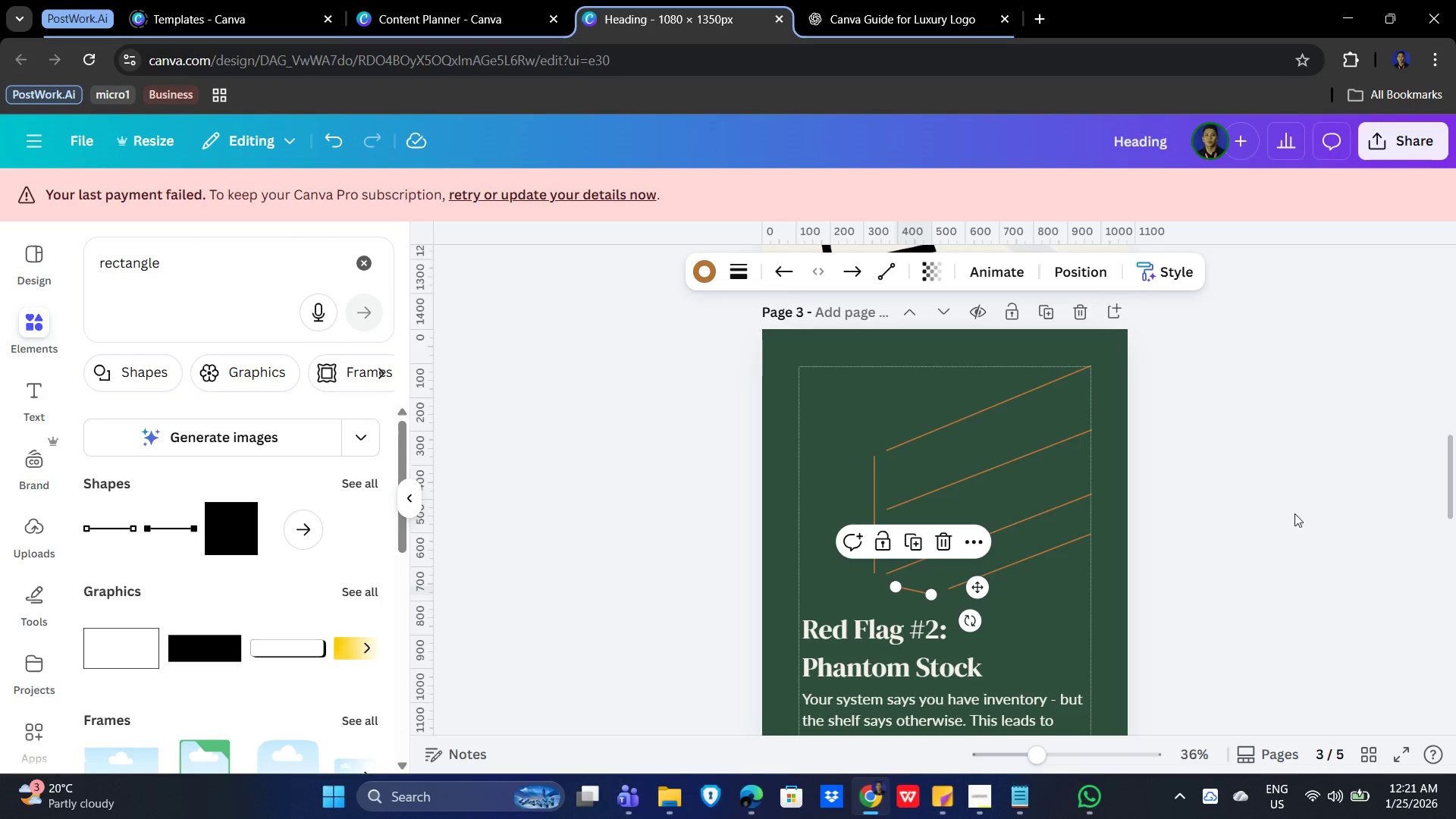 
left_click([1304, 505])
 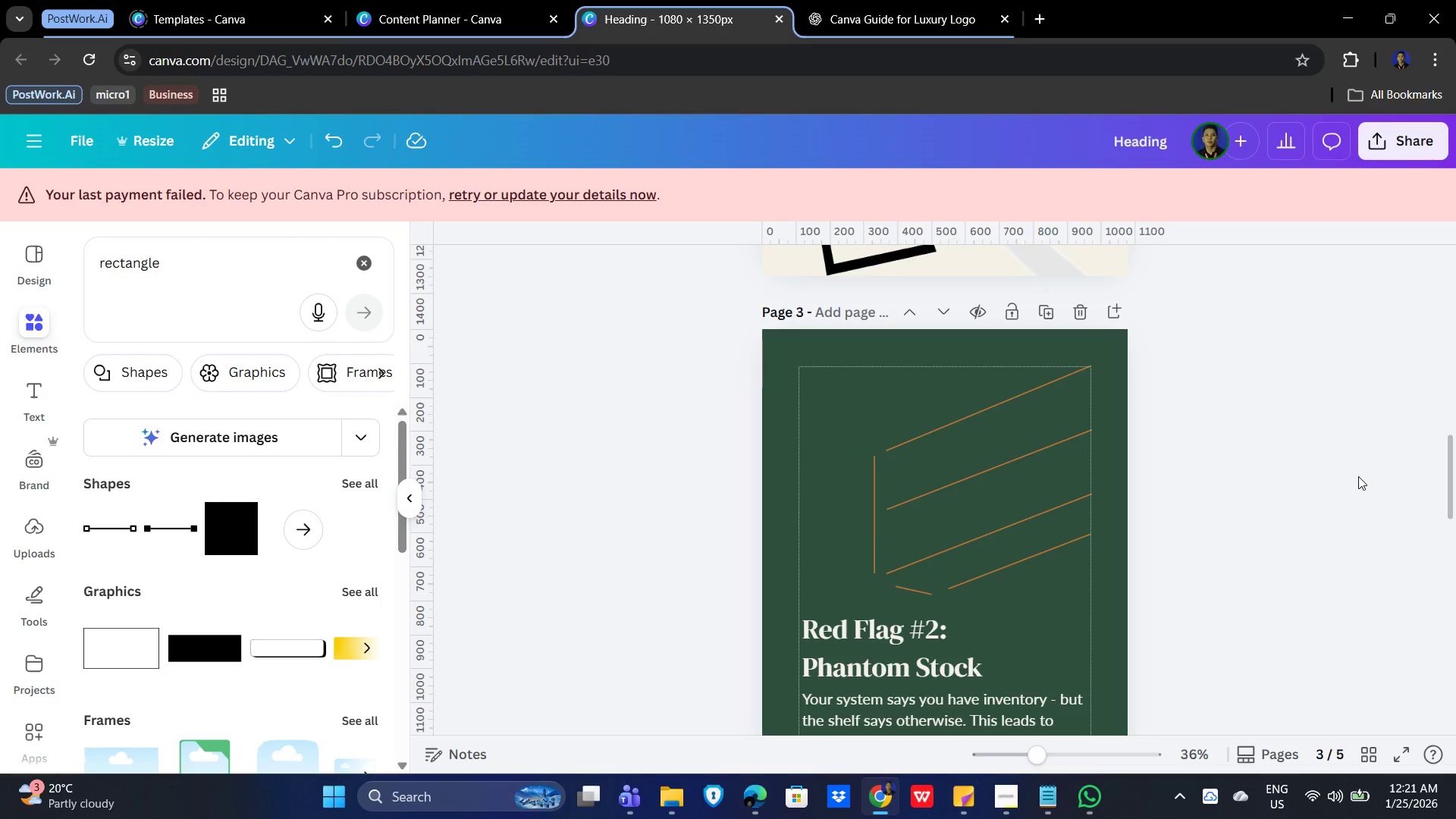 
left_click([1358, 476])
 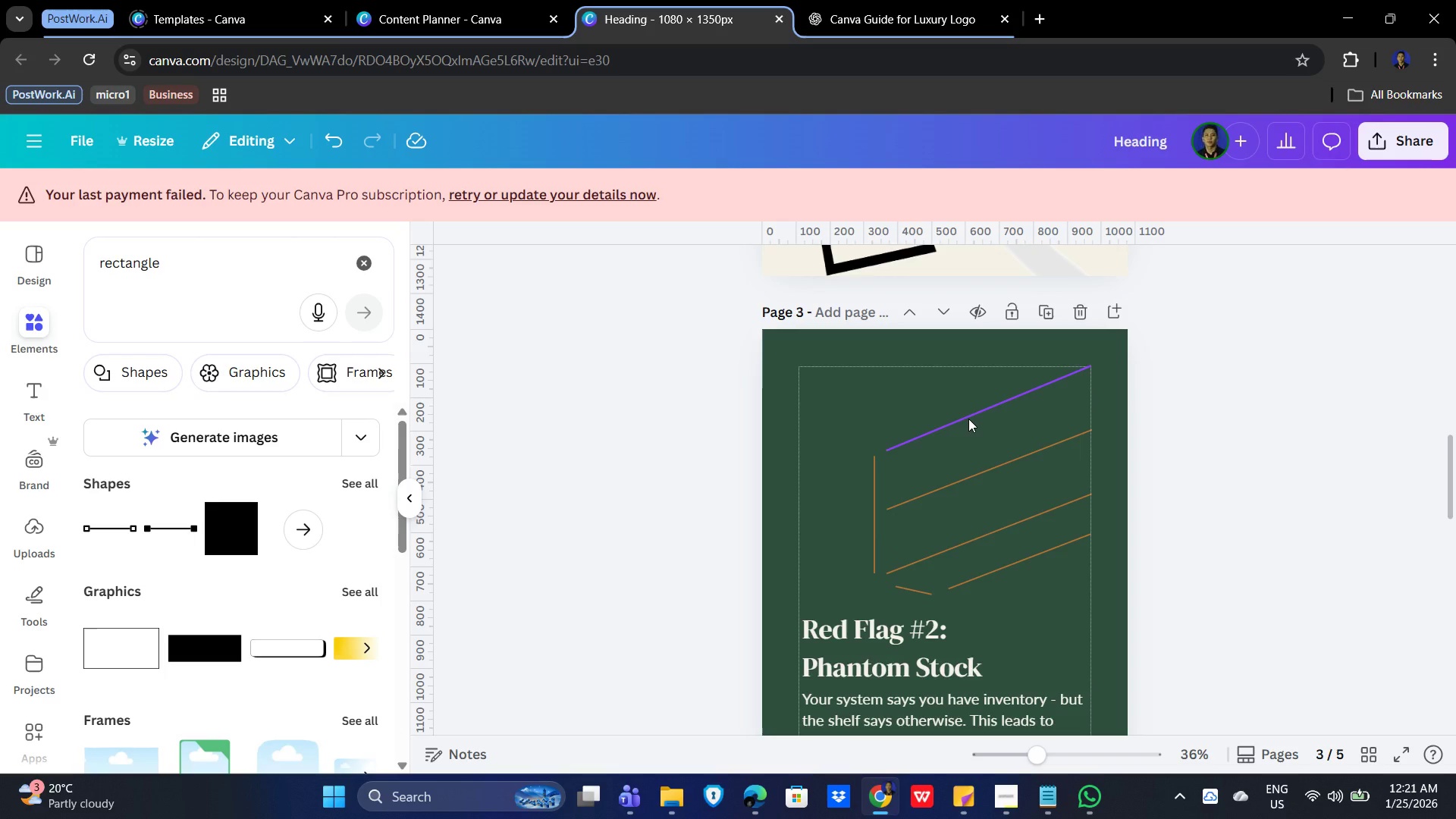 
hold_key(key=ShiftLeft, duration=1.5)
left_click([968, 419])
 